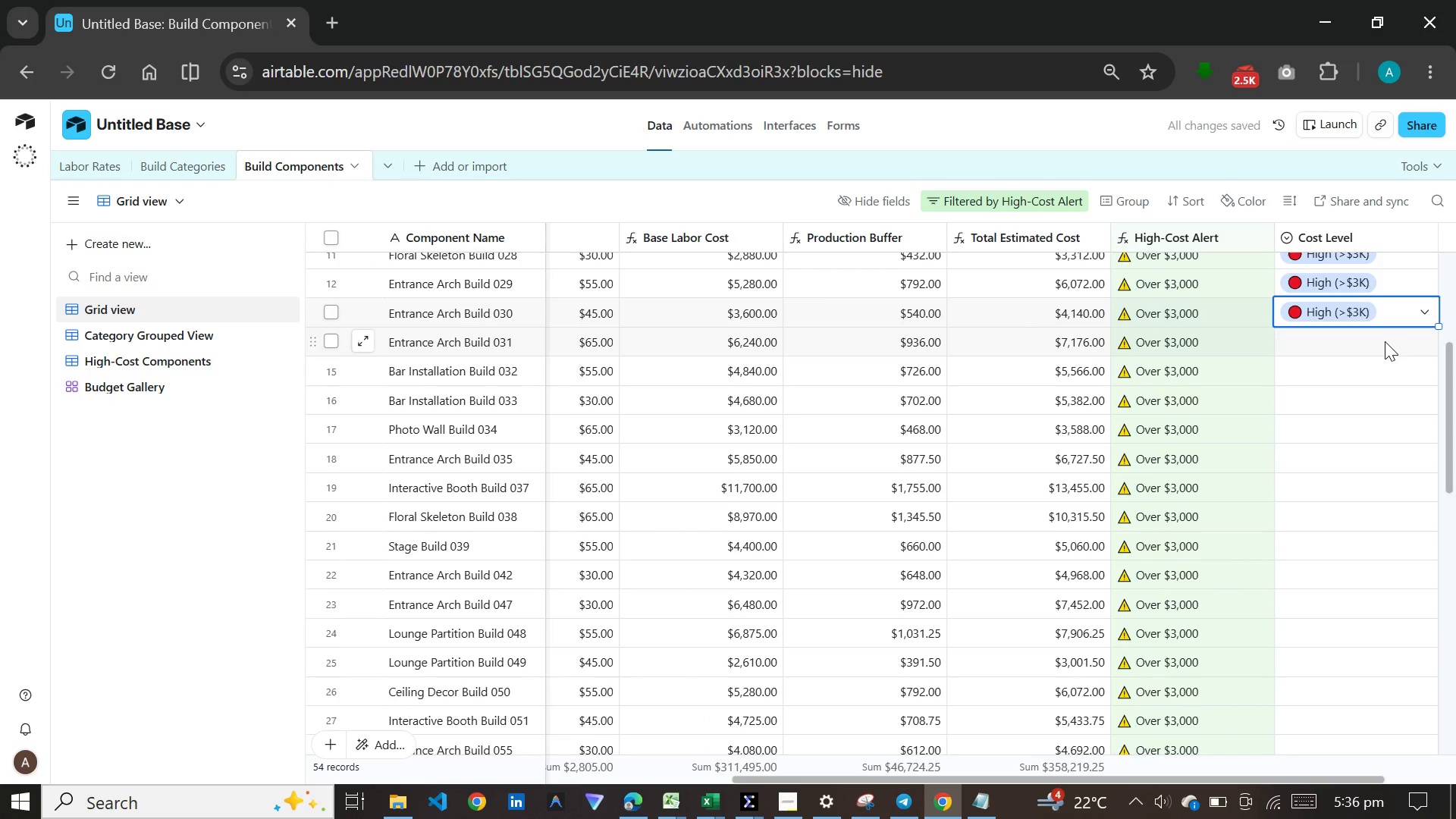 
double_click([1385, 341])
 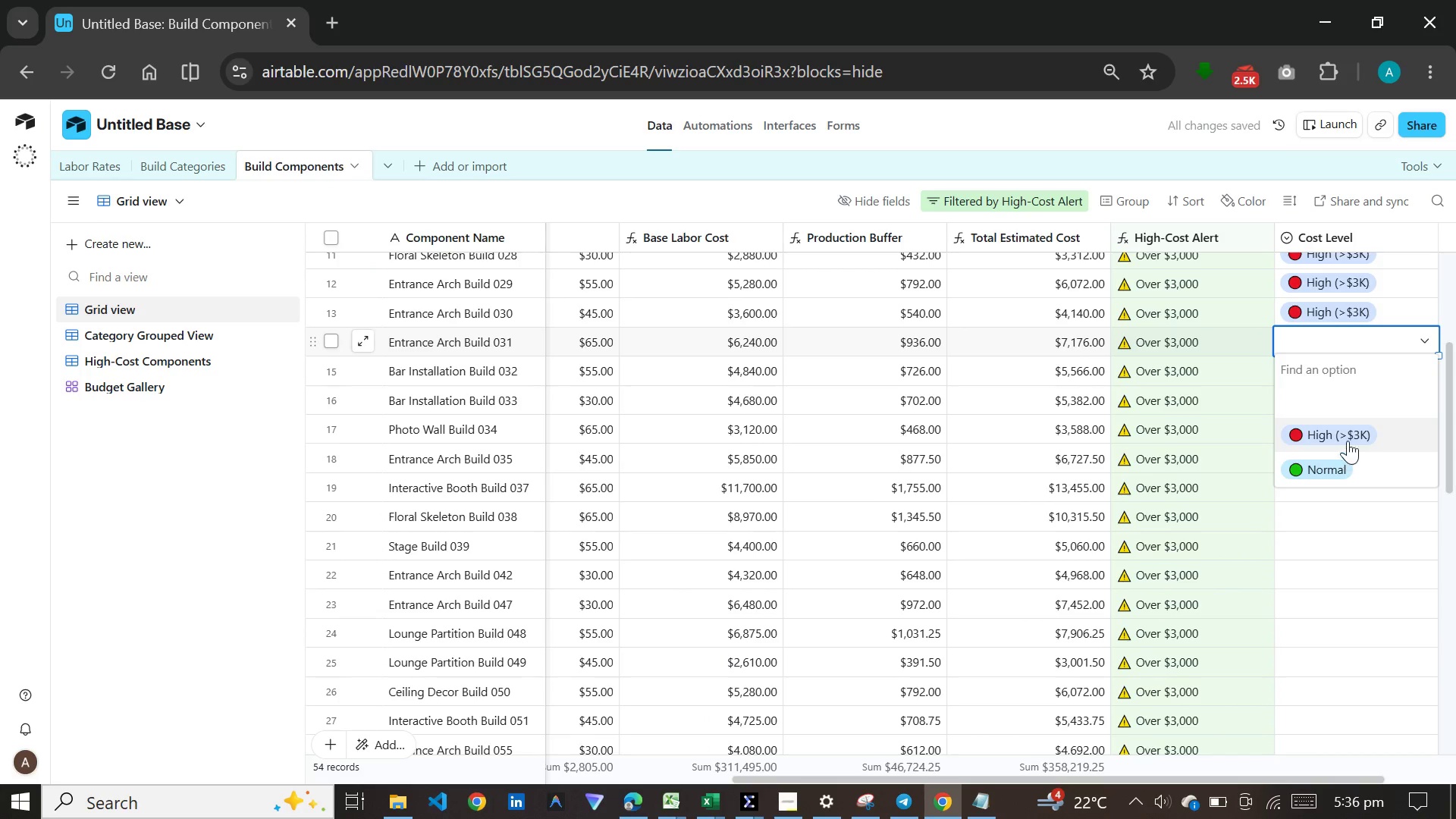 
left_click([1351, 432])
 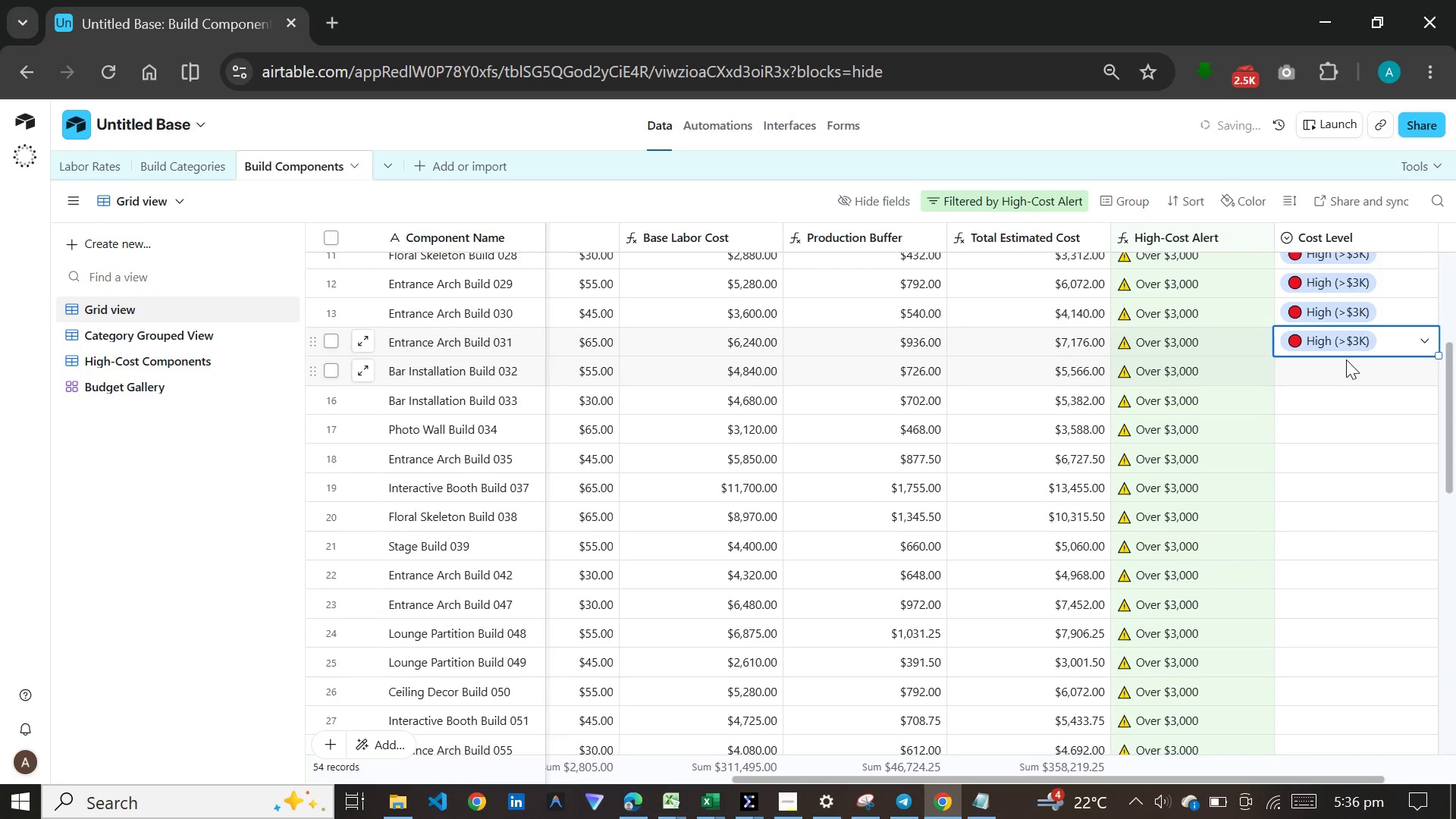 
double_click([1346, 359])
 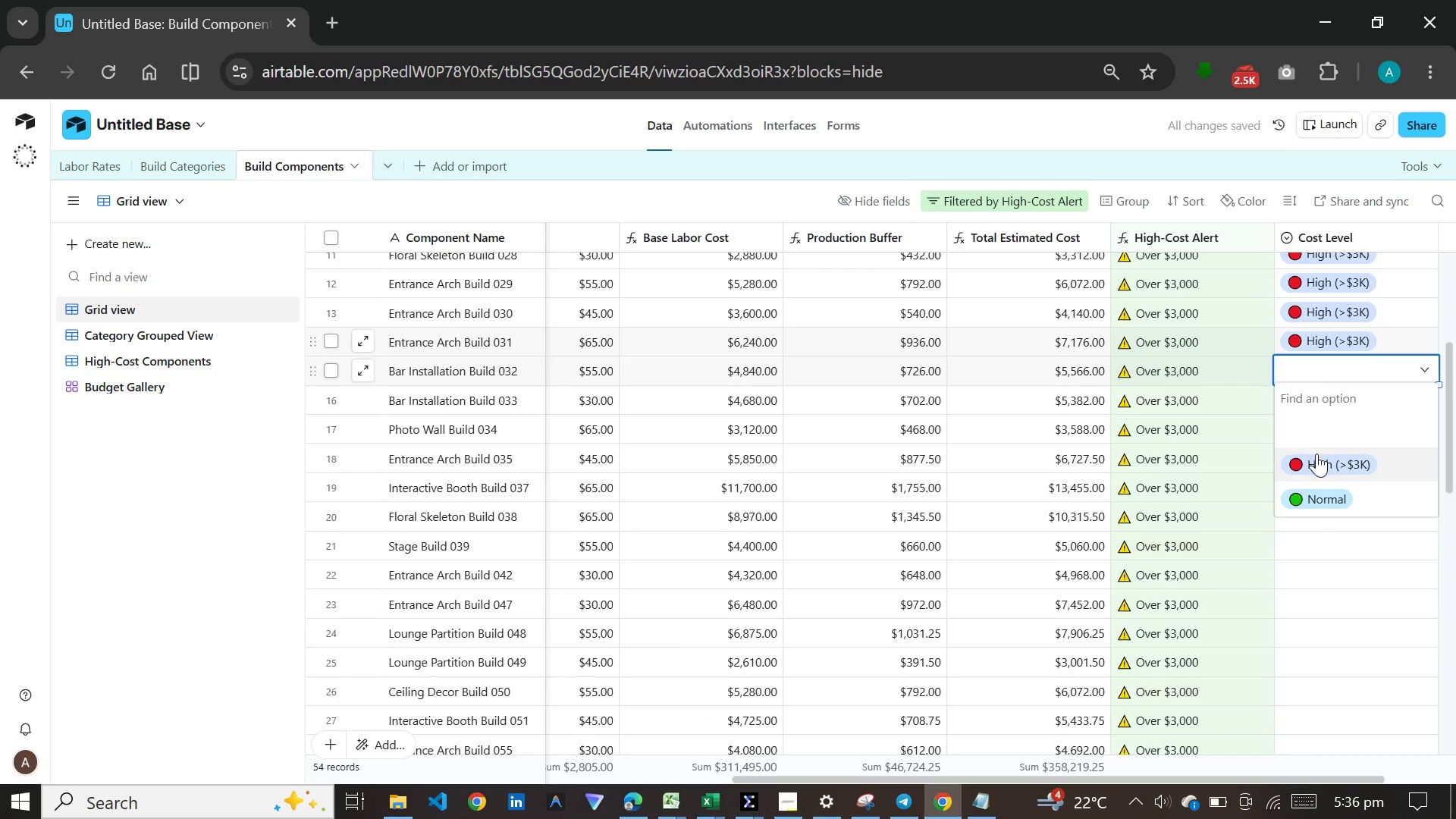 
left_click([1316, 453])
 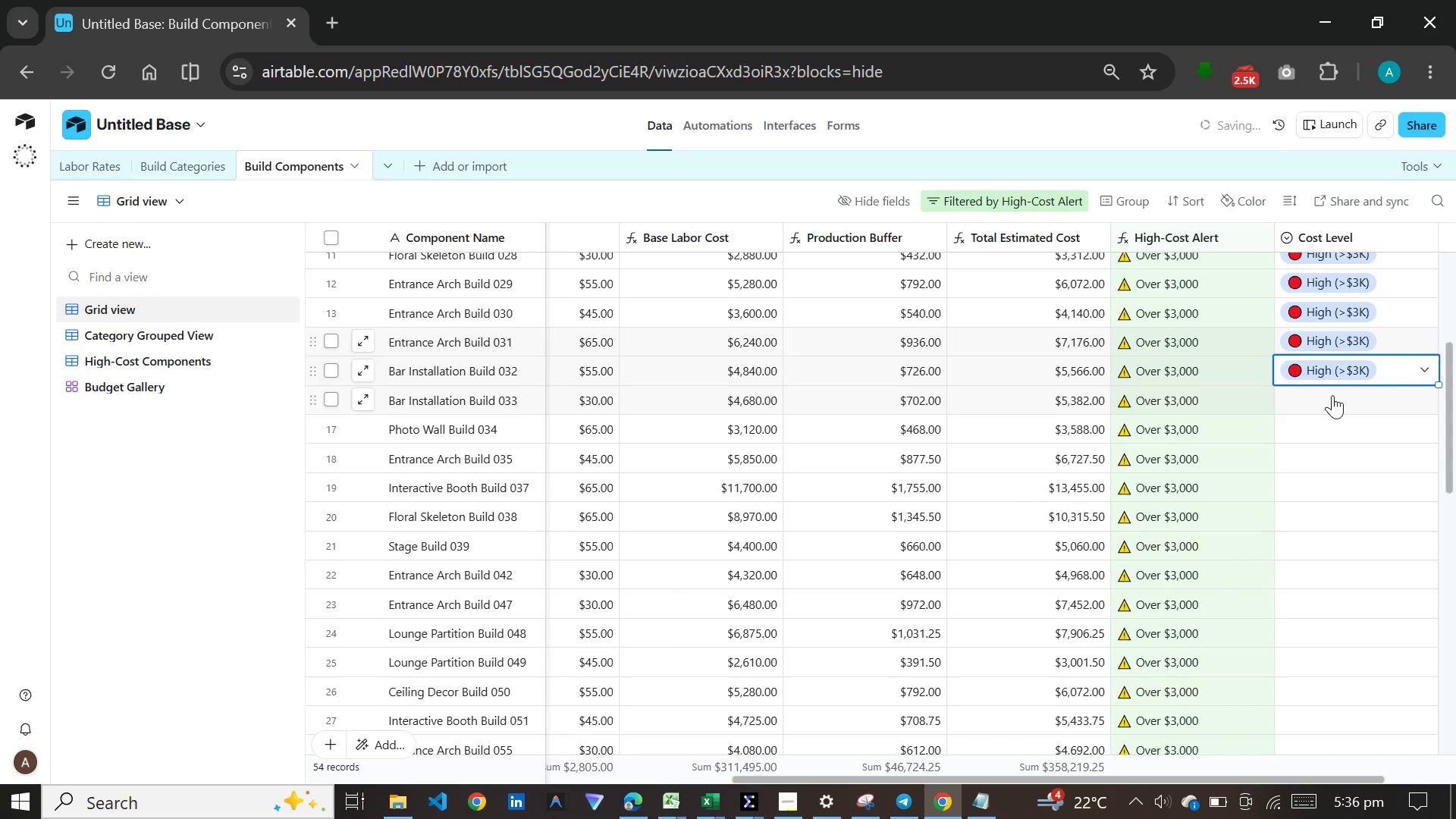 
double_click([1332, 395])
 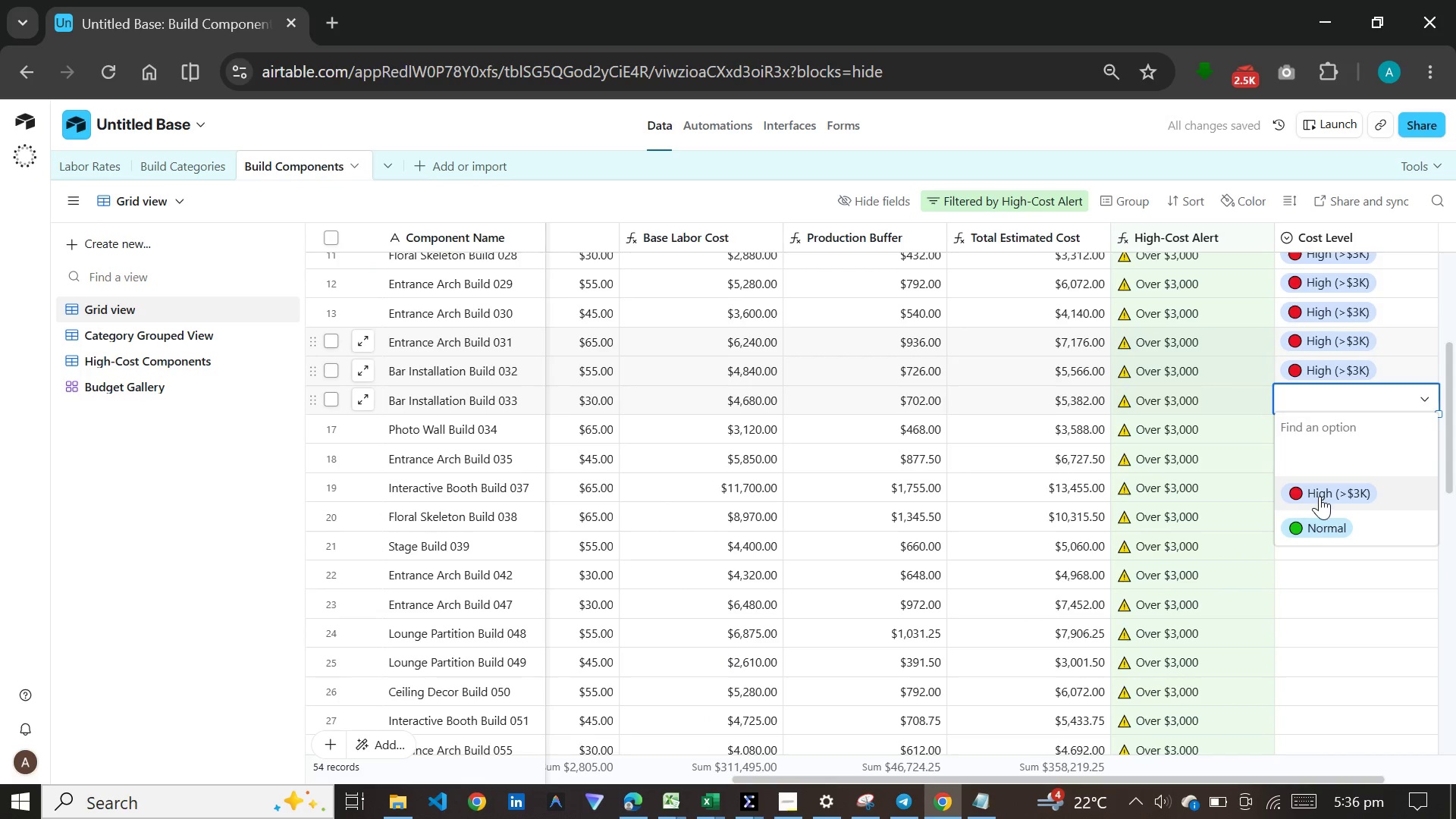 
left_click([1320, 496])
 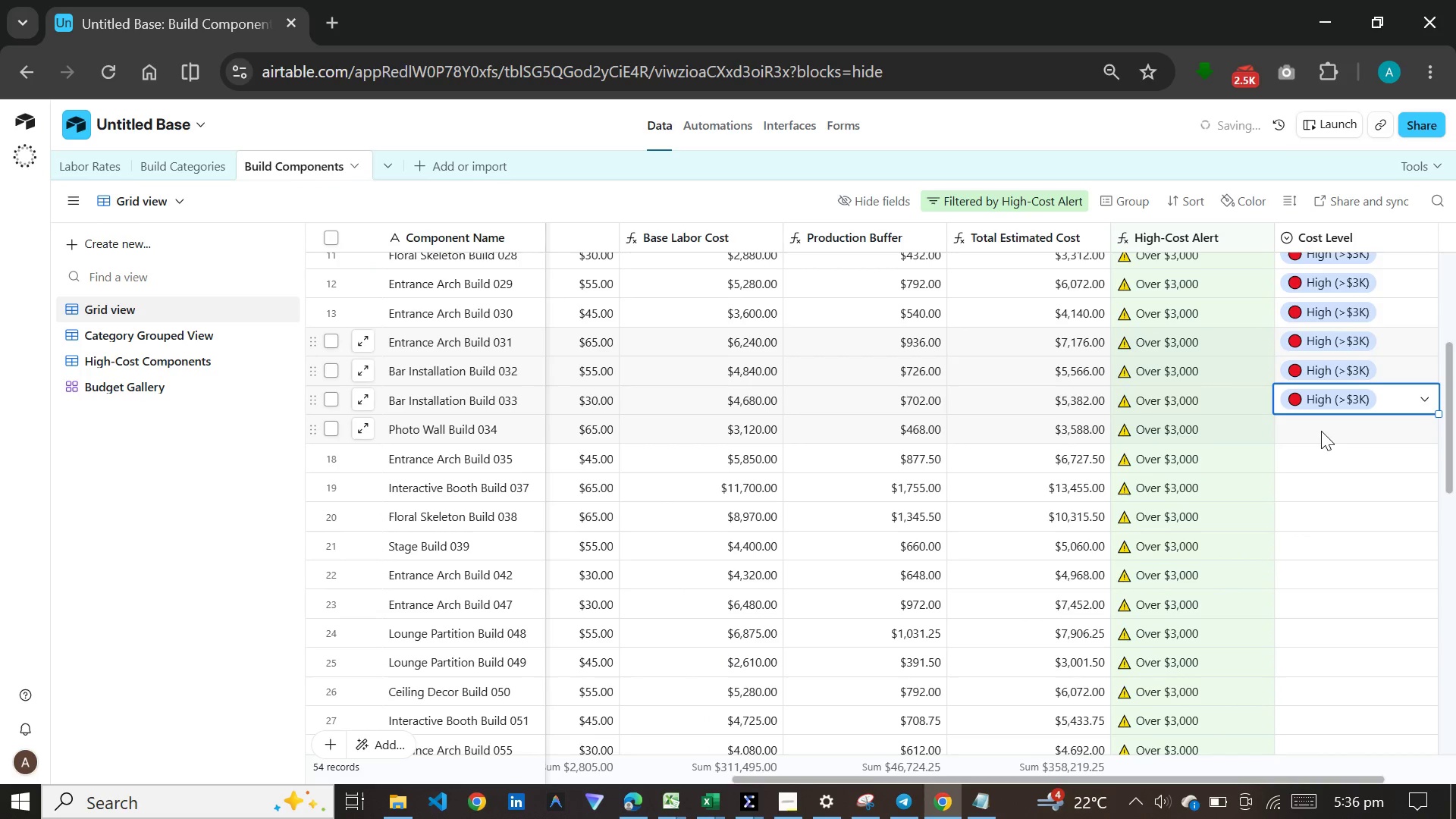 
double_click([1321, 431])
 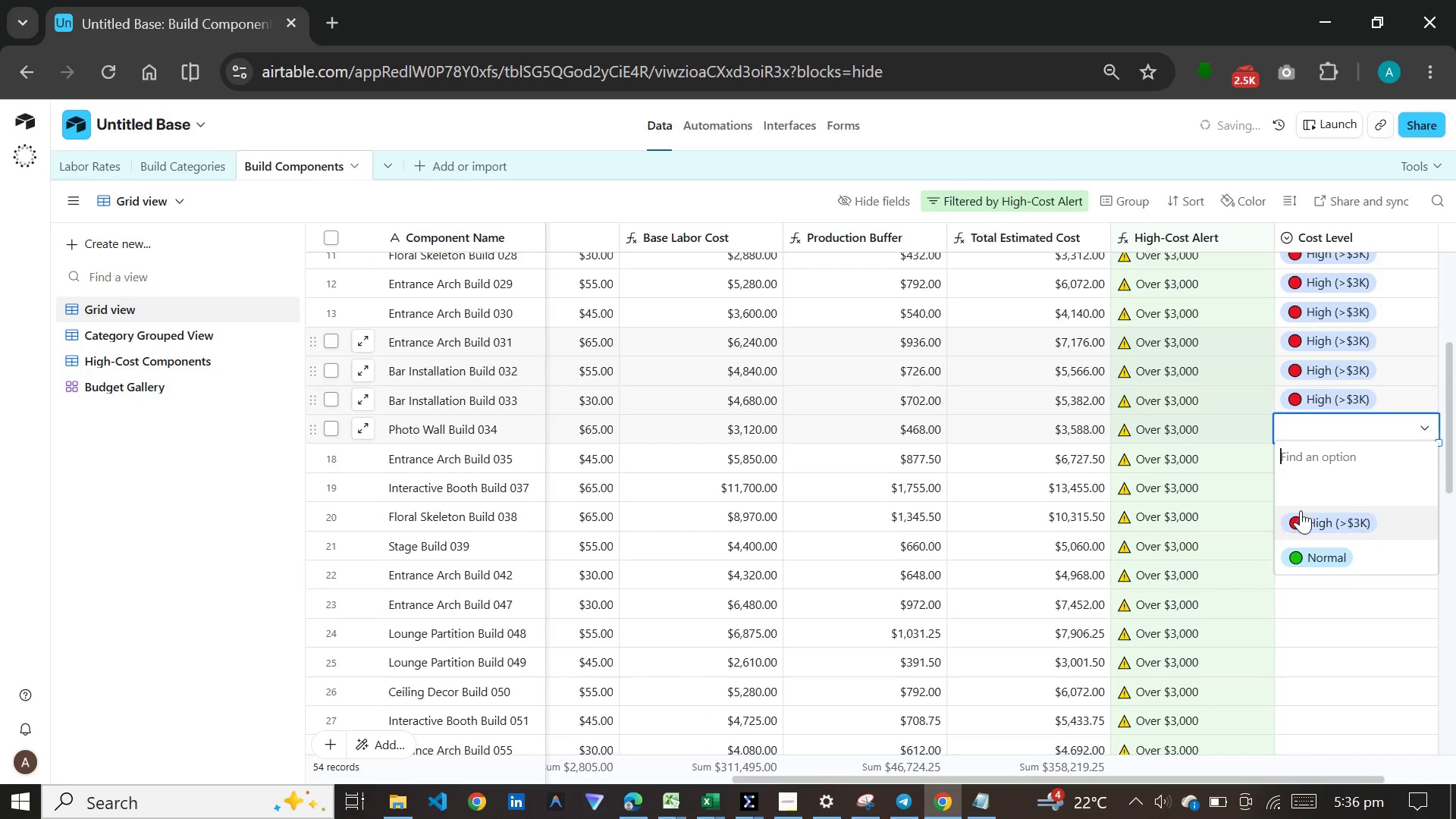 
left_click([1301, 512])
 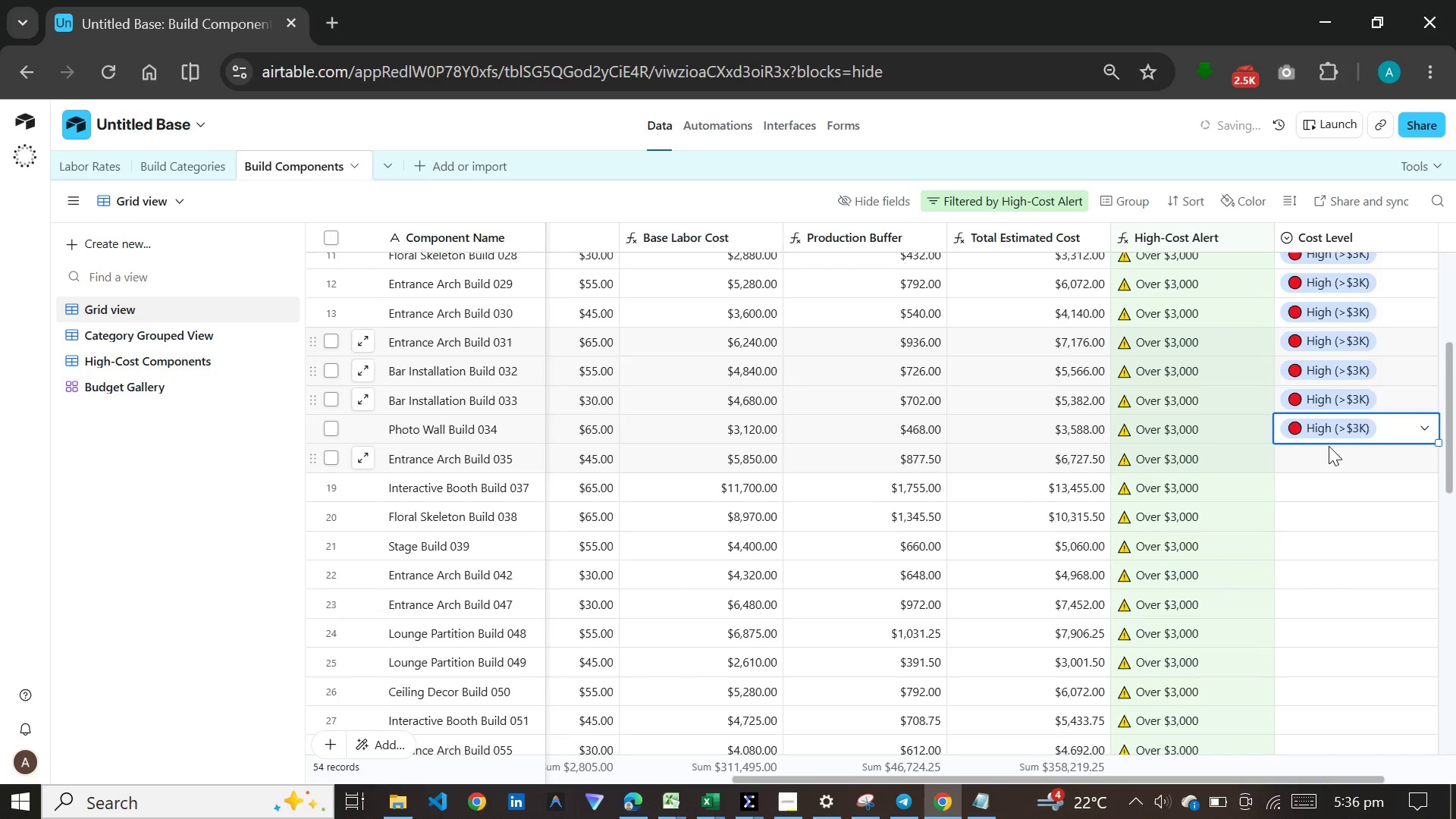 
double_click([1329, 446])
 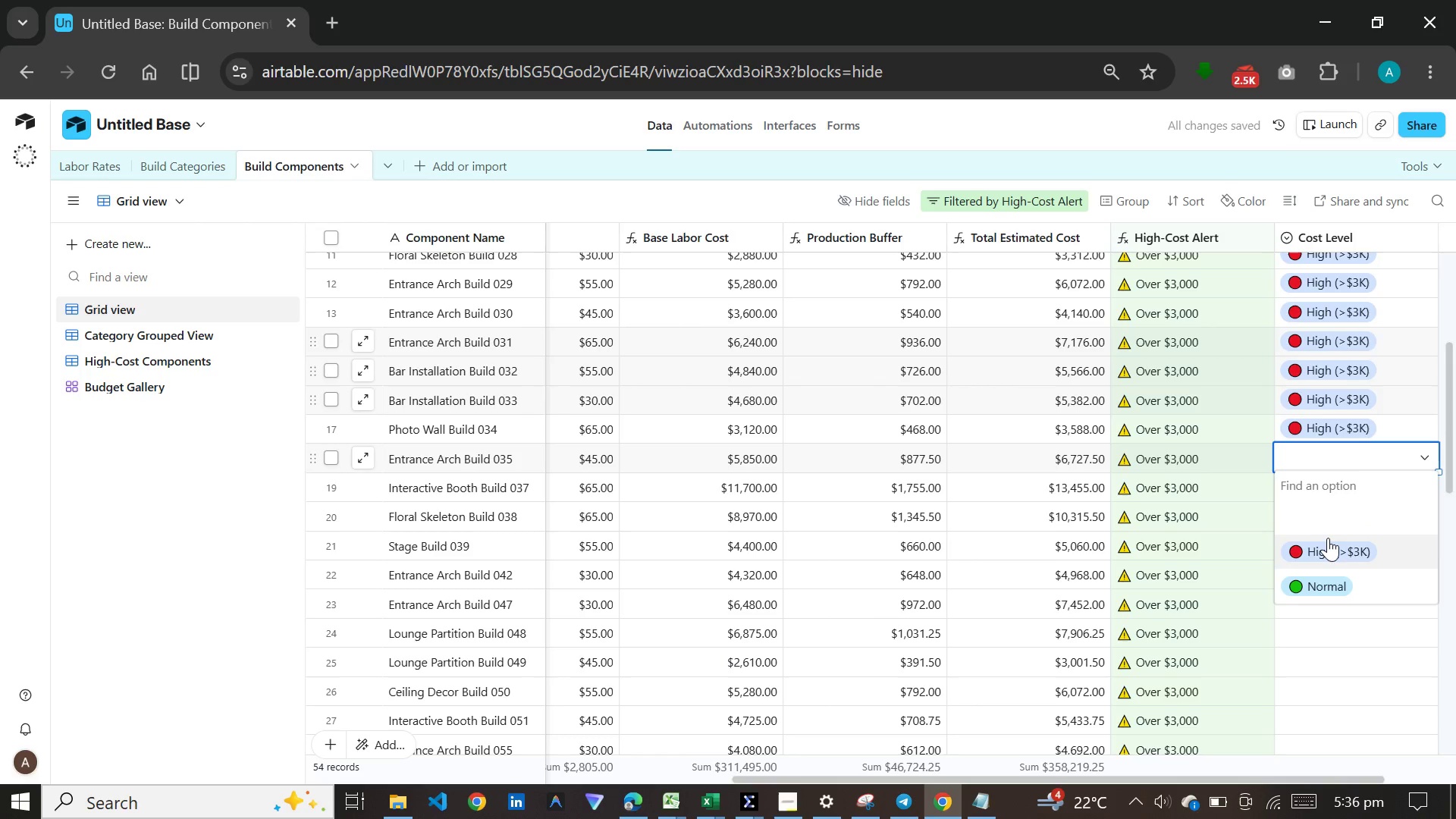 
left_click([1328, 538])
 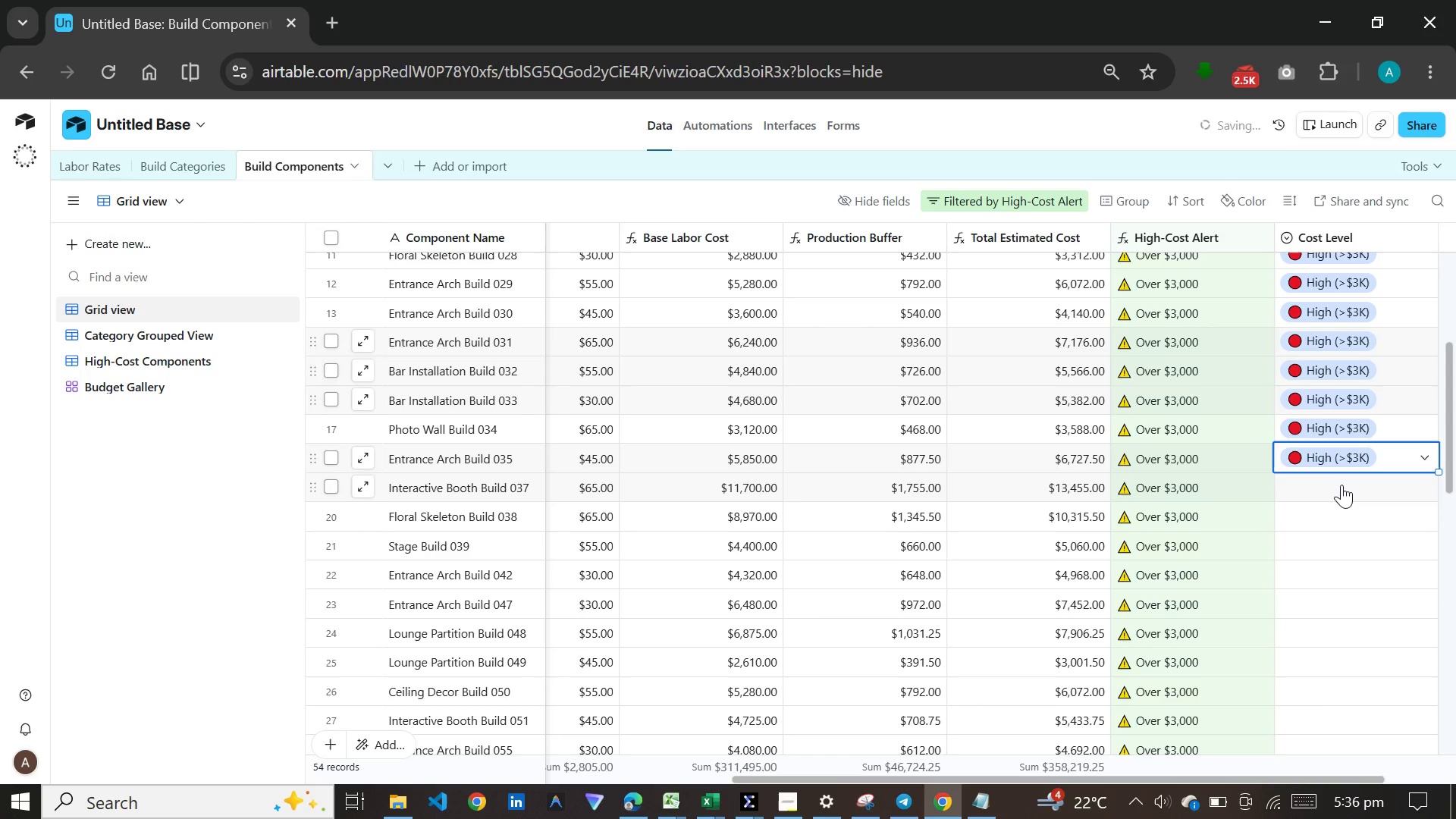 
double_click([1341, 485])
 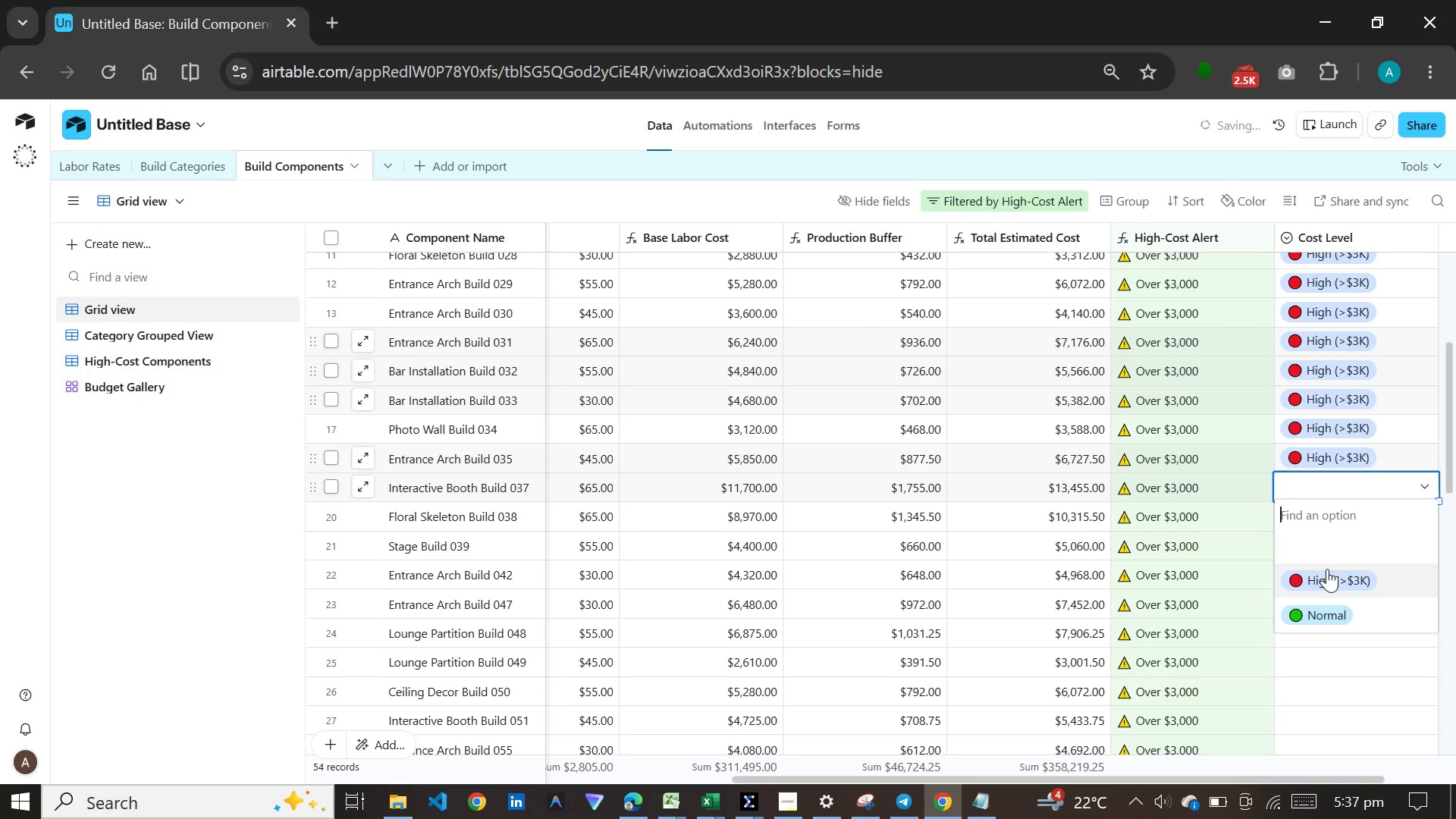 
left_click([1327, 569])
 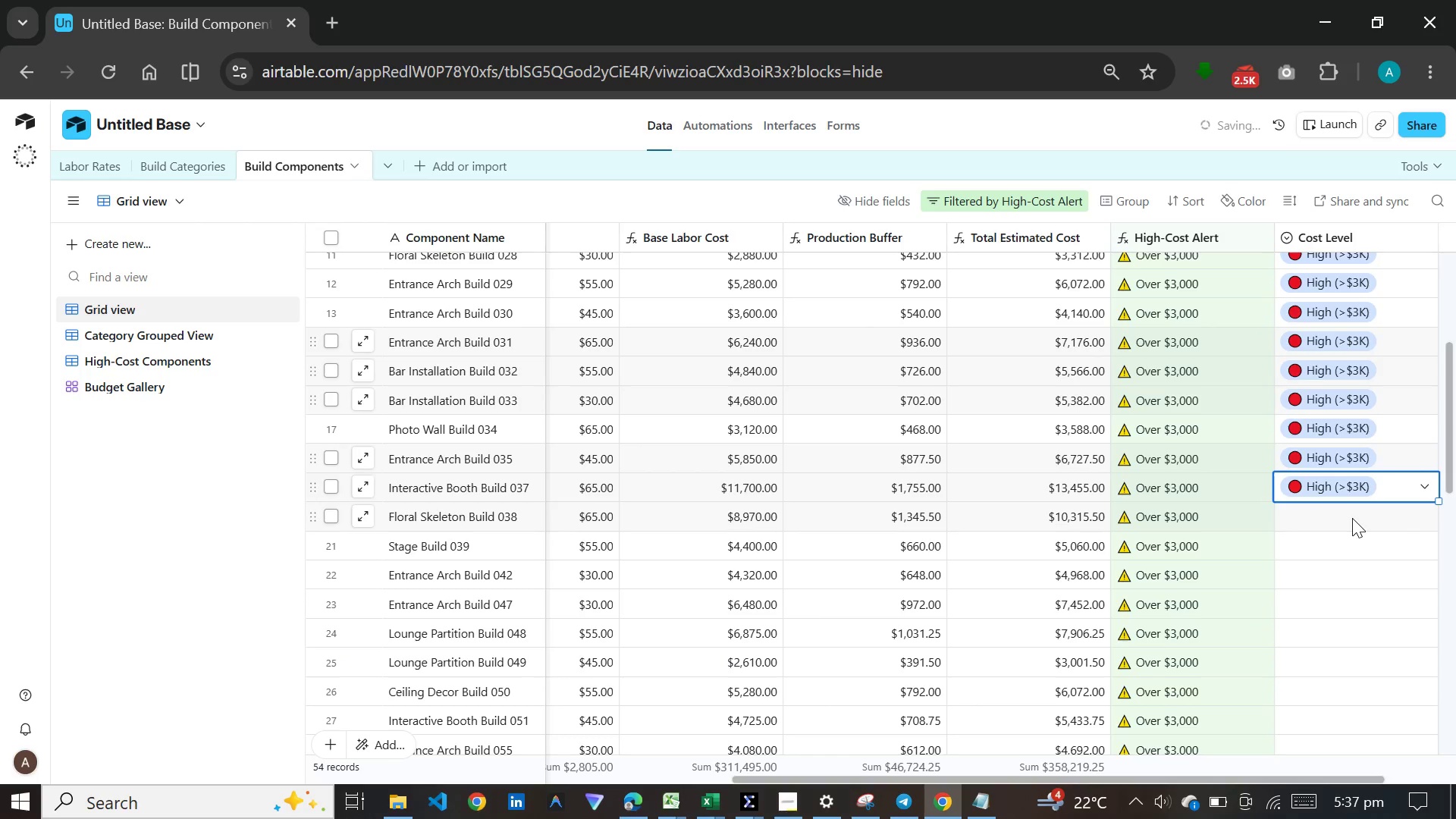 
double_click([1352, 518])
 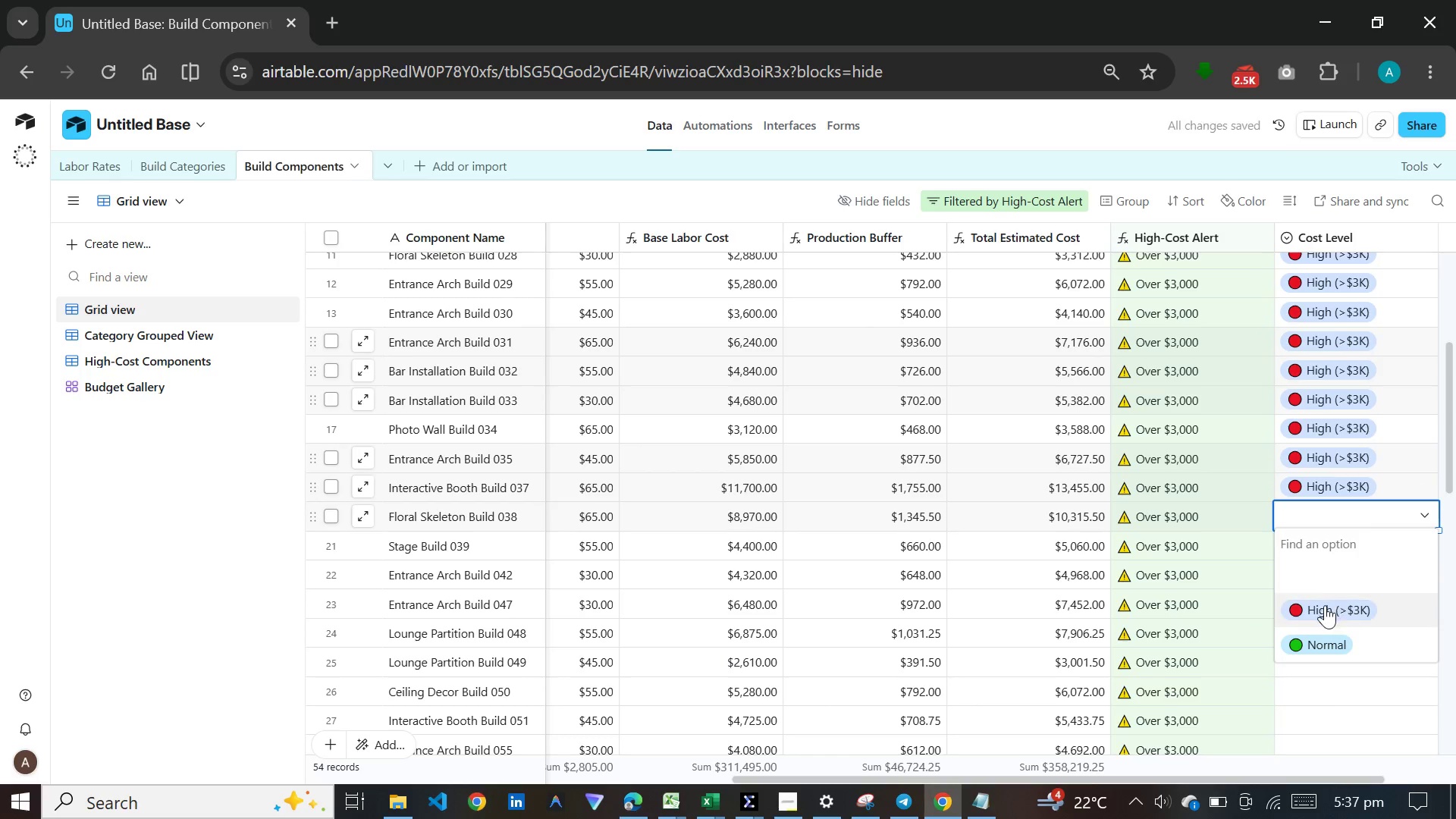 
left_click([1325, 605])
 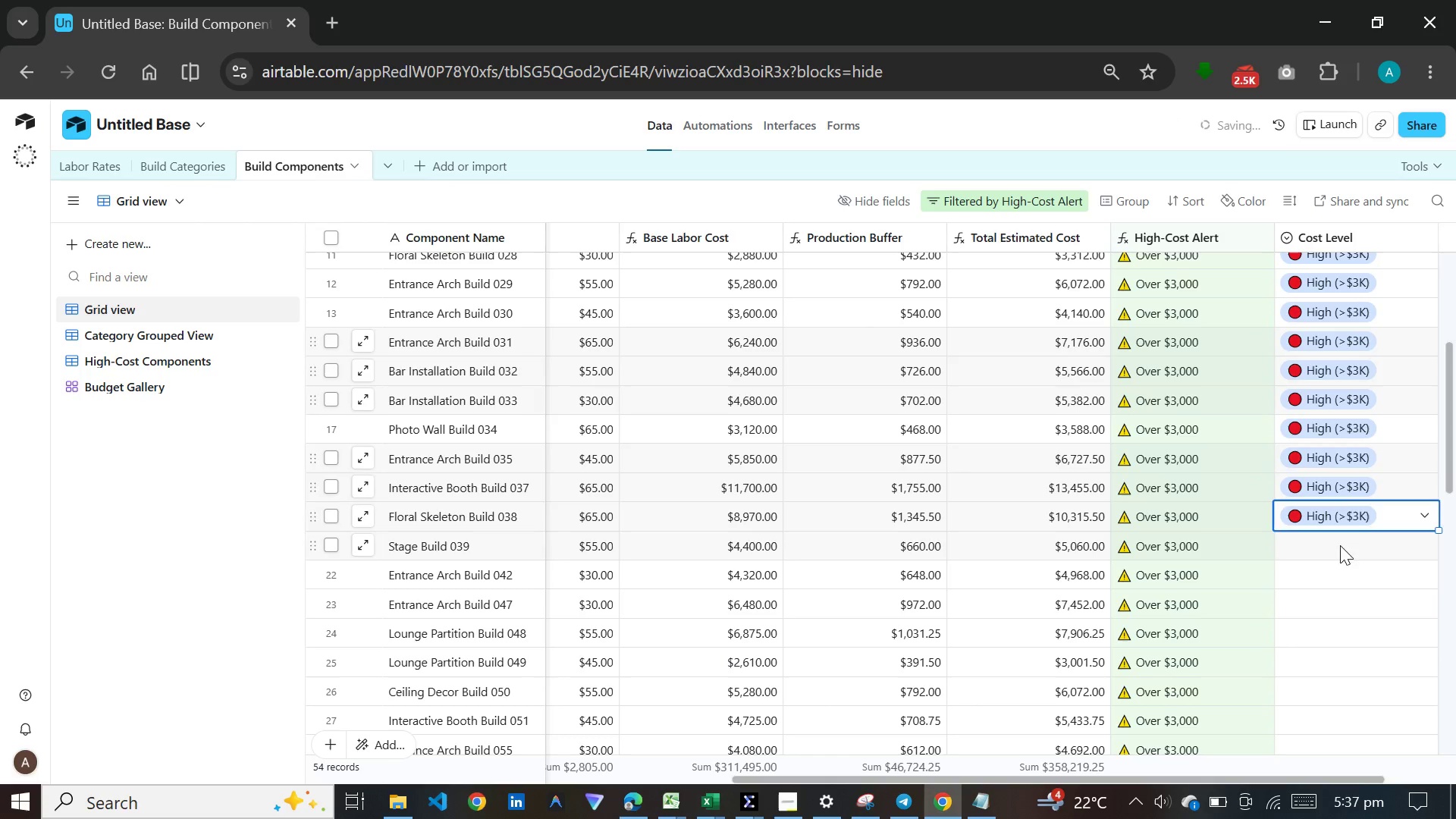 
double_click([1340, 545])
 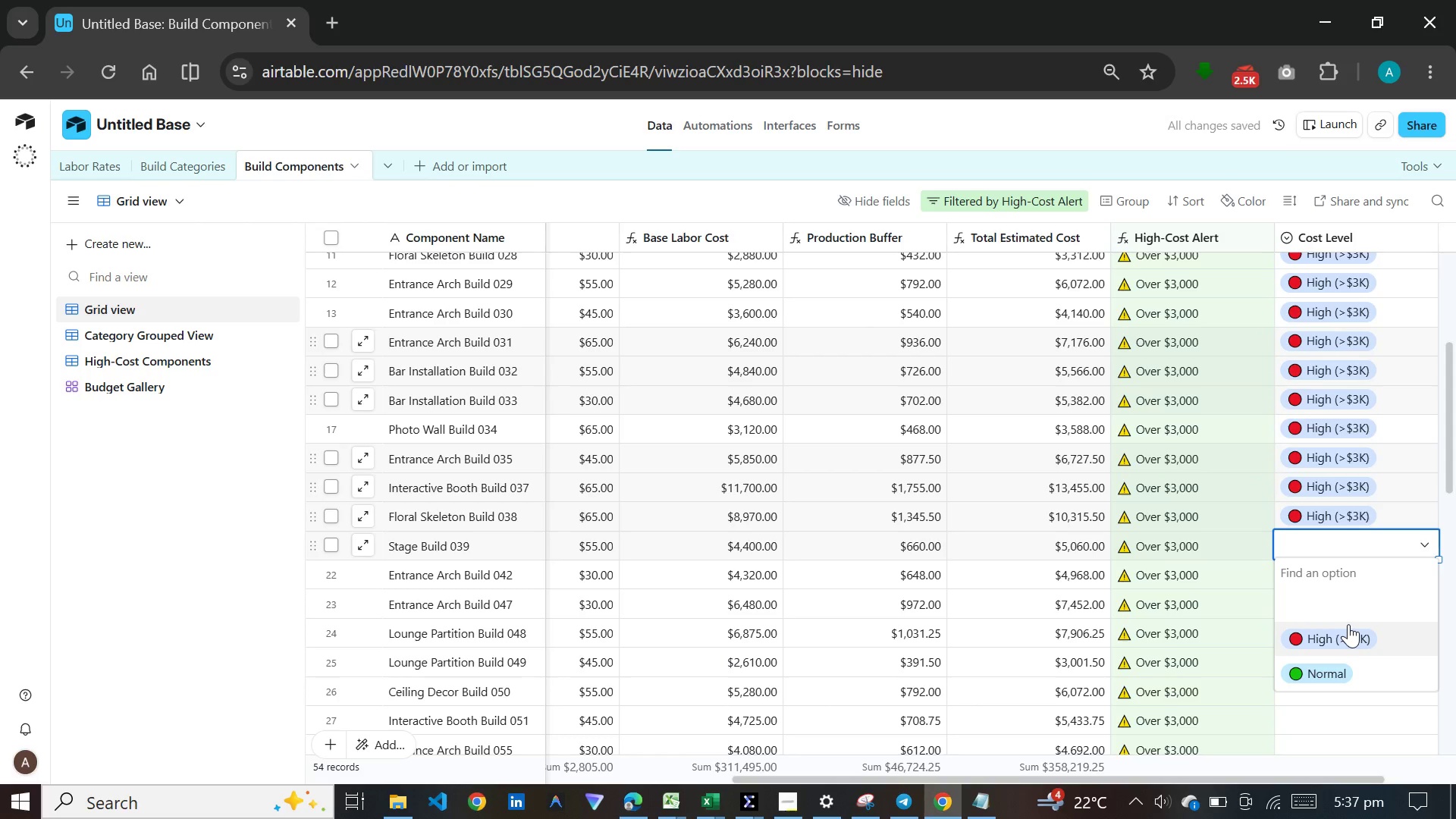 
left_click([1348, 628])
 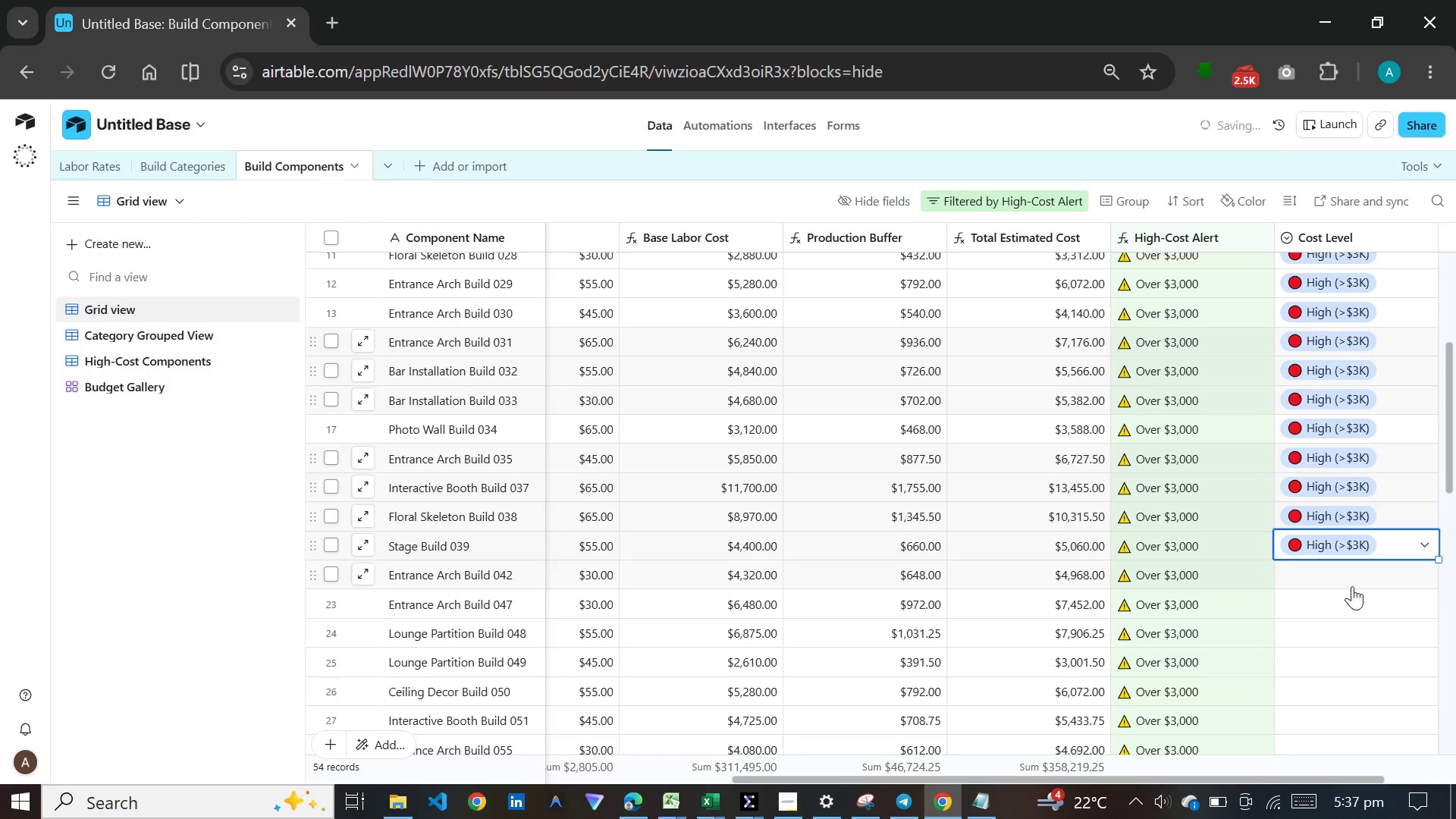 
double_click([1352, 586])
 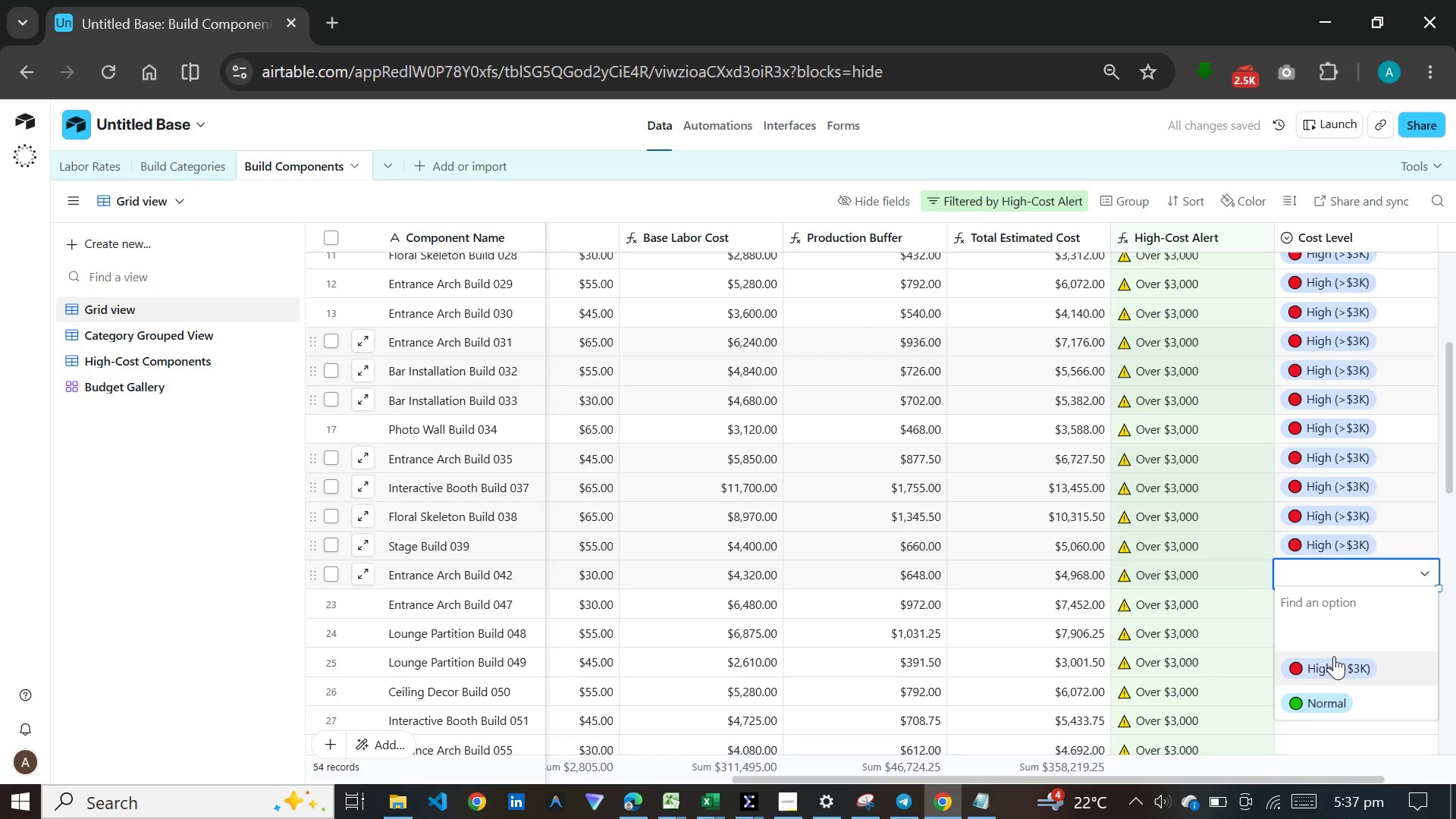 
left_click([1332, 661])
 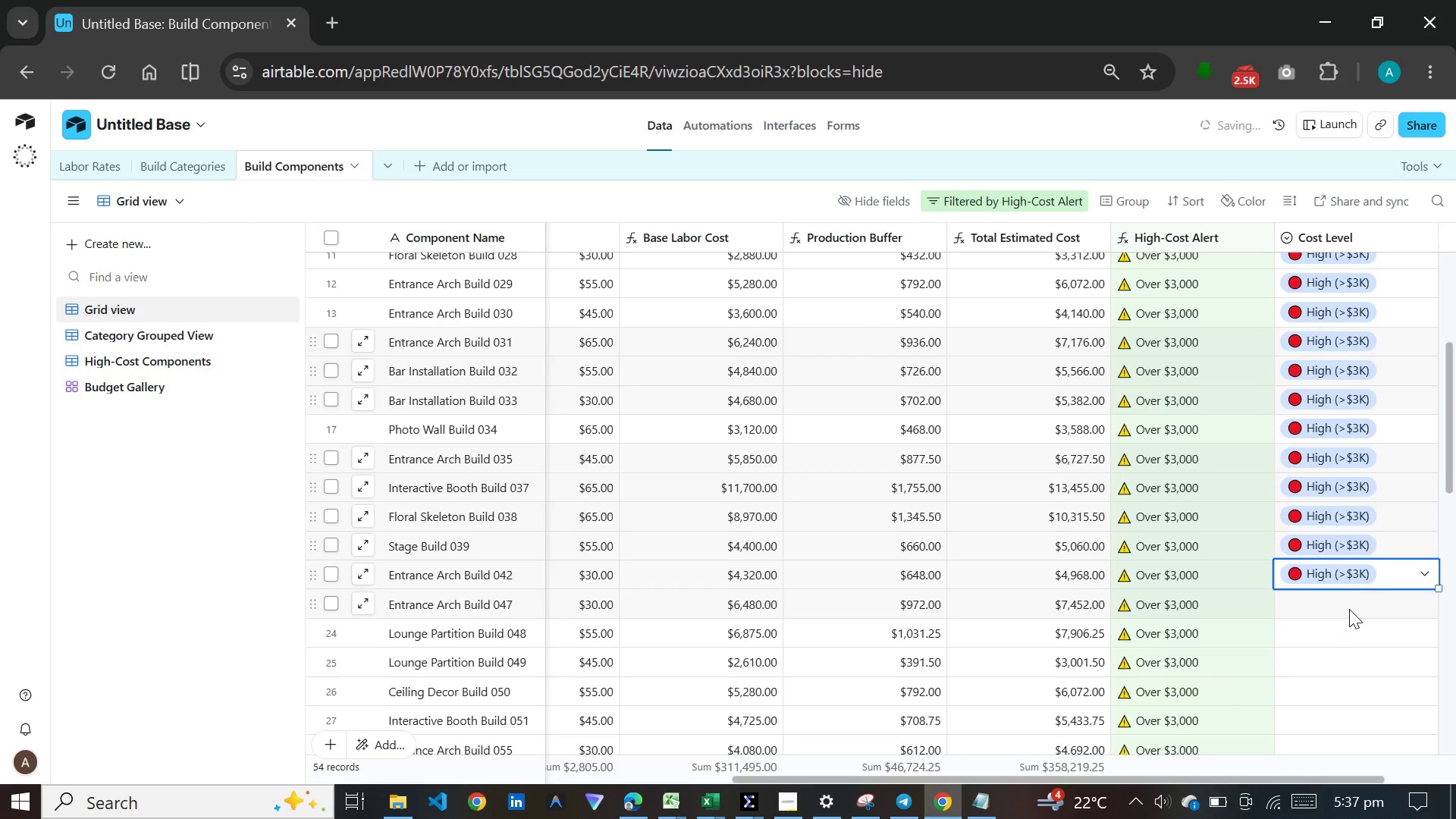 
double_click([1349, 609])
 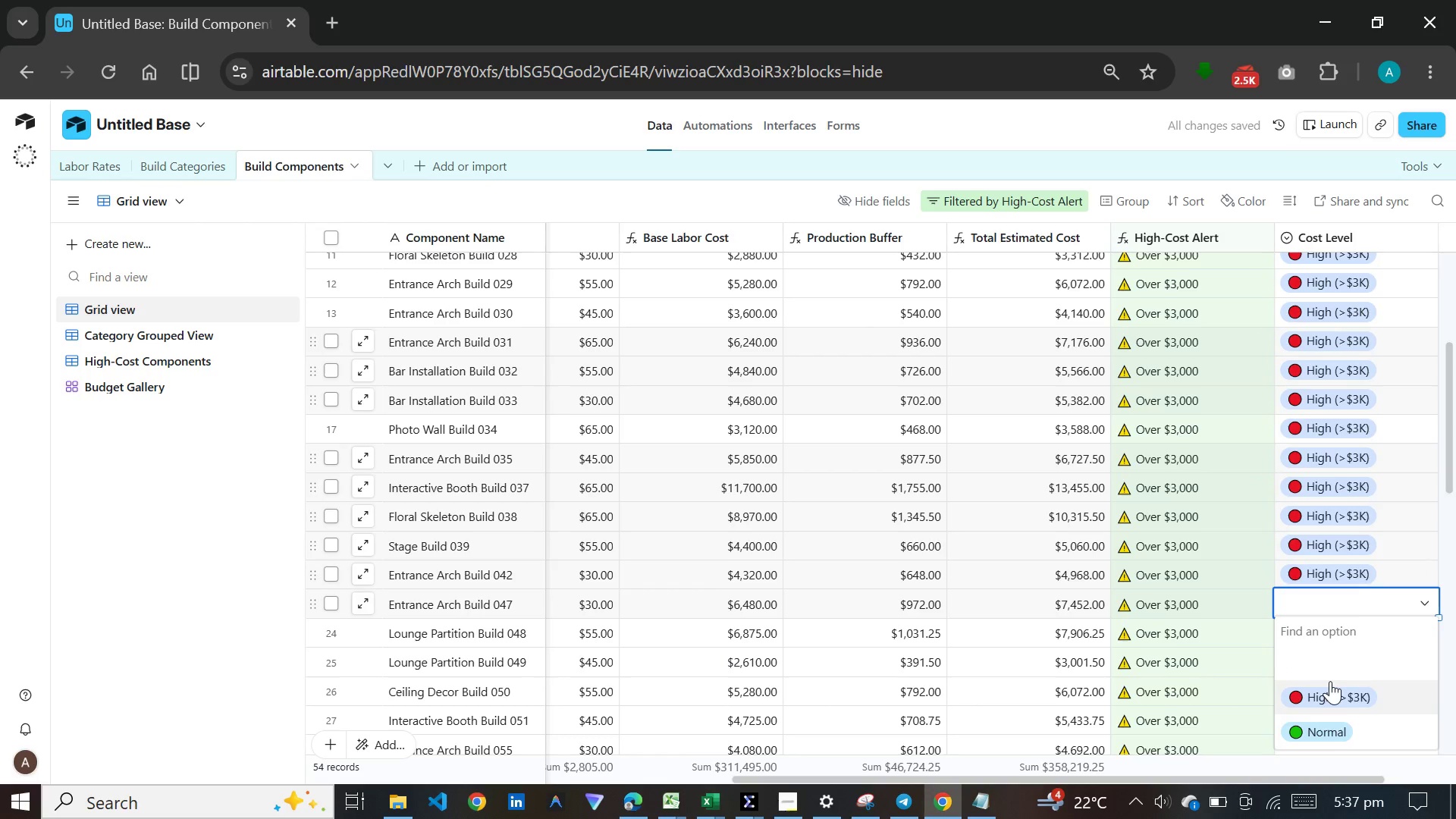 
left_click([1330, 681])
 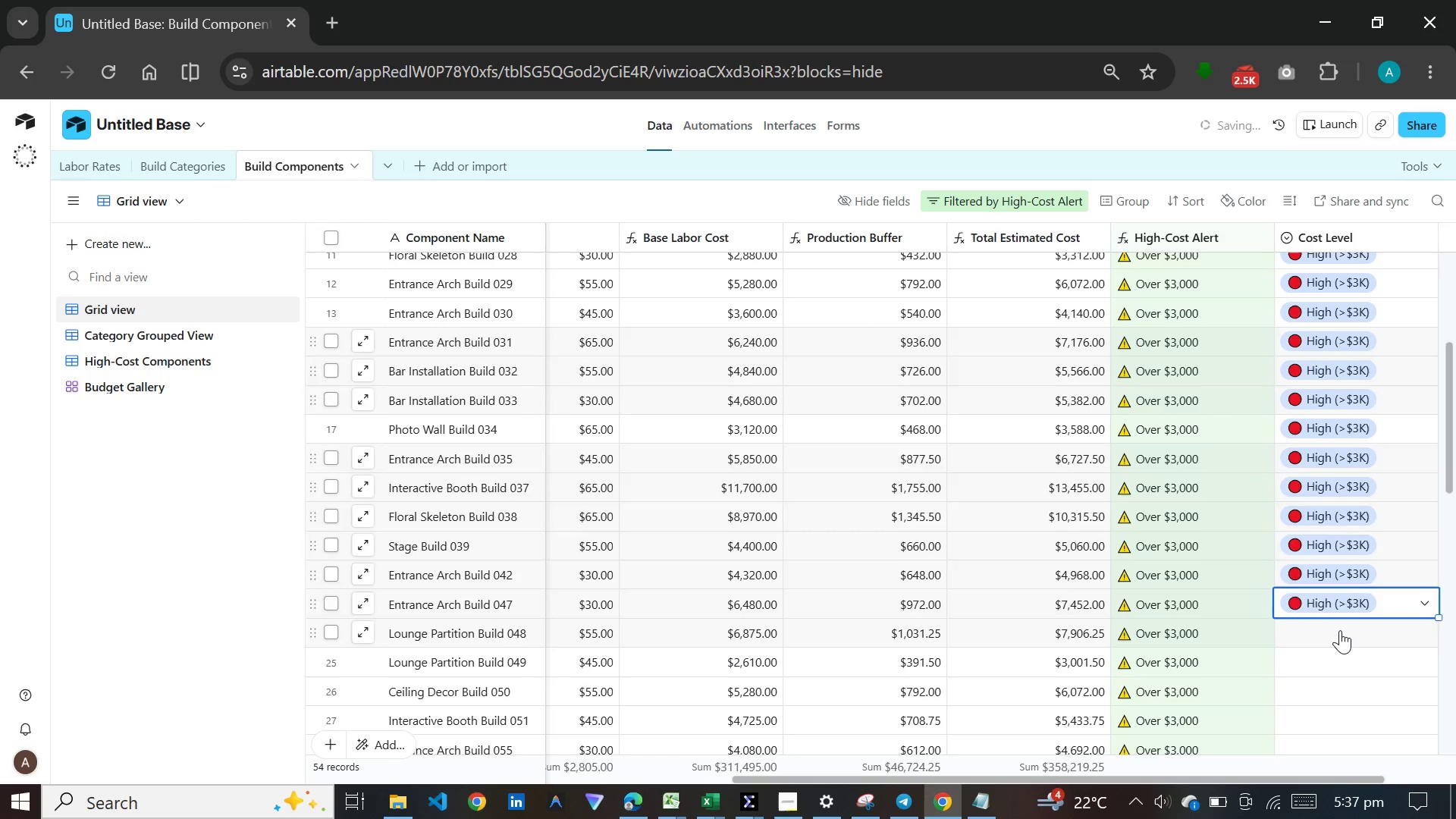 
double_click([1340, 630])
 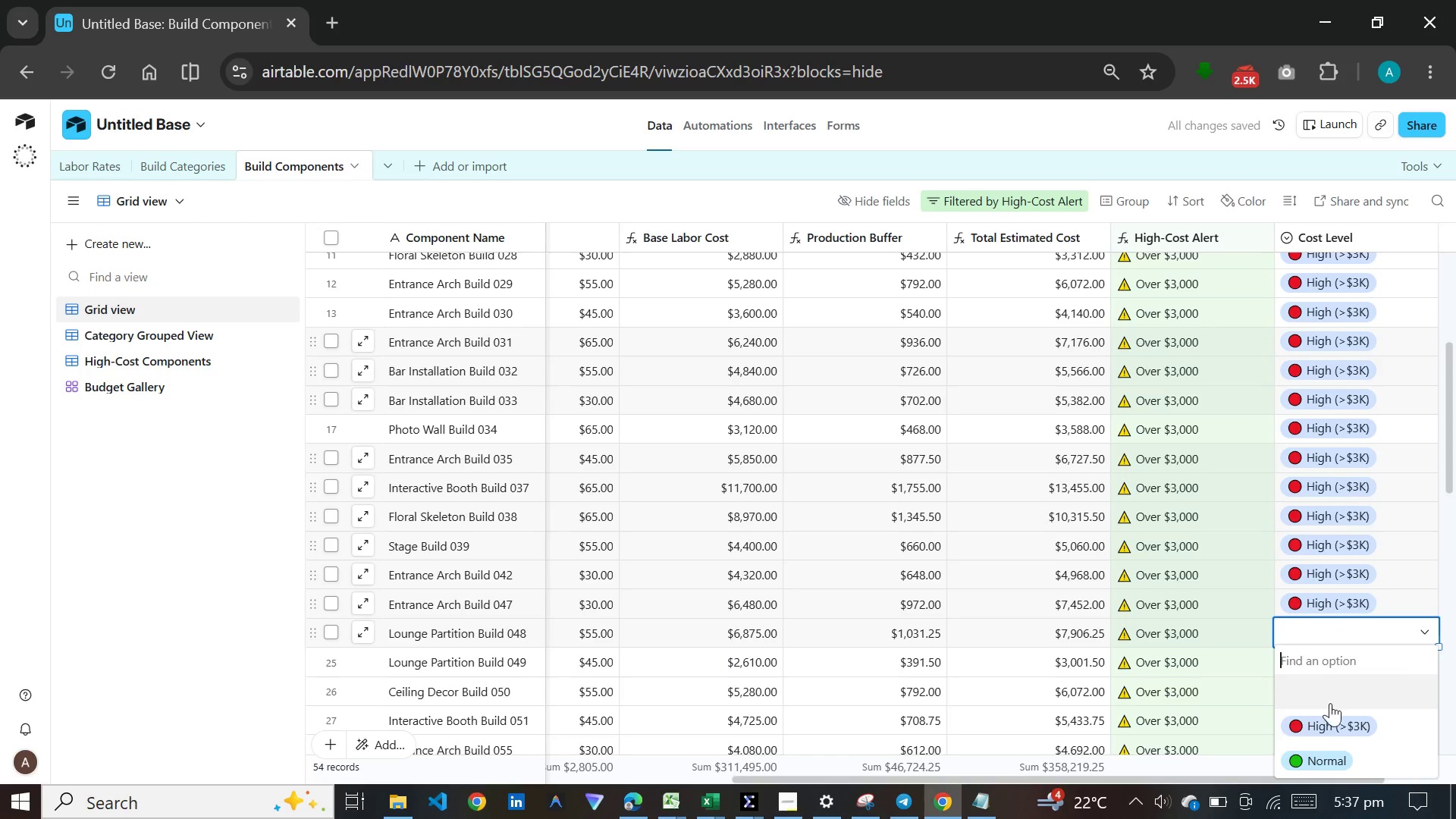 
left_click([1323, 717])
 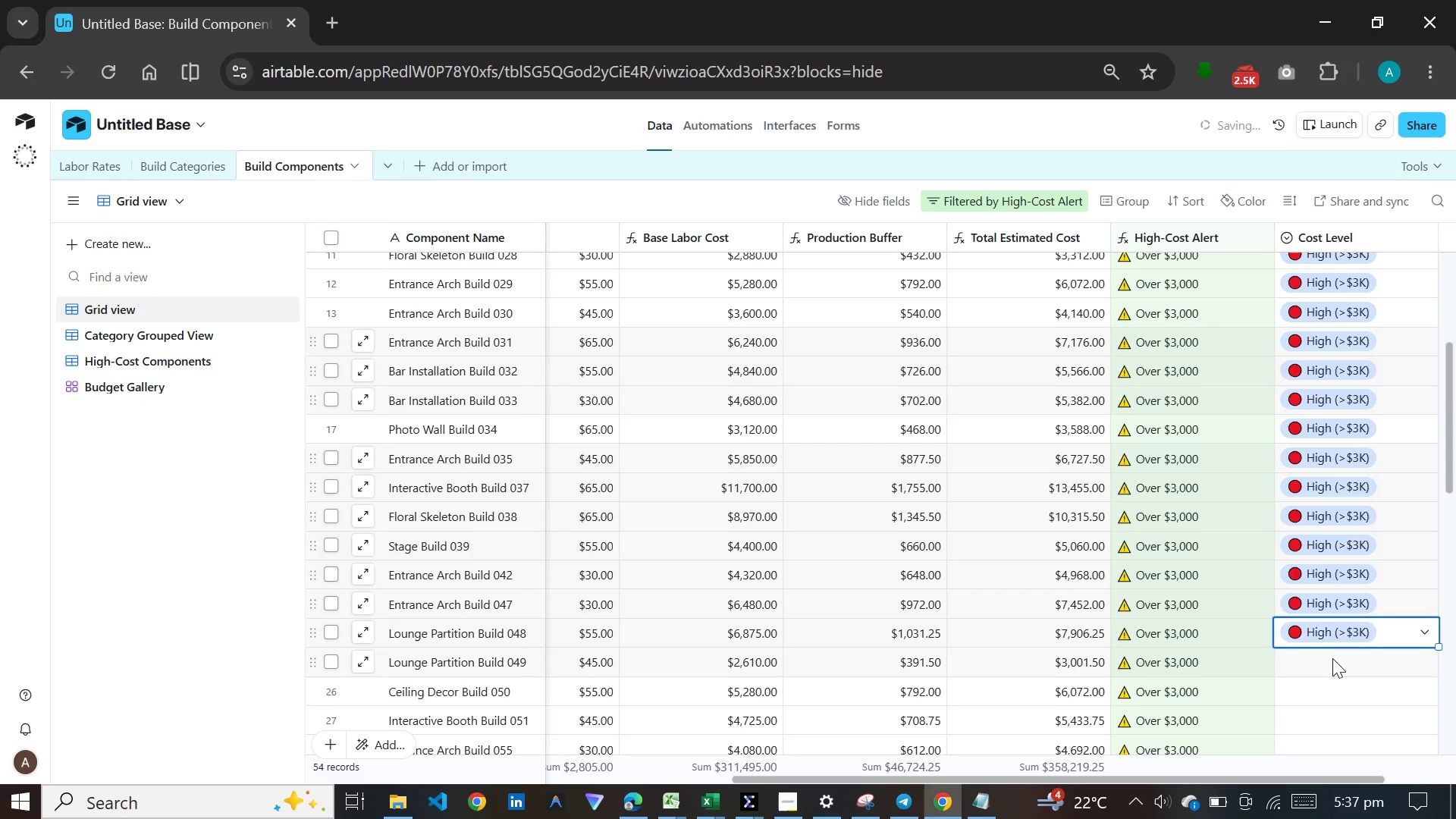 
double_click([1332, 658])
 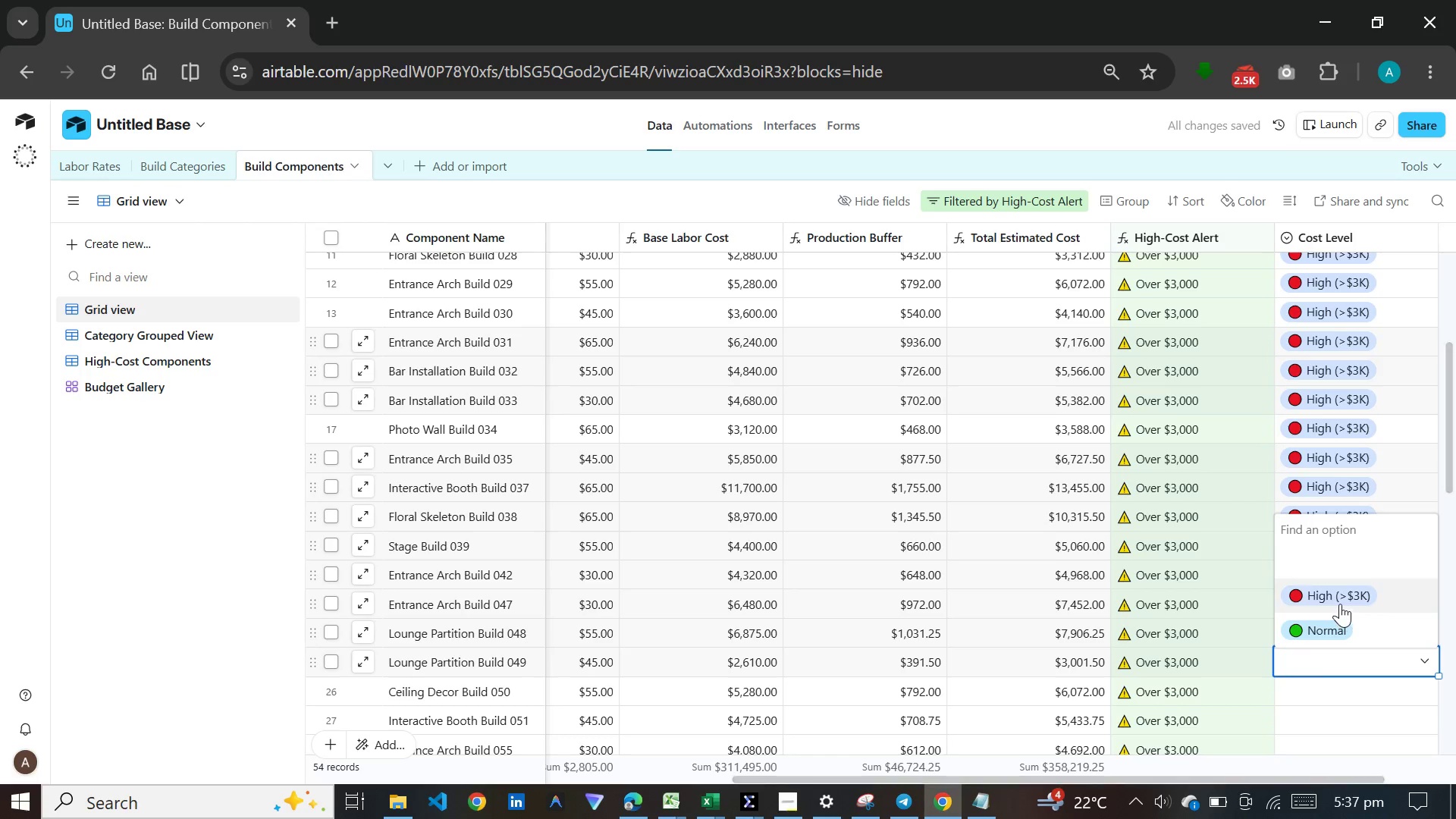 
left_click([1340, 604])
 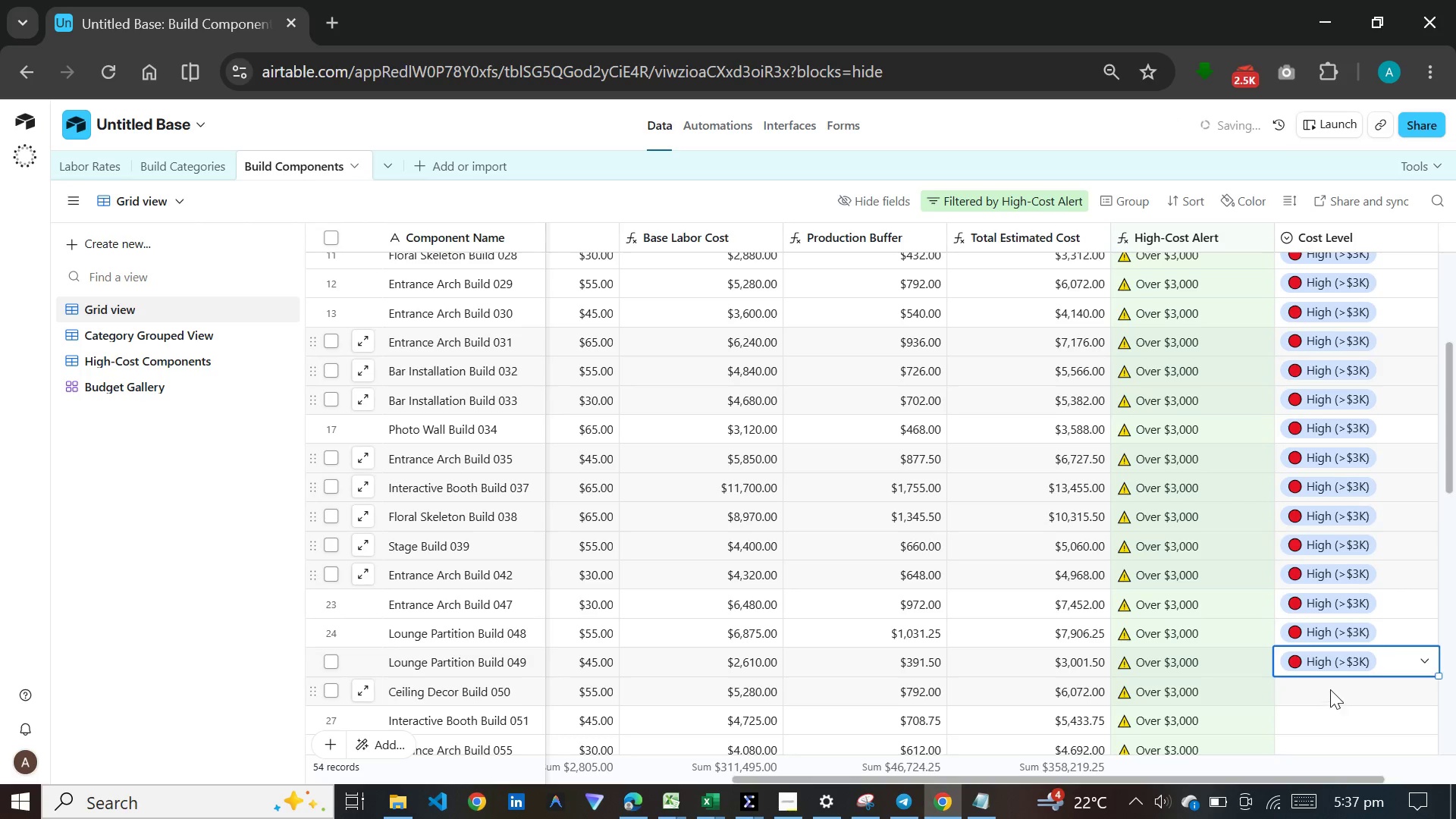 
double_click([1330, 689])
 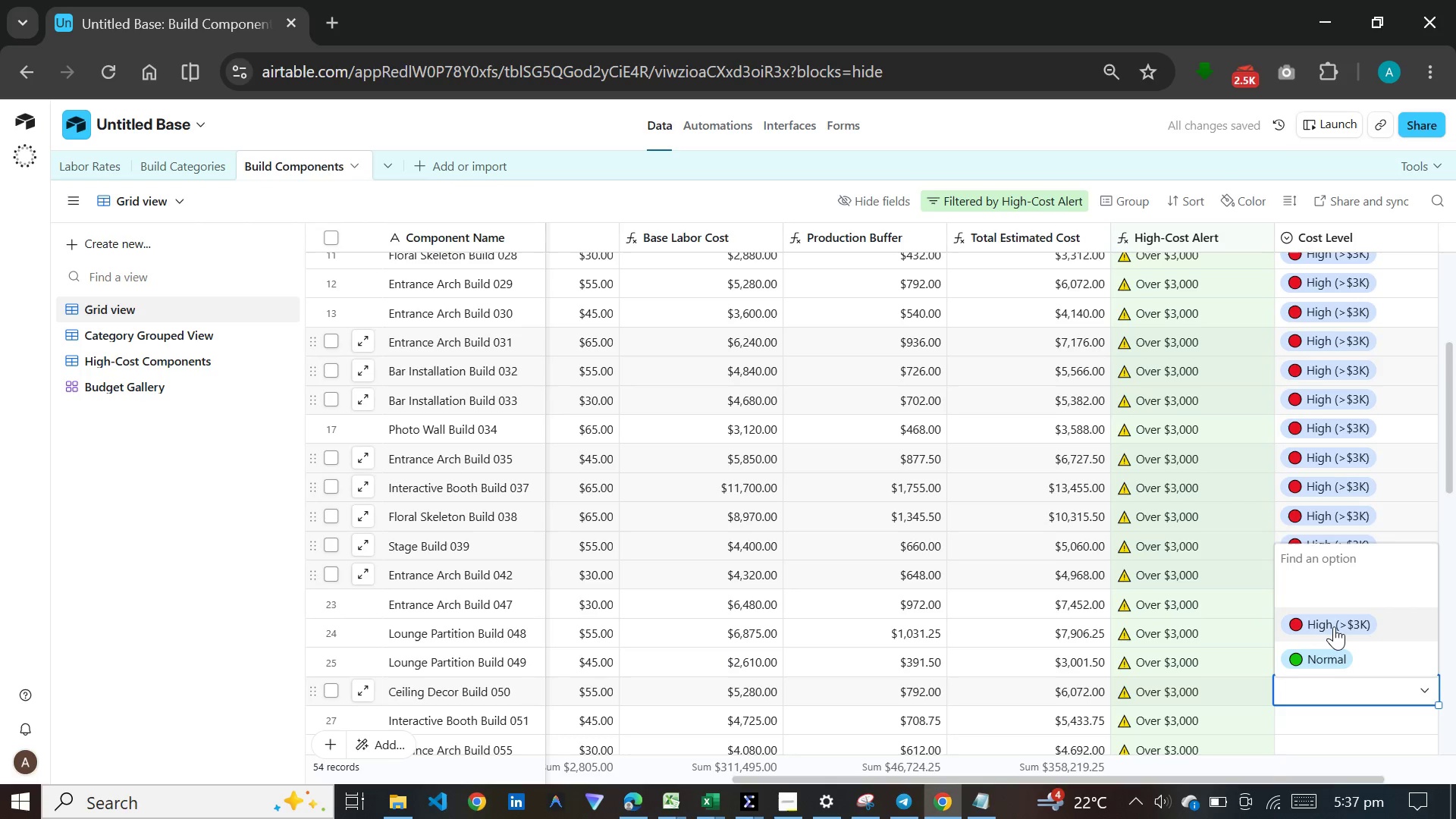 
left_click([1334, 626])
 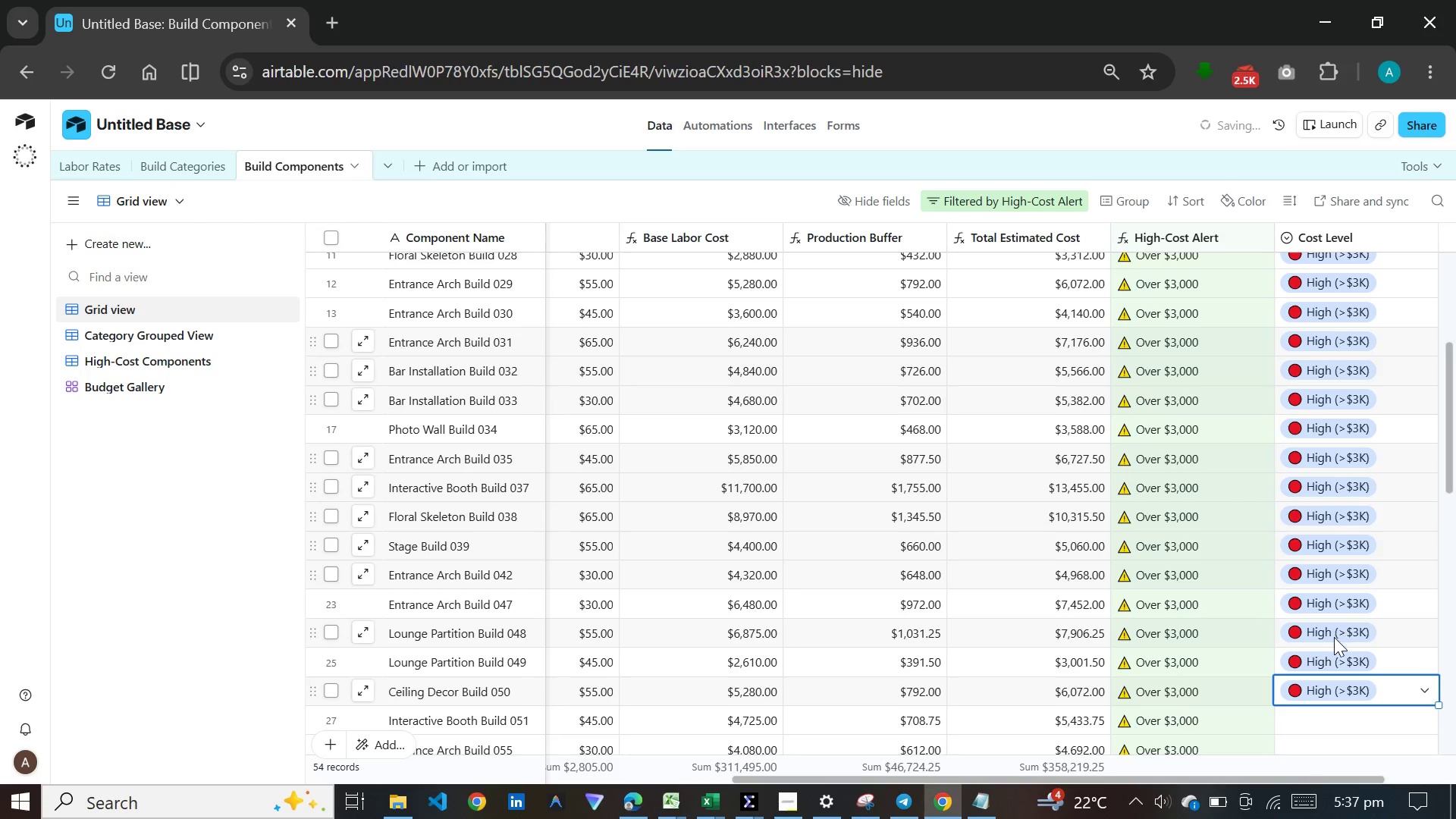 
scroll: coordinate [1338, 359], scroll_direction: down, amount: 15.0
 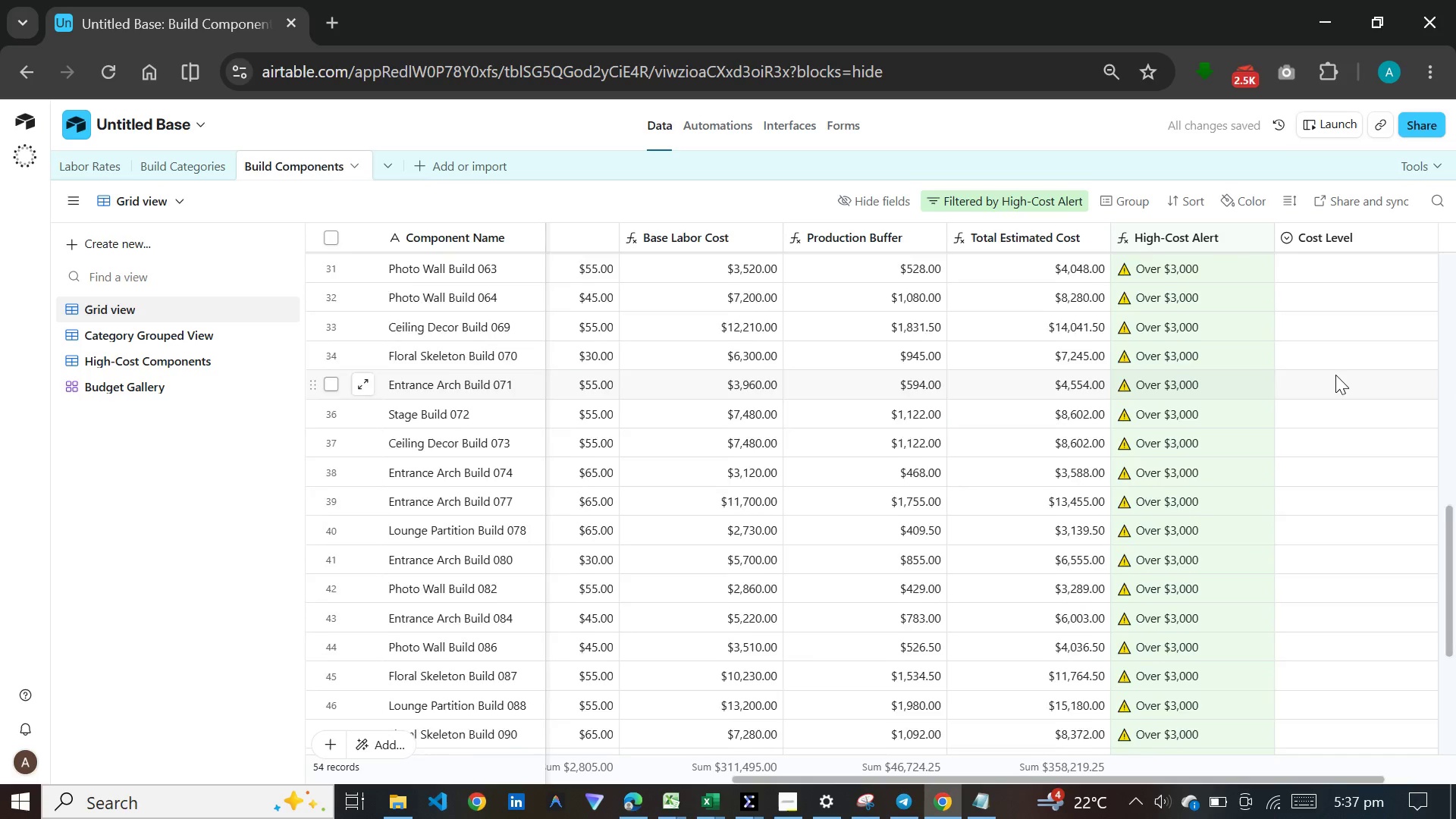 
scroll: coordinate [1335, 375], scroll_direction: up, amount: 1.0
 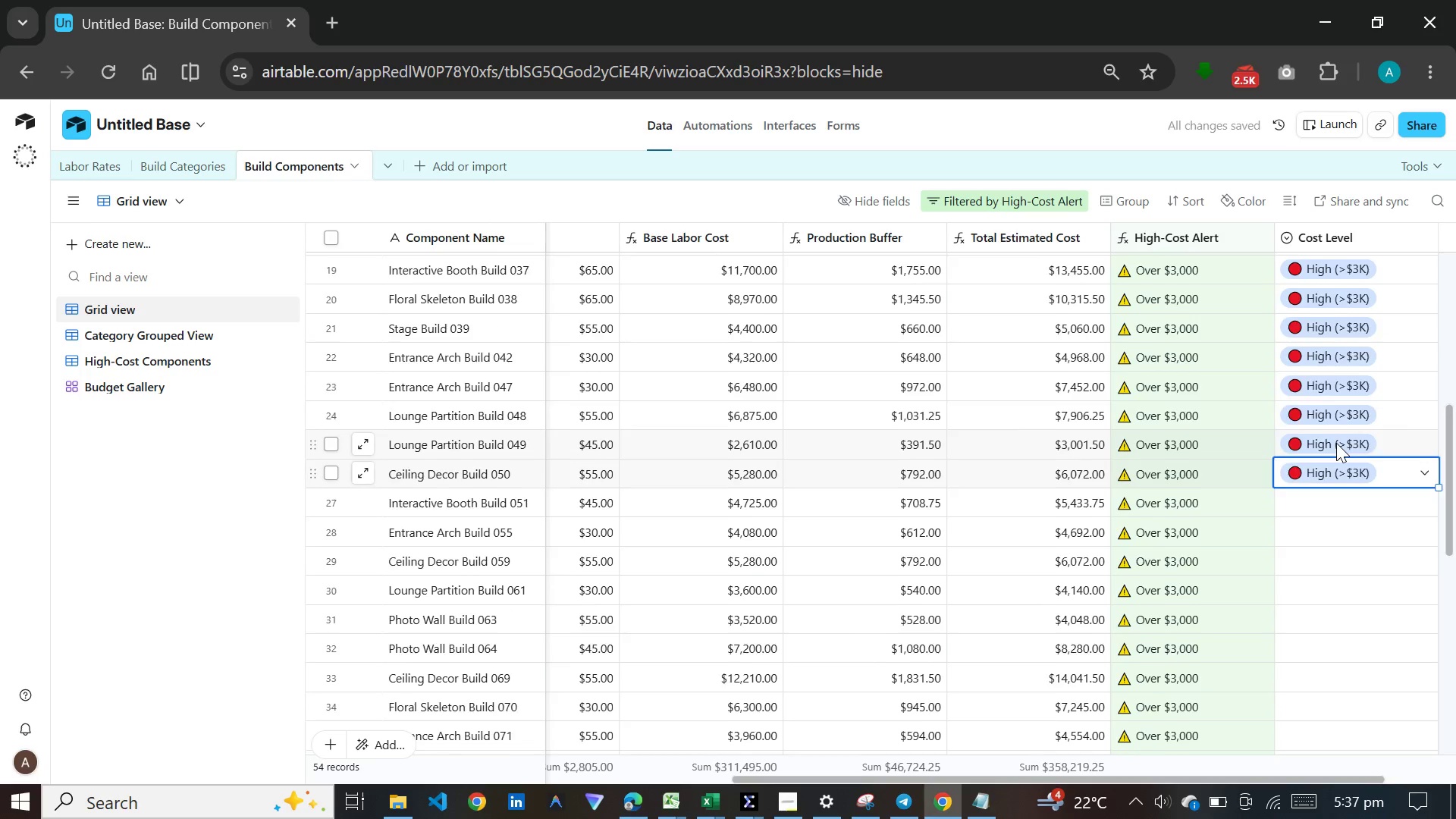 
scroll: coordinate [1336, 443], scroll_direction: down, amount: 5.0
 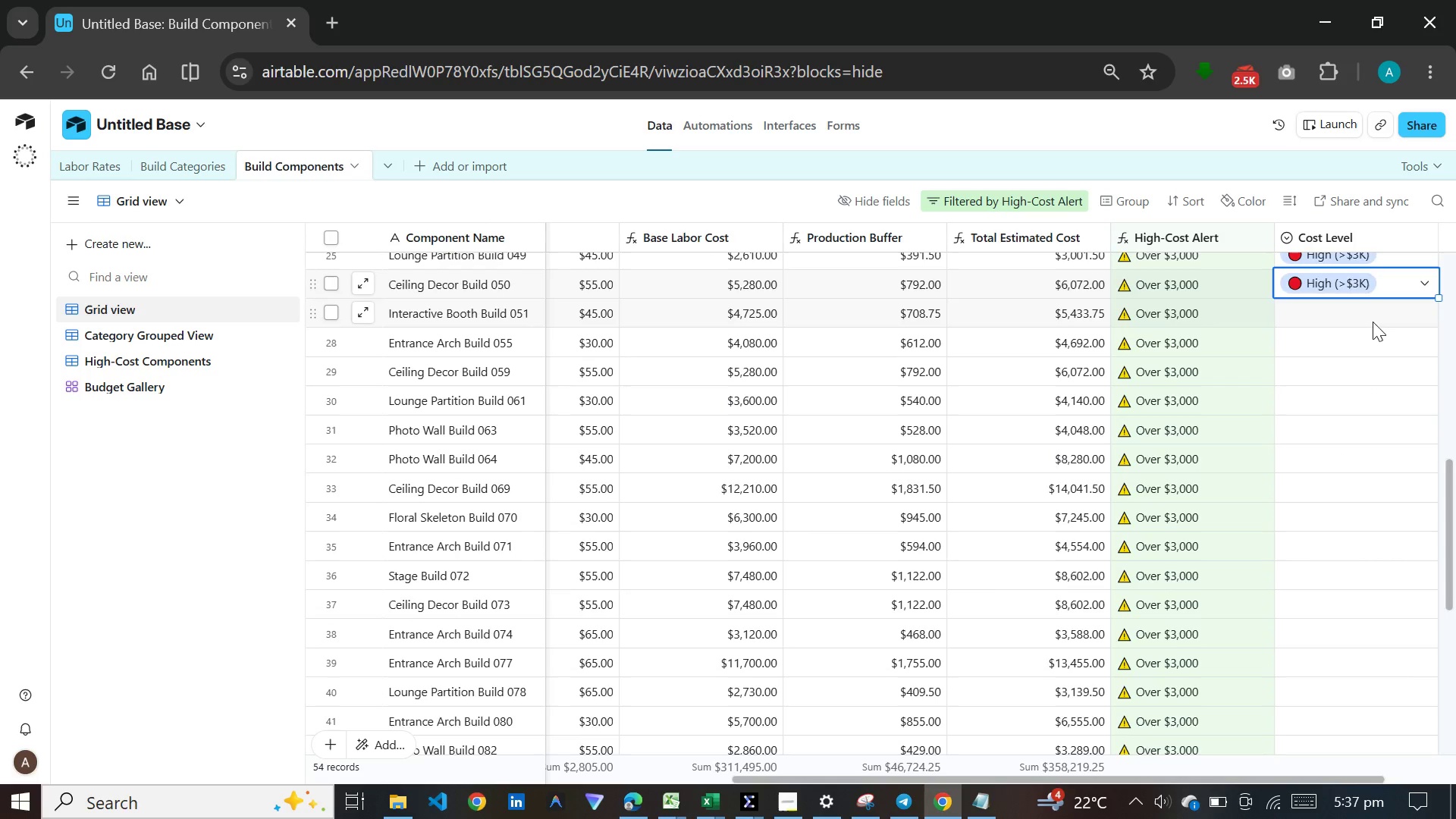 
double_click([1373, 322])
 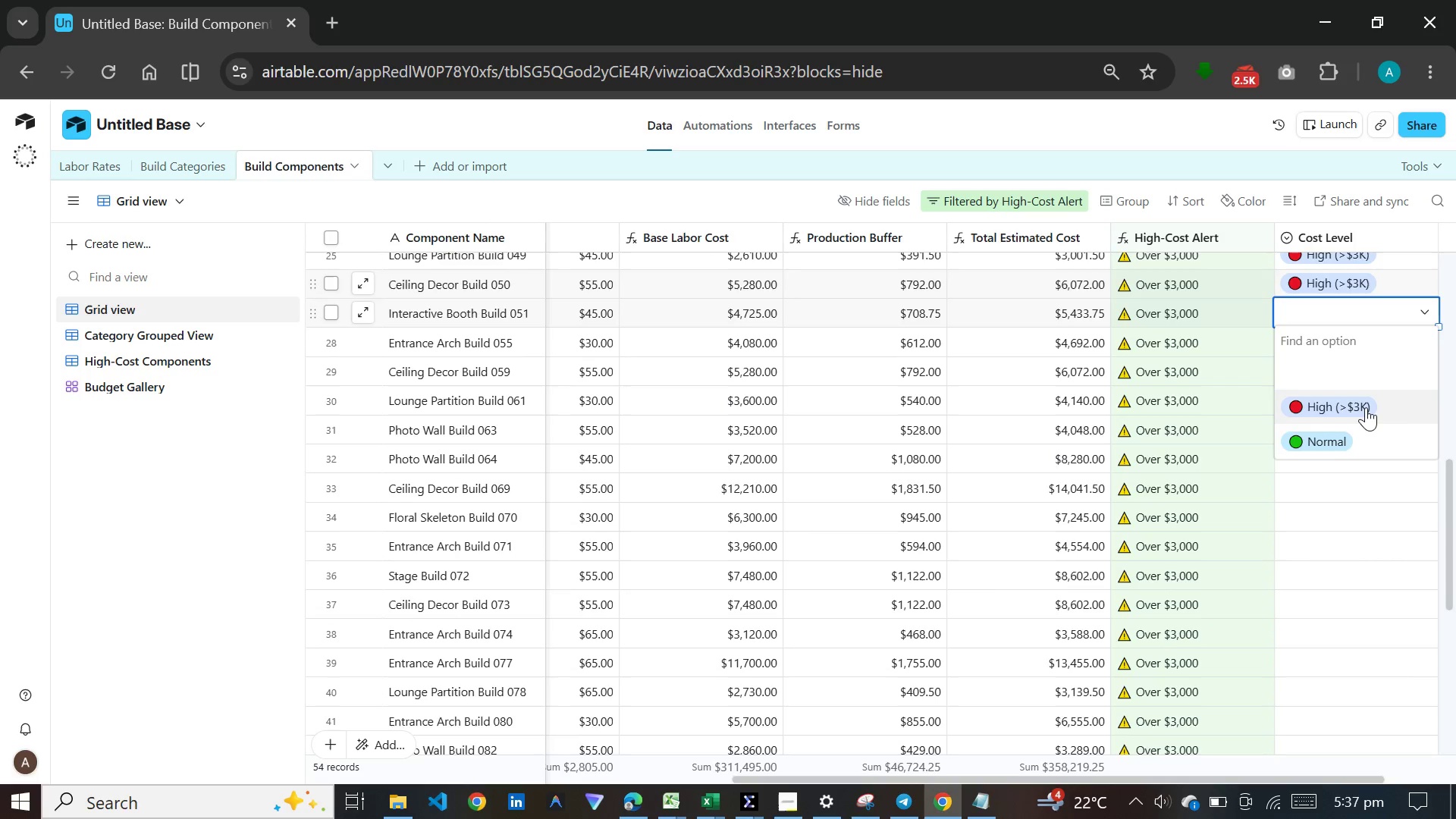 
left_click([1366, 407])
 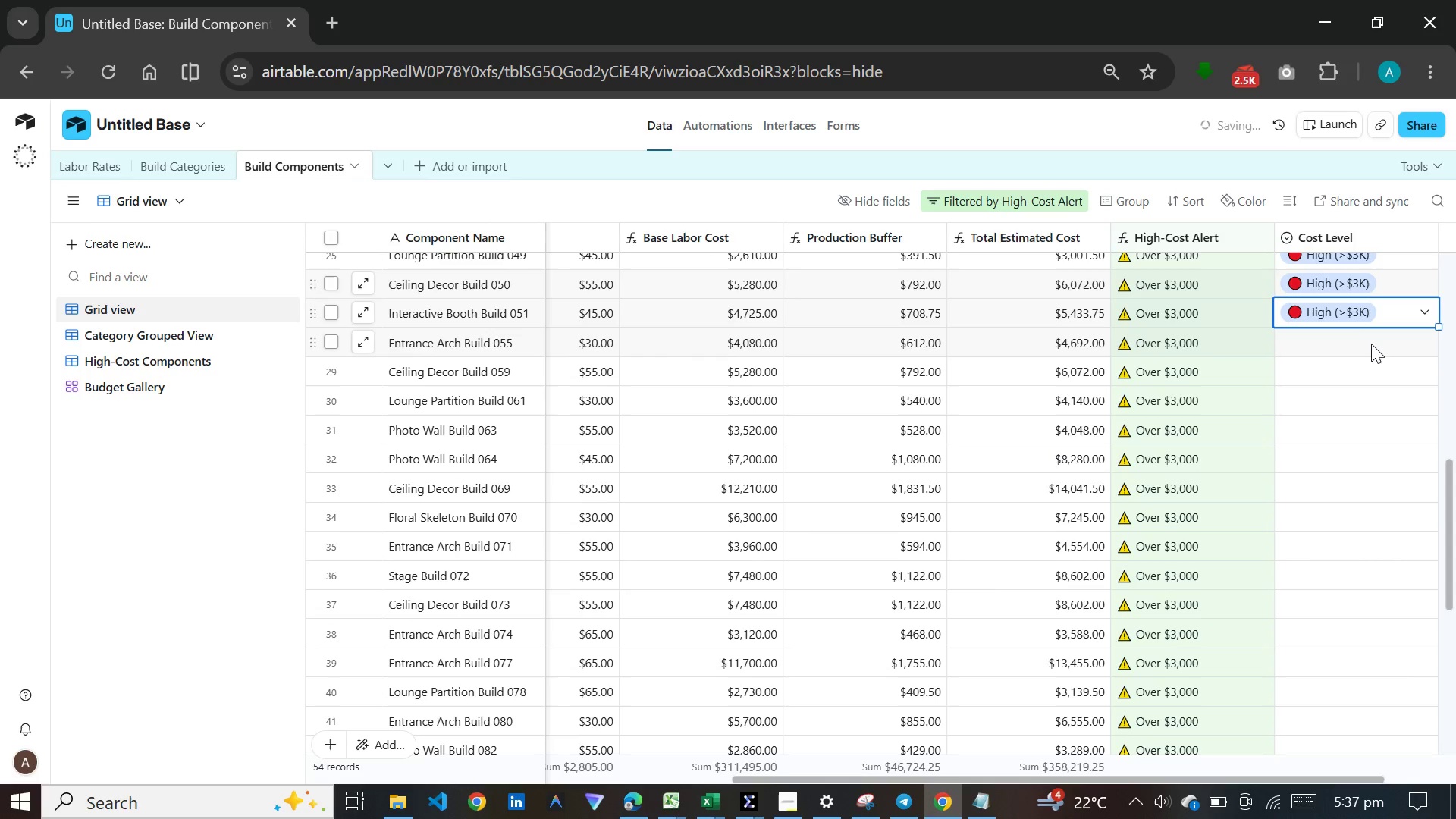 
double_click([1371, 344])
 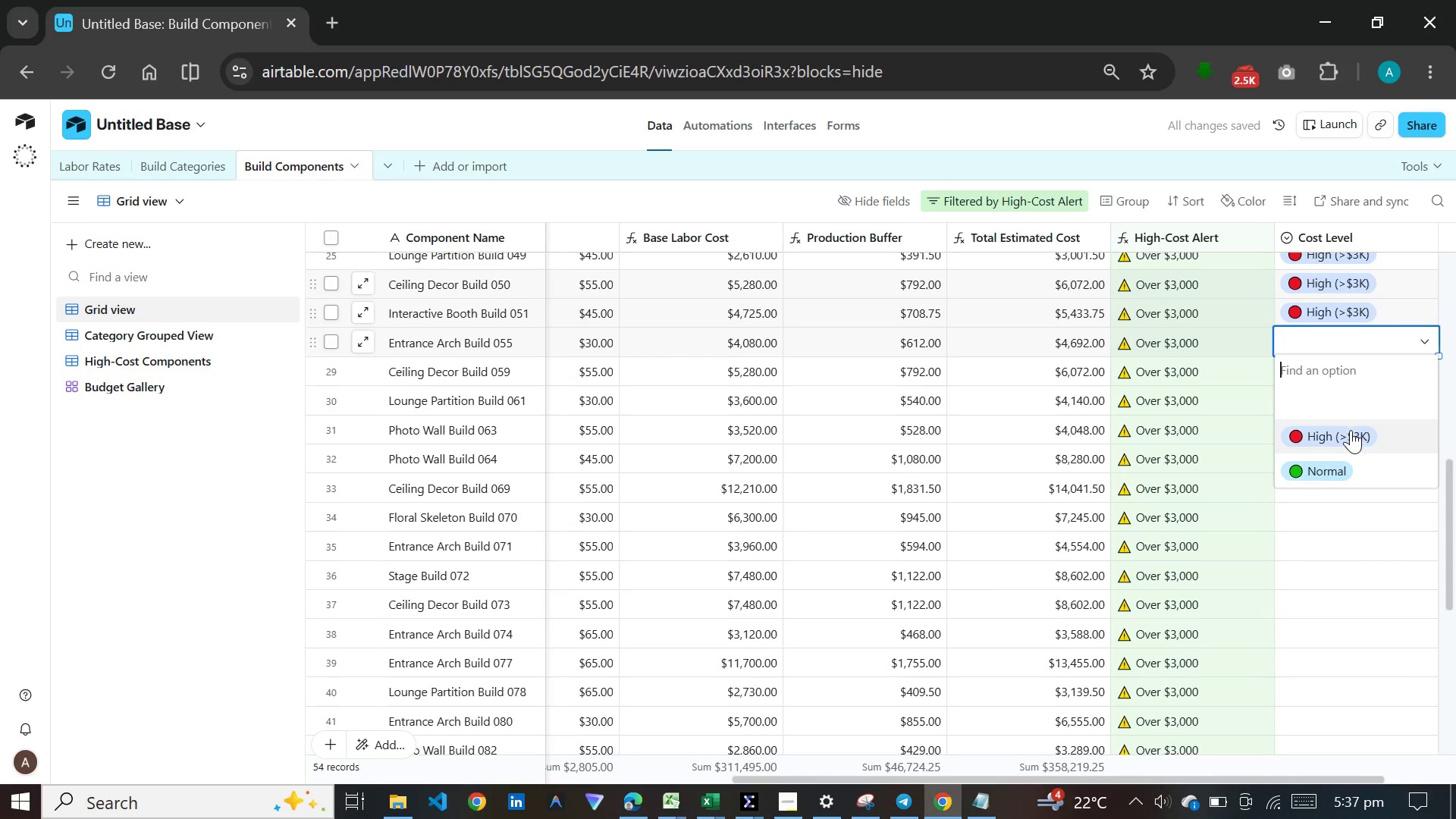 
left_click([1351, 430])
 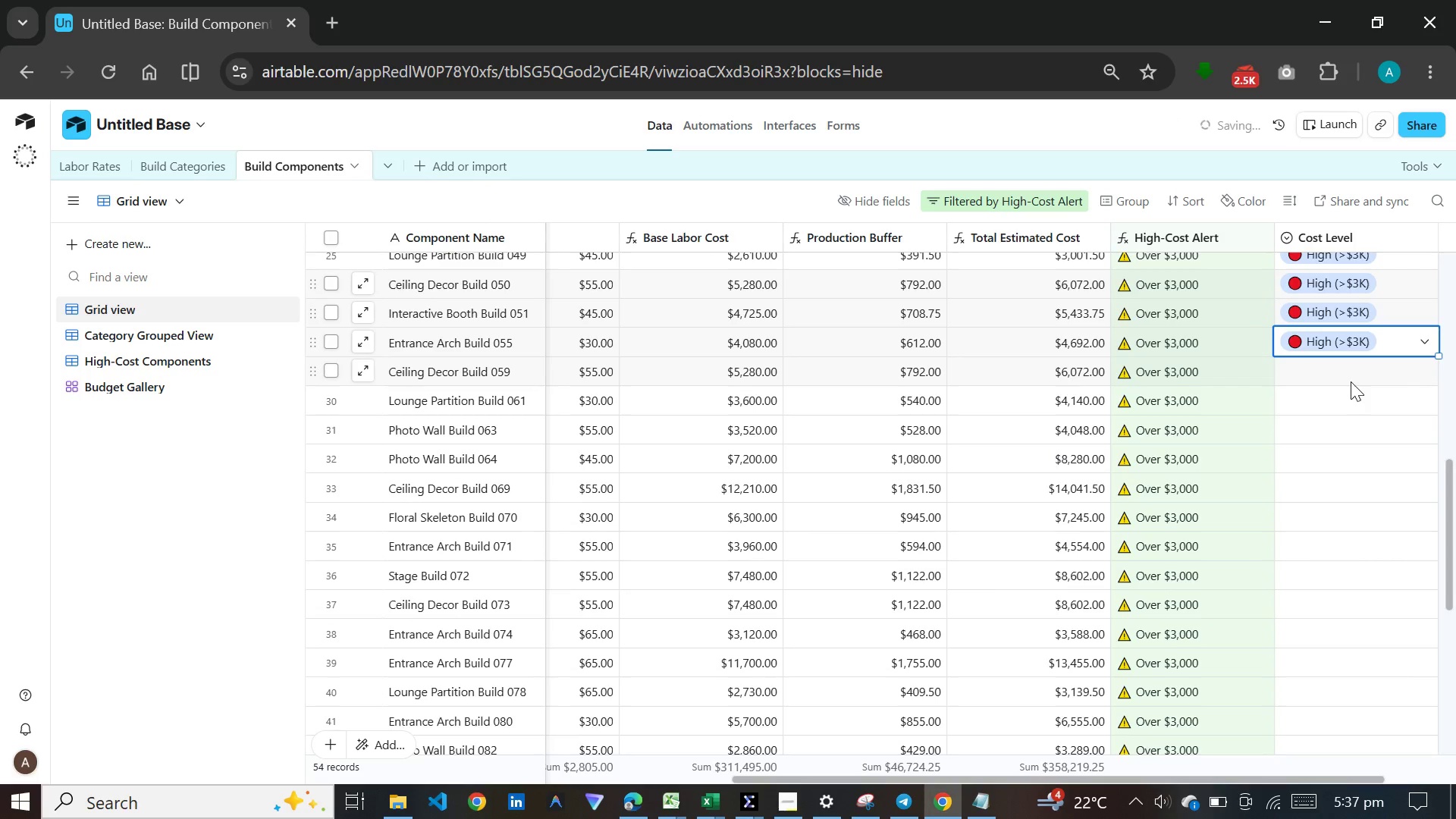 
double_click([1351, 381])
 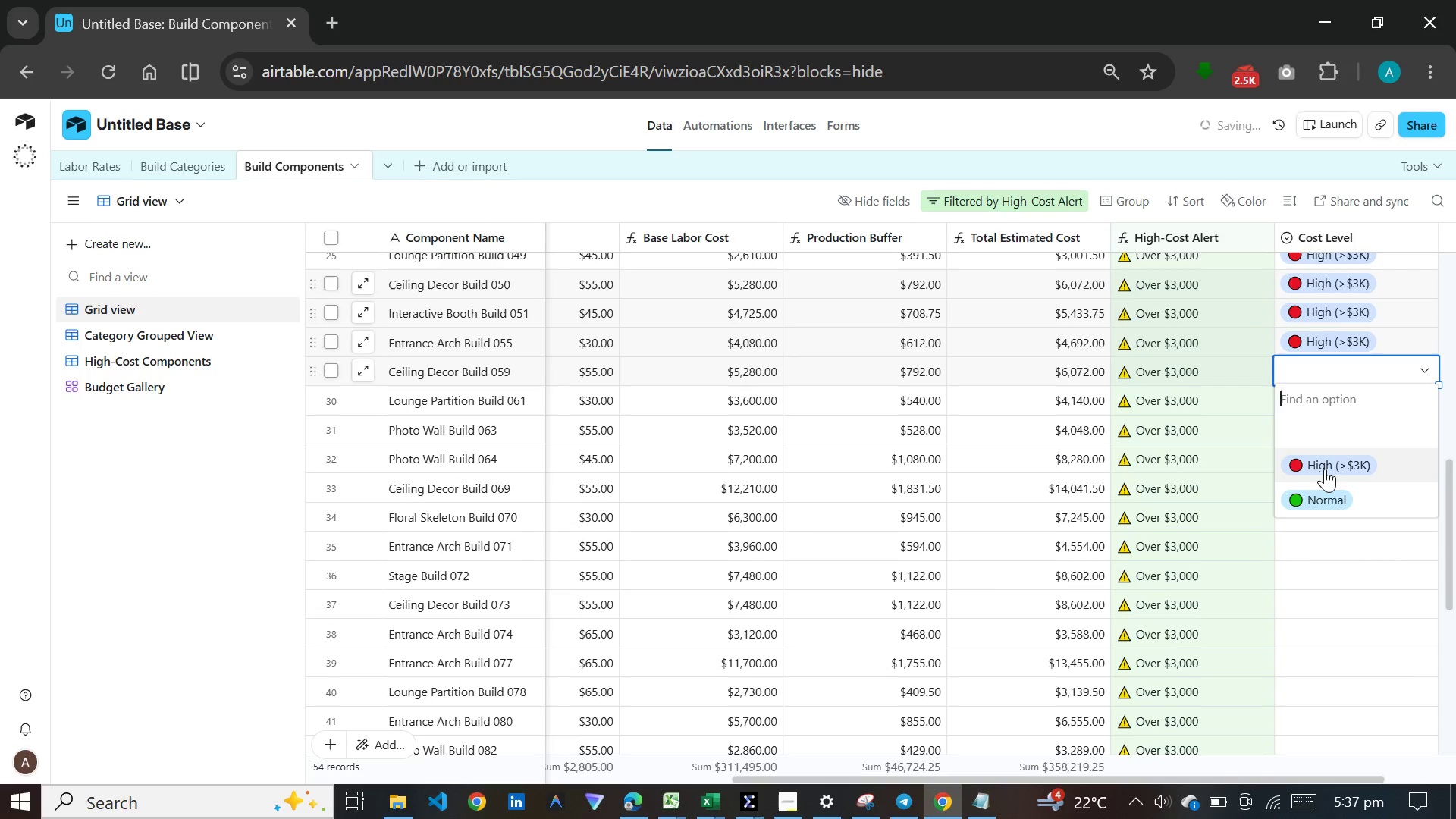 
left_click([1325, 469])
 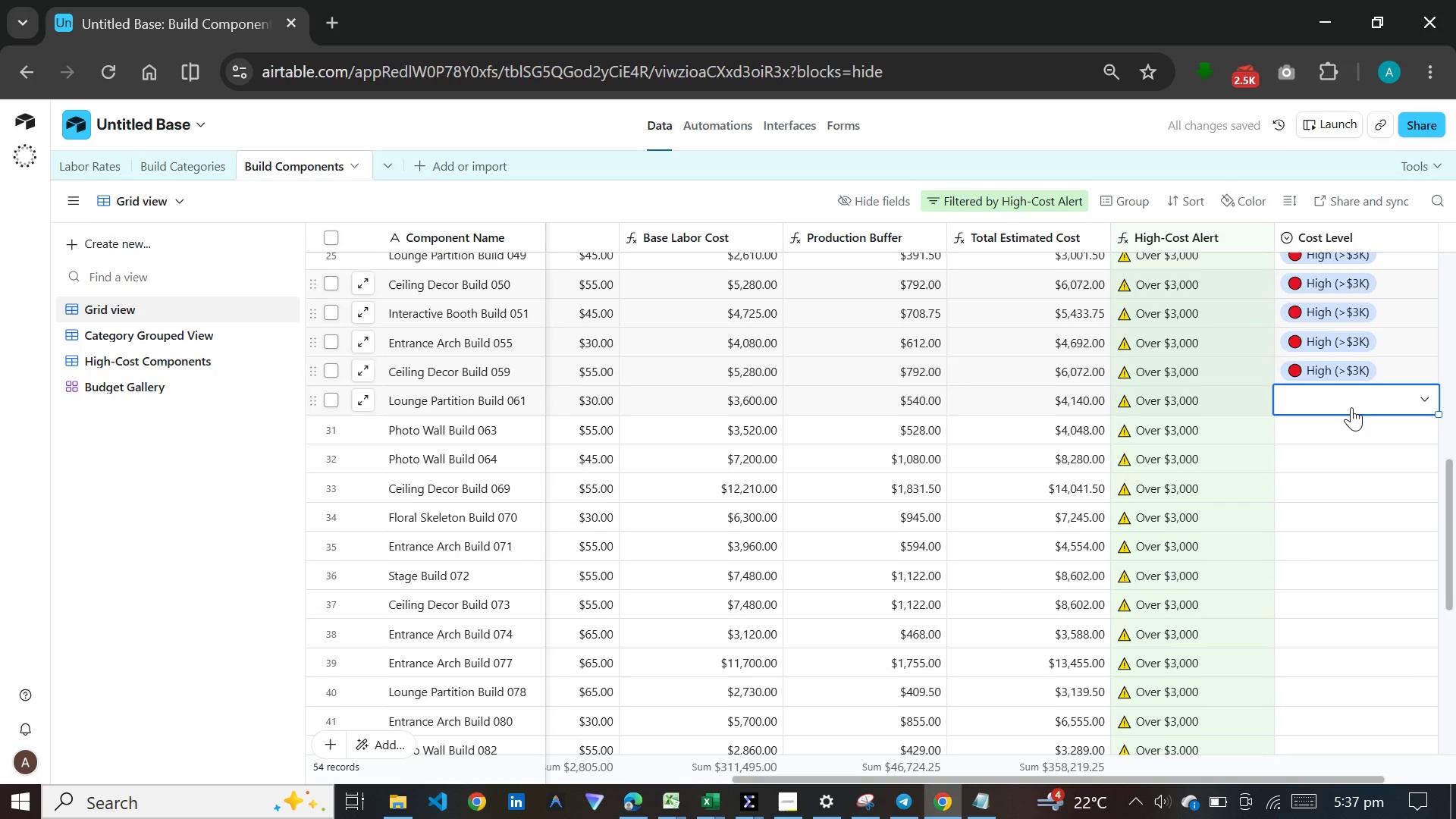 
double_click([1351, 407])
 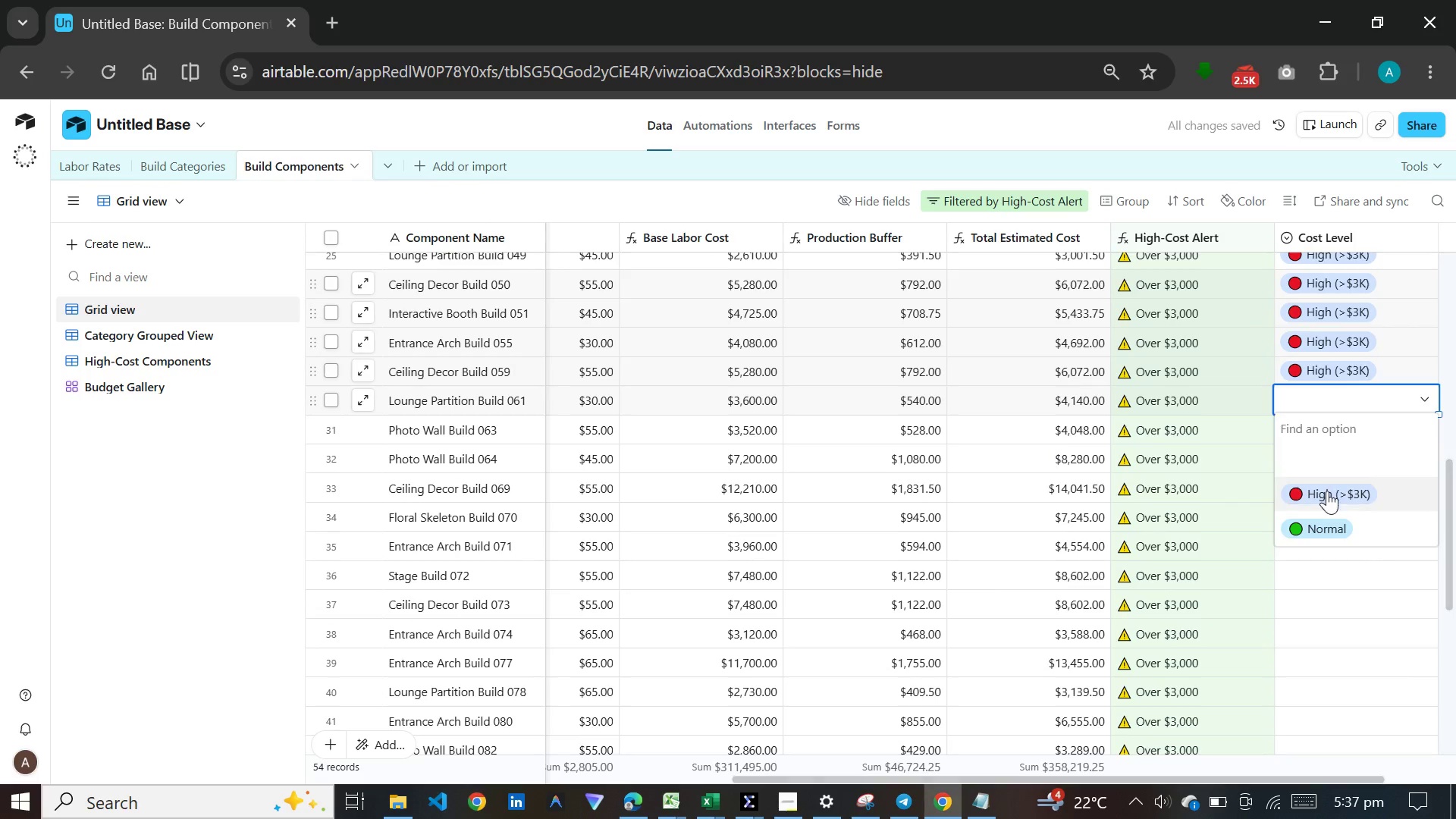 
left_click([1327, 491])
 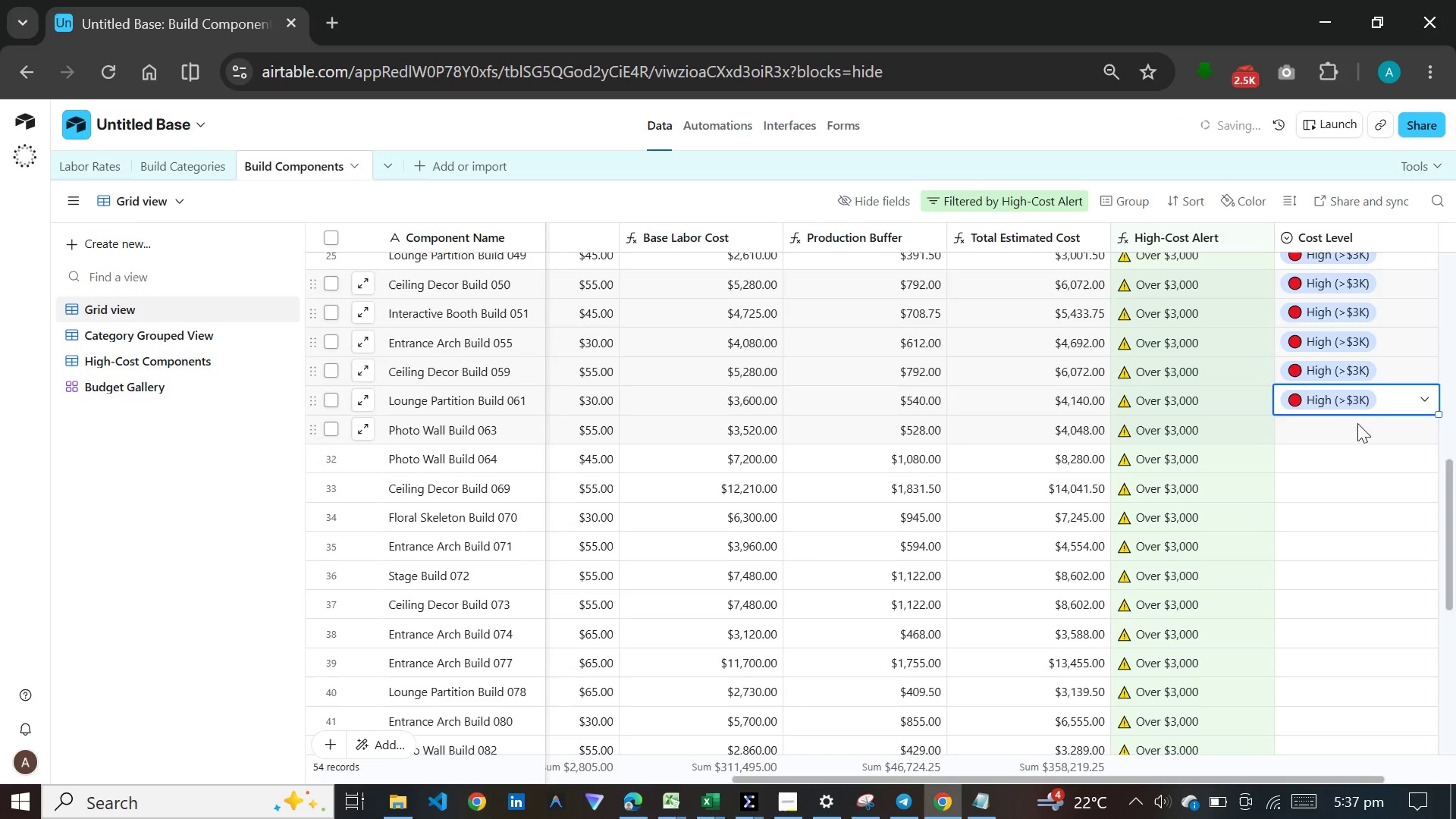 
double_click([1357, 423])
 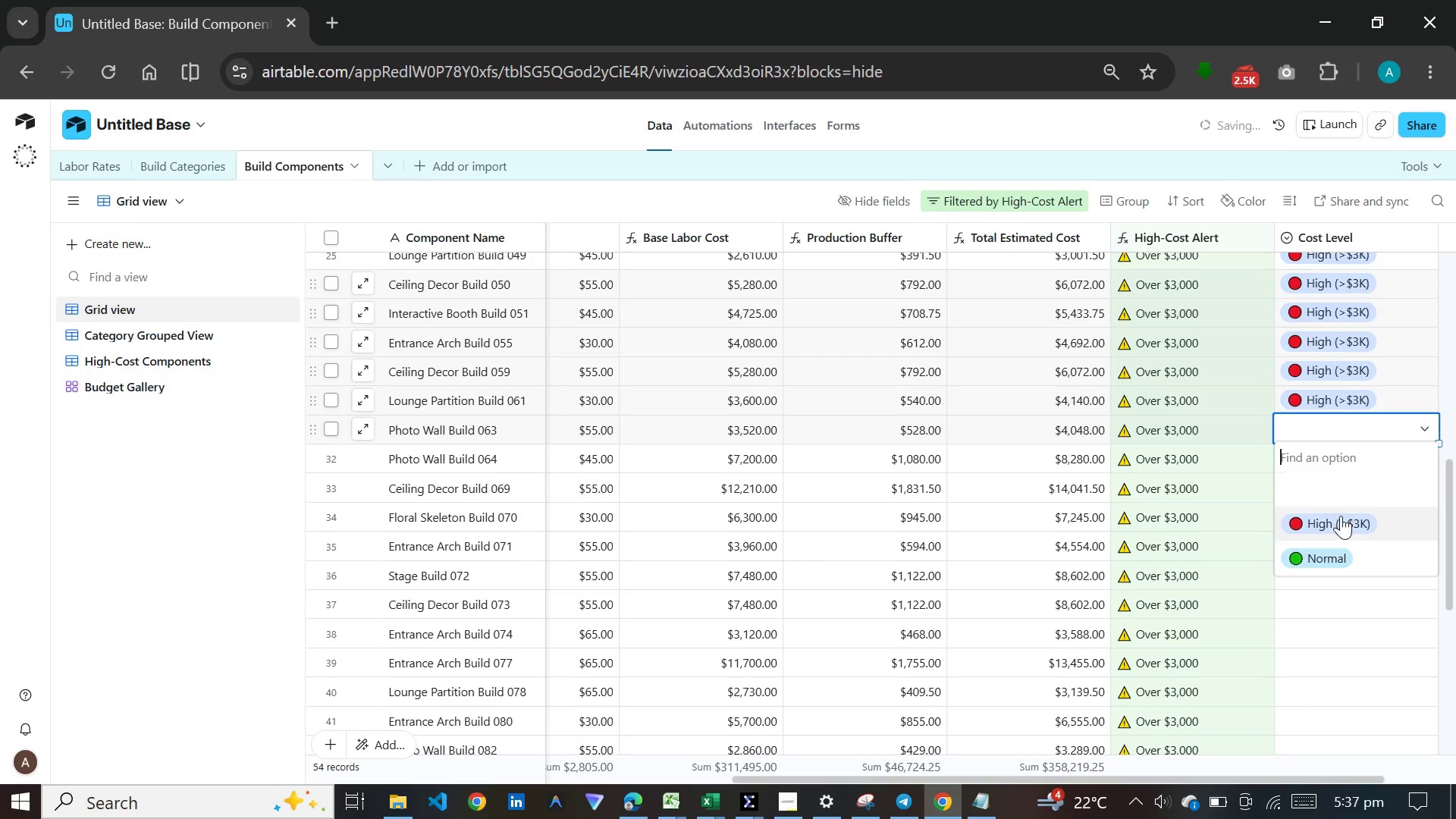 
left_click([1341, 517])
 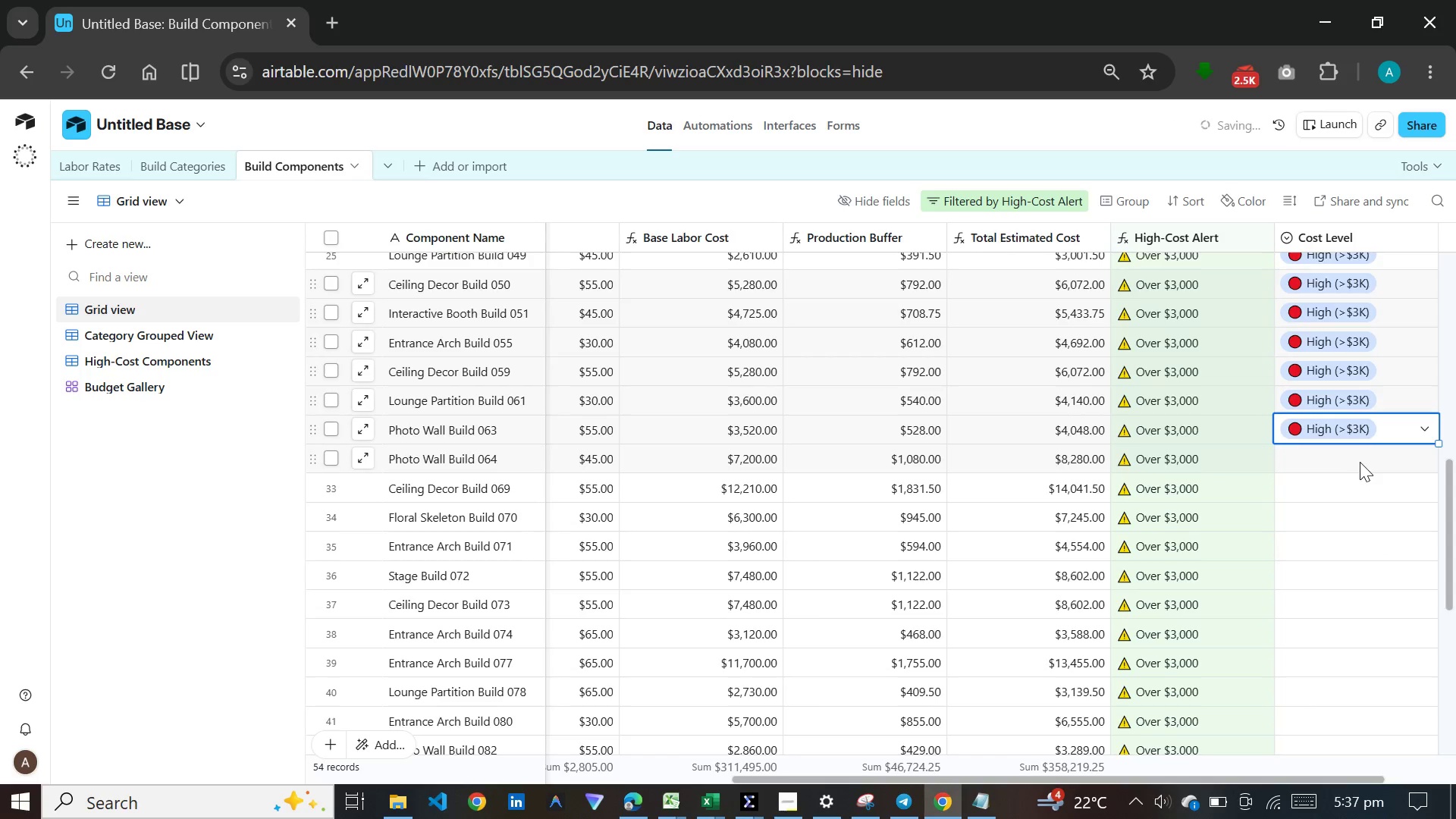 
double_click([1360, 462])
 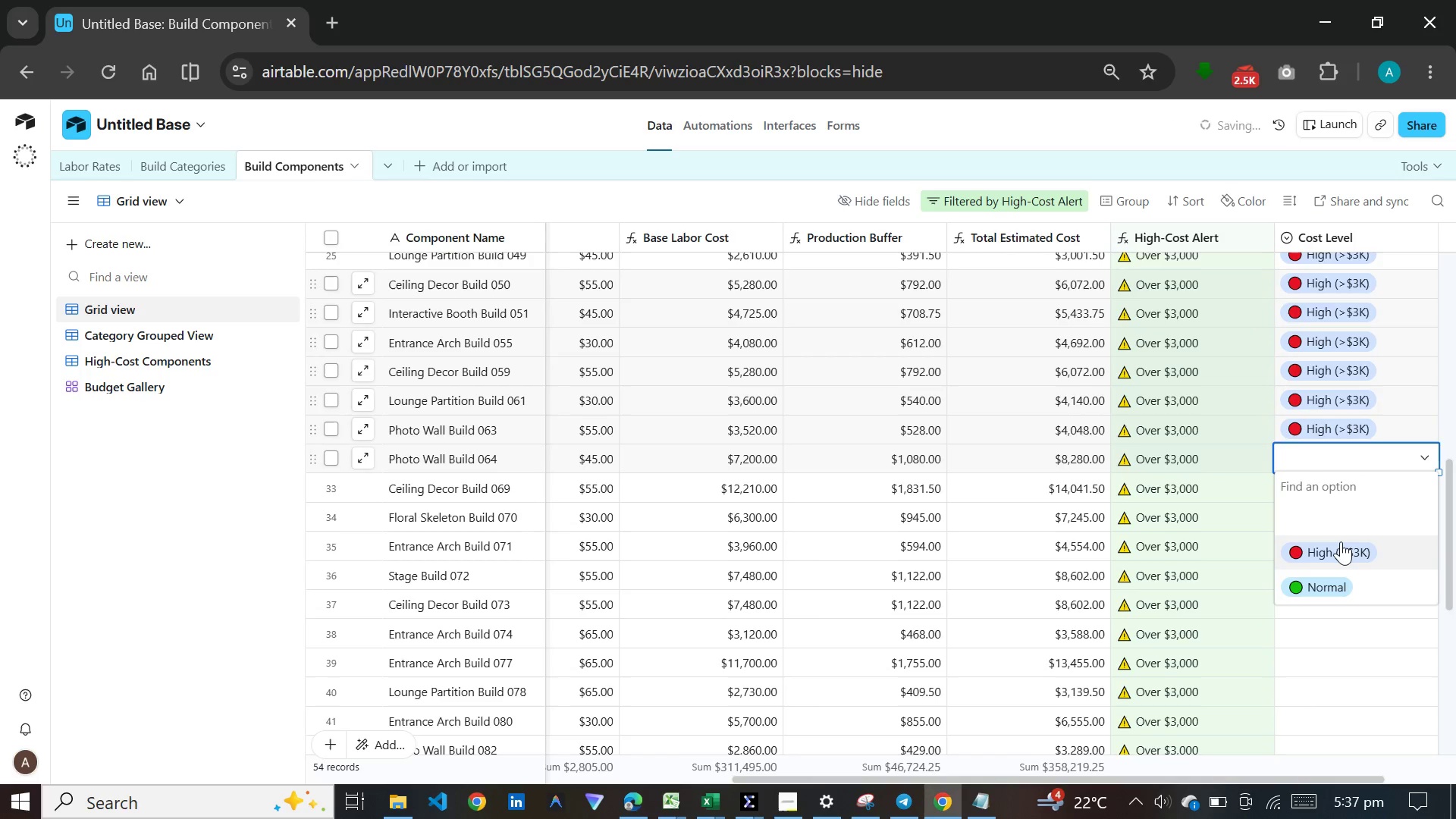 
left_click([1341, 548])
 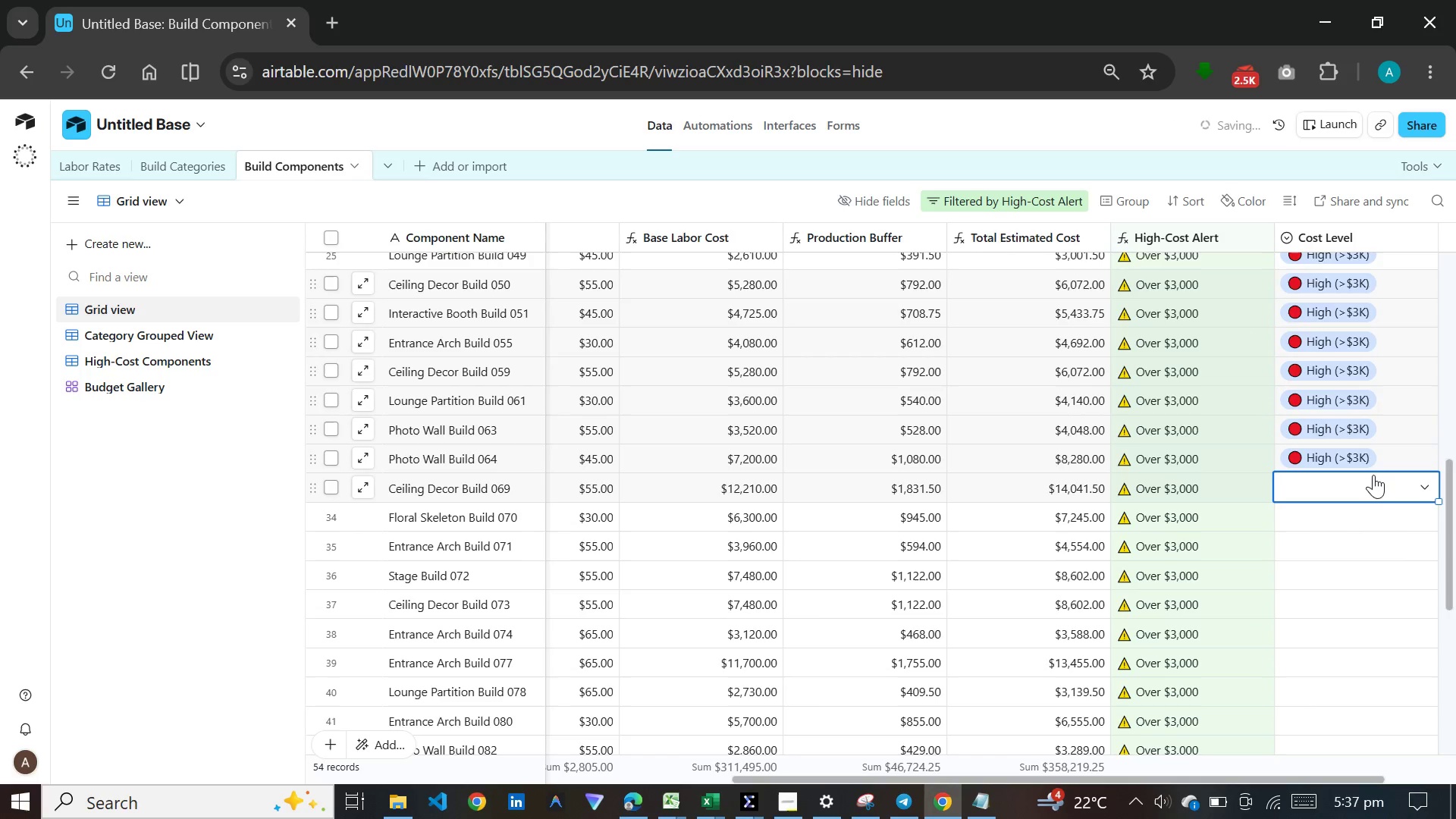 
double_click([1373, 476])
 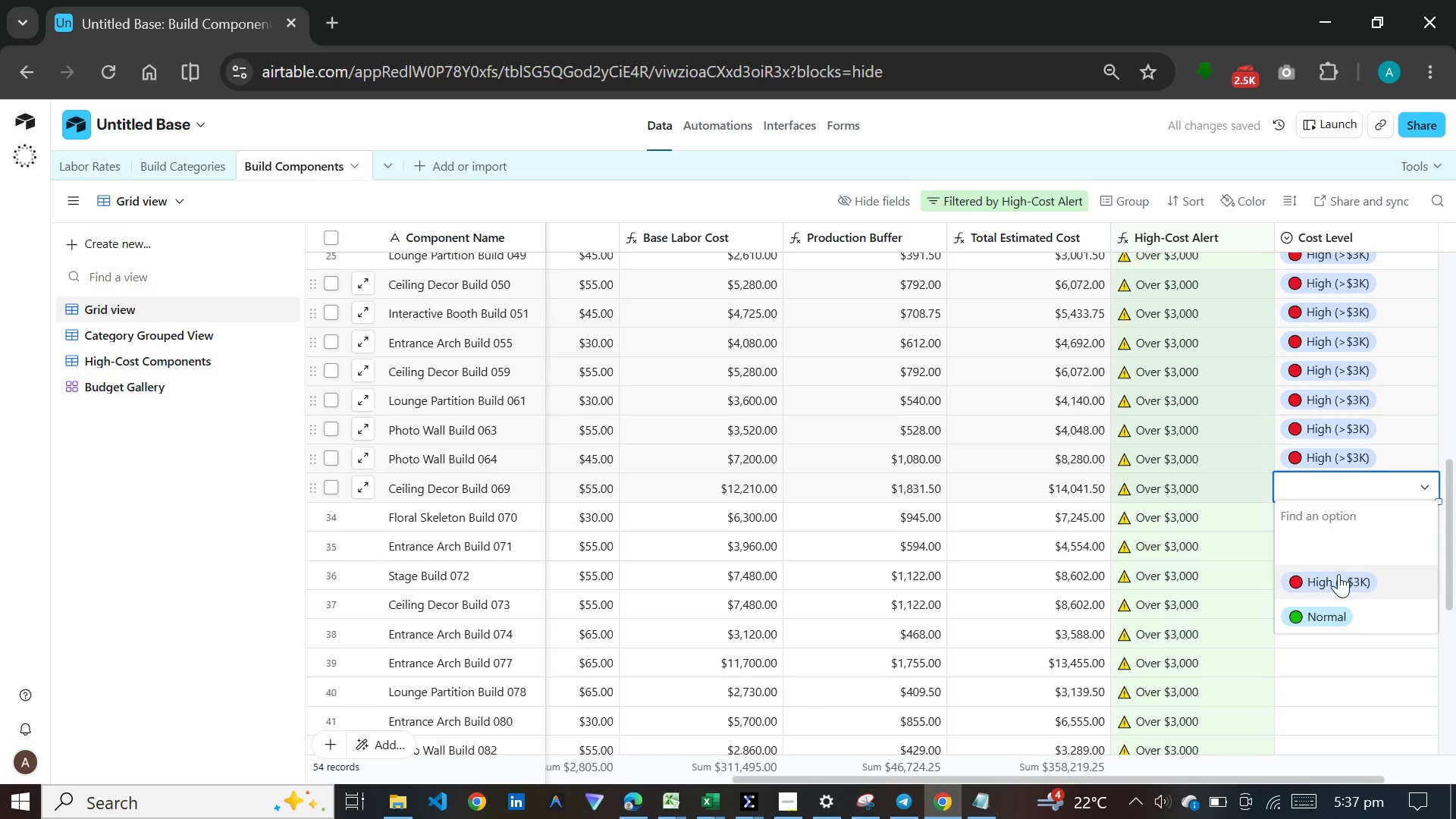 
left_click([1338, 576])
 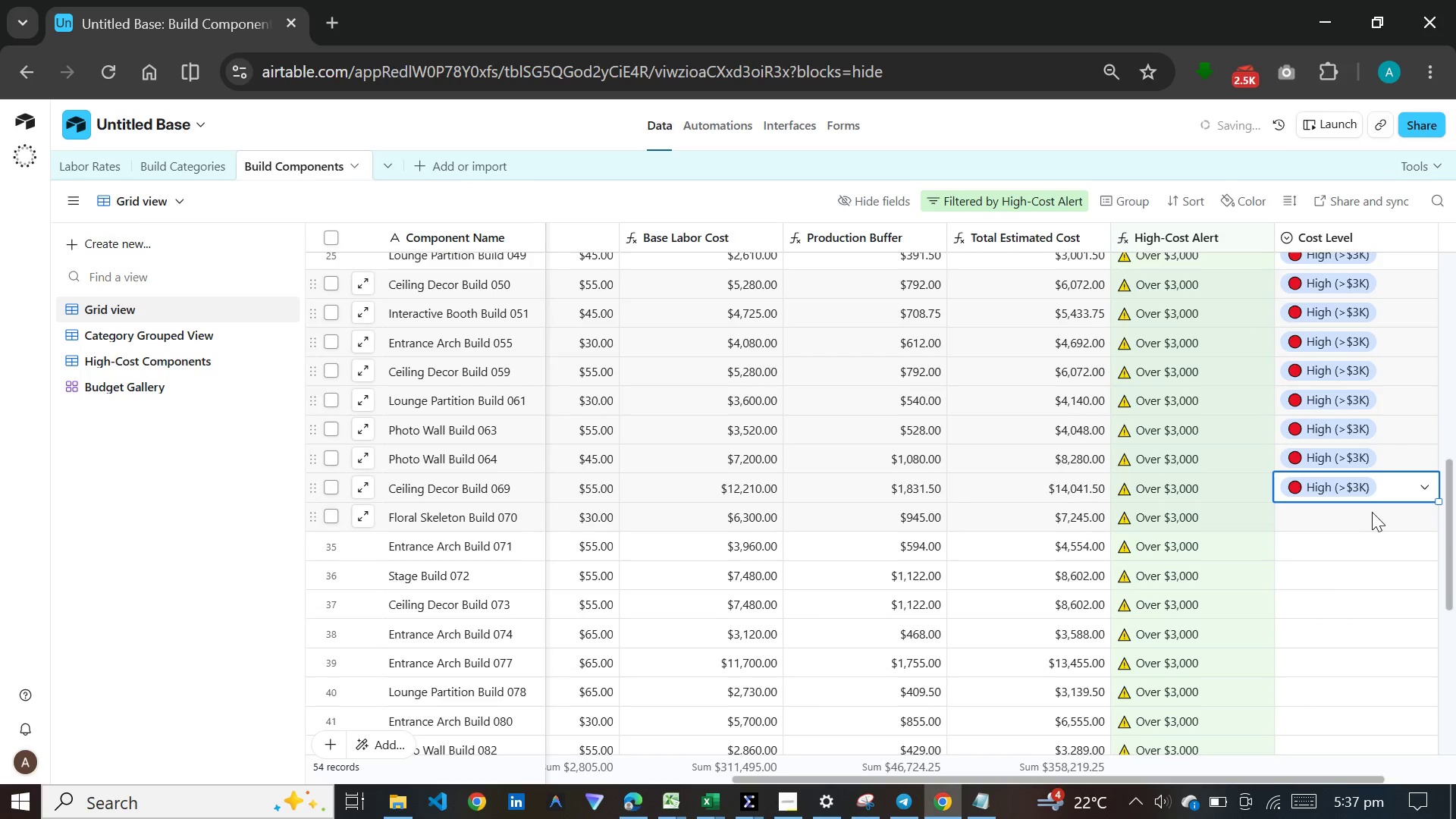 
double_click([1372, 512])
 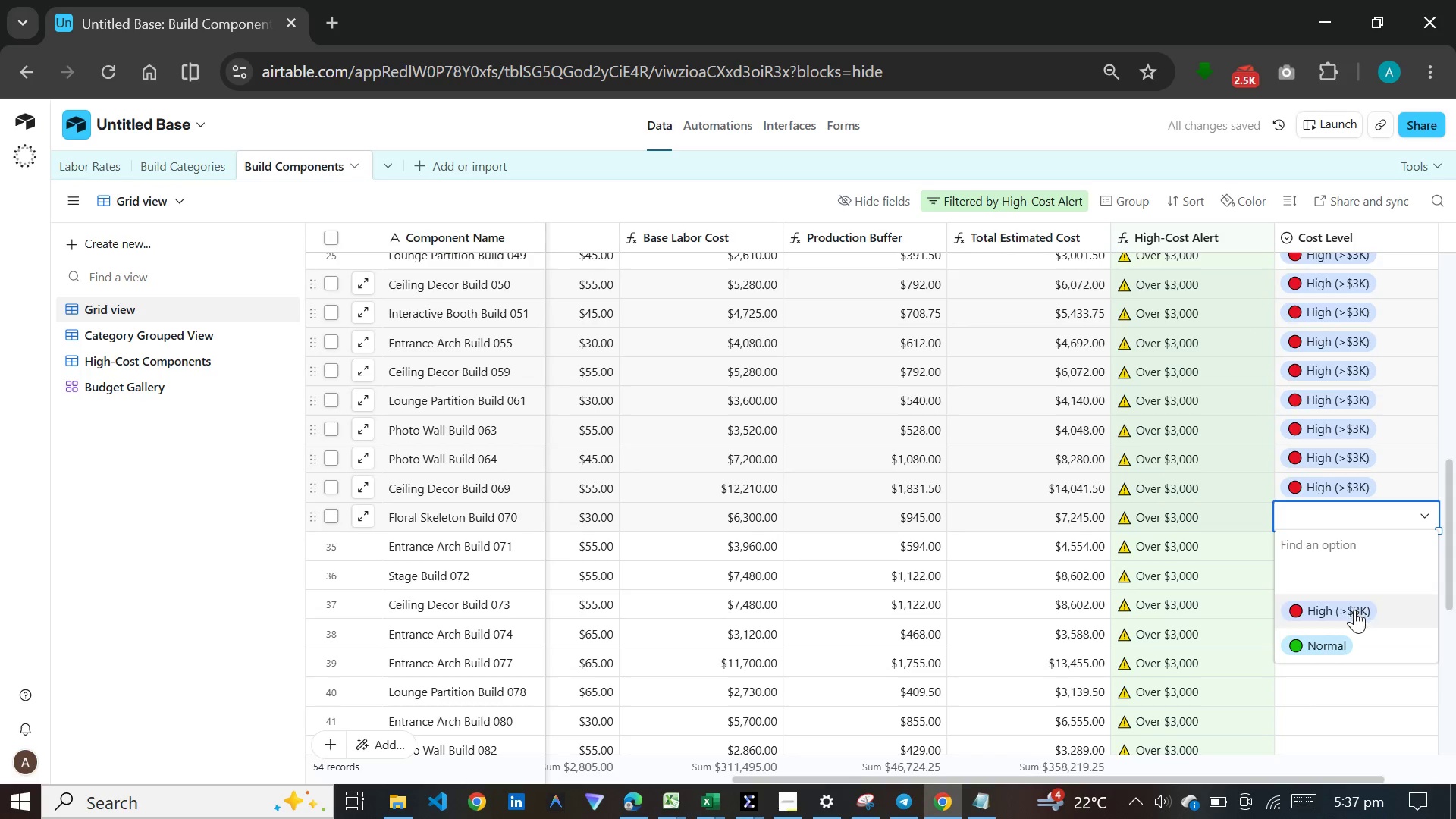 
left_click([1354, 610])
 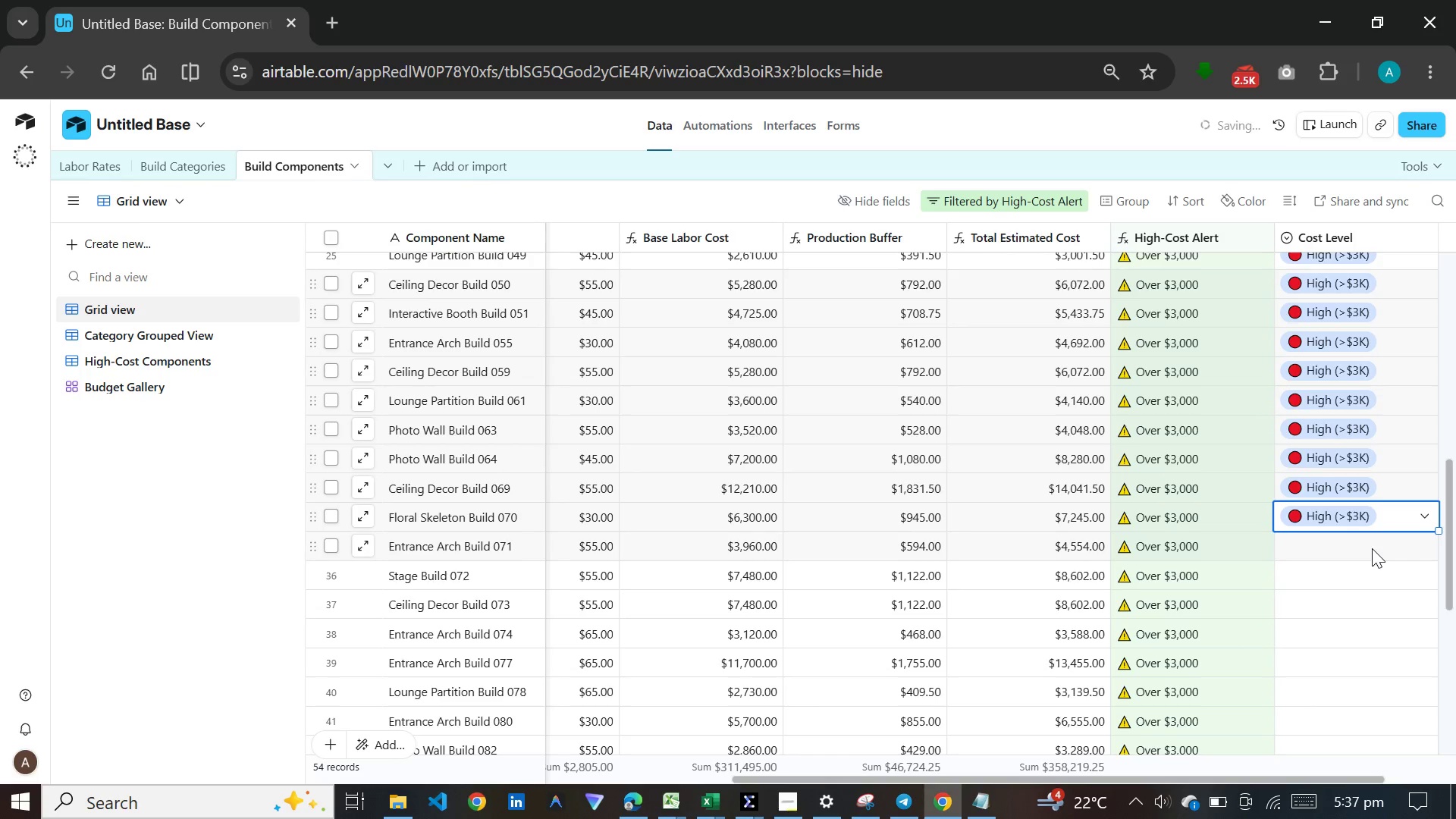 
double_click([1372, 548])
 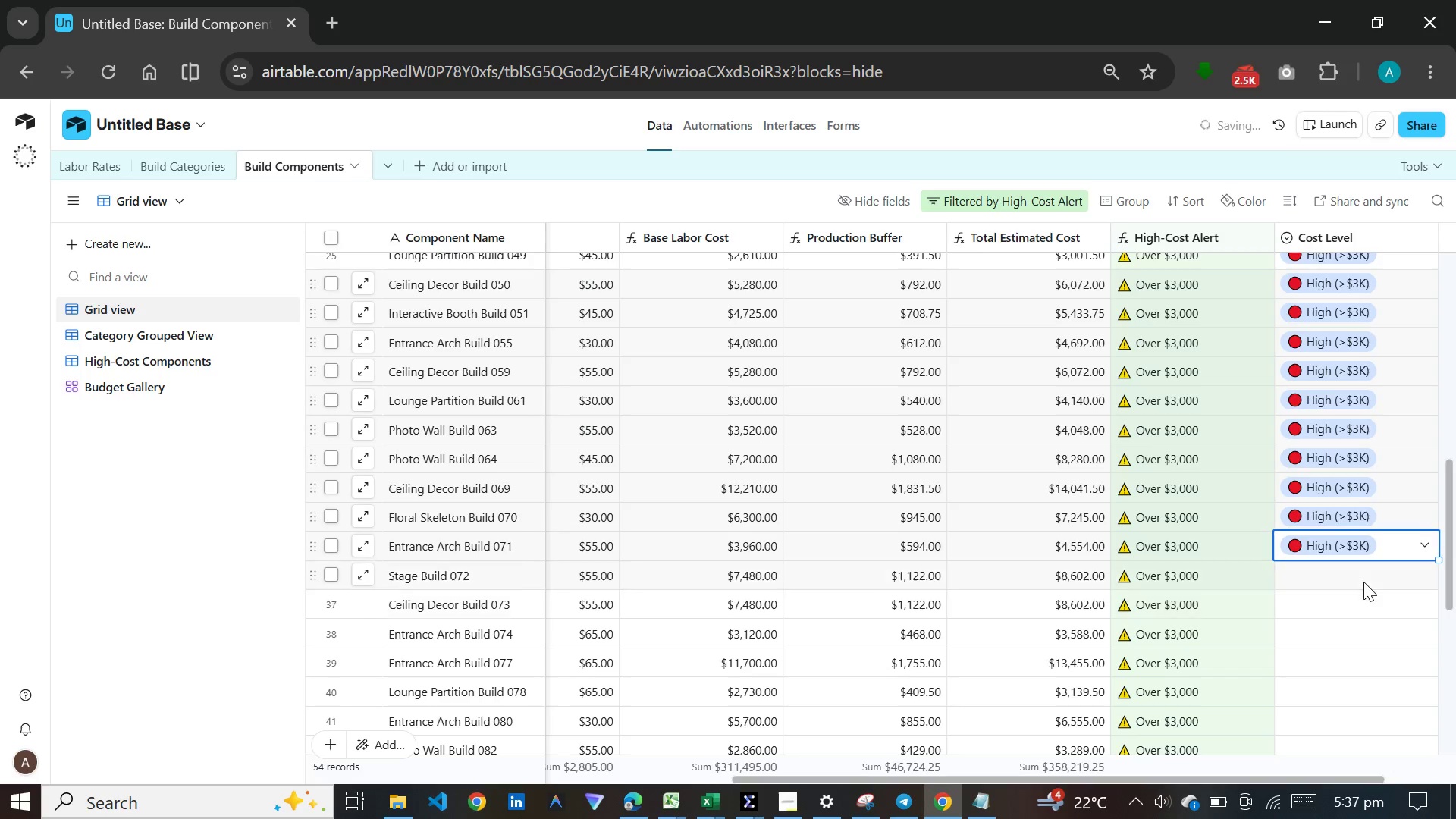 
double_click([1363, 582])
 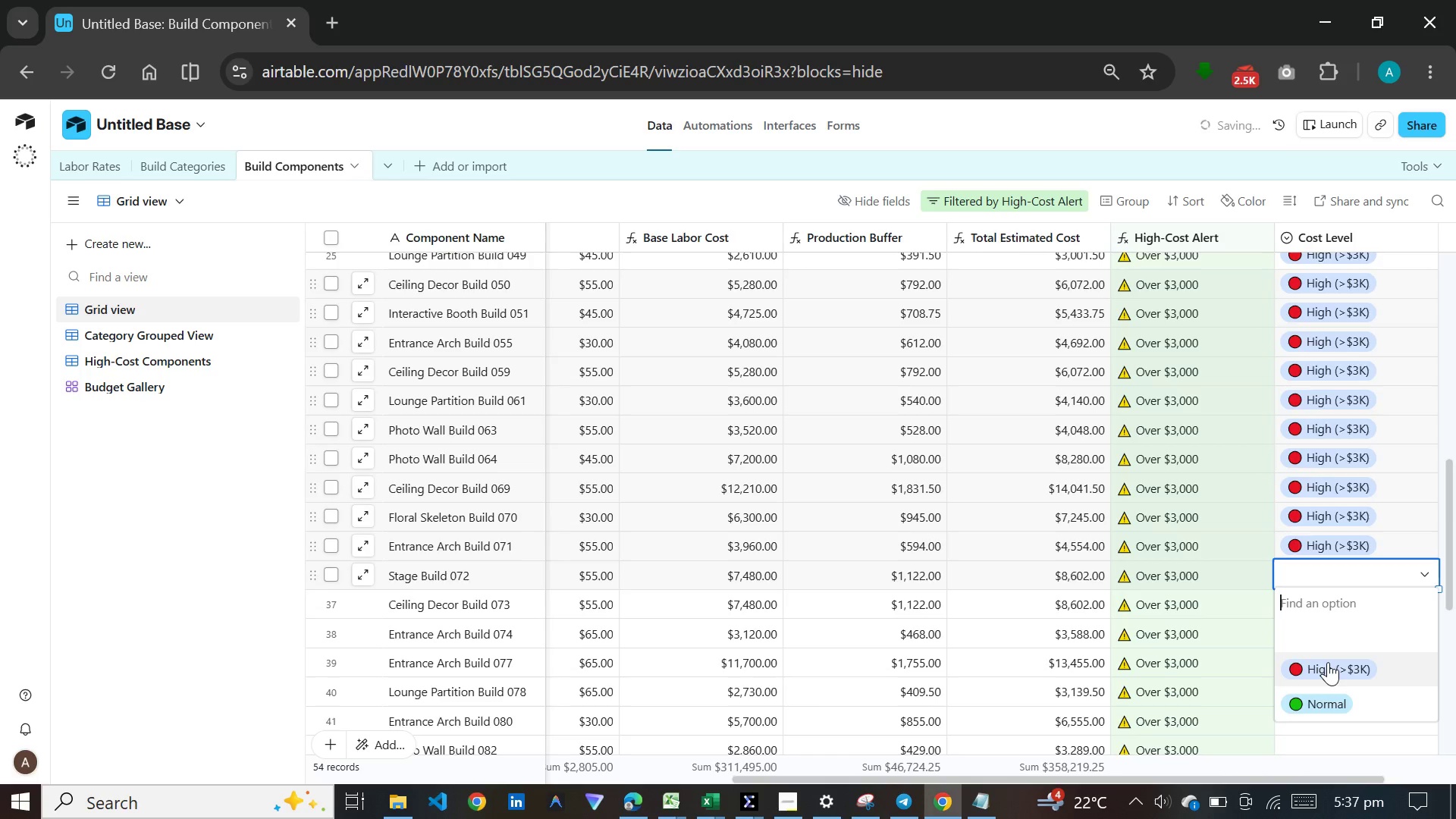 
left_click([1328, 662])
 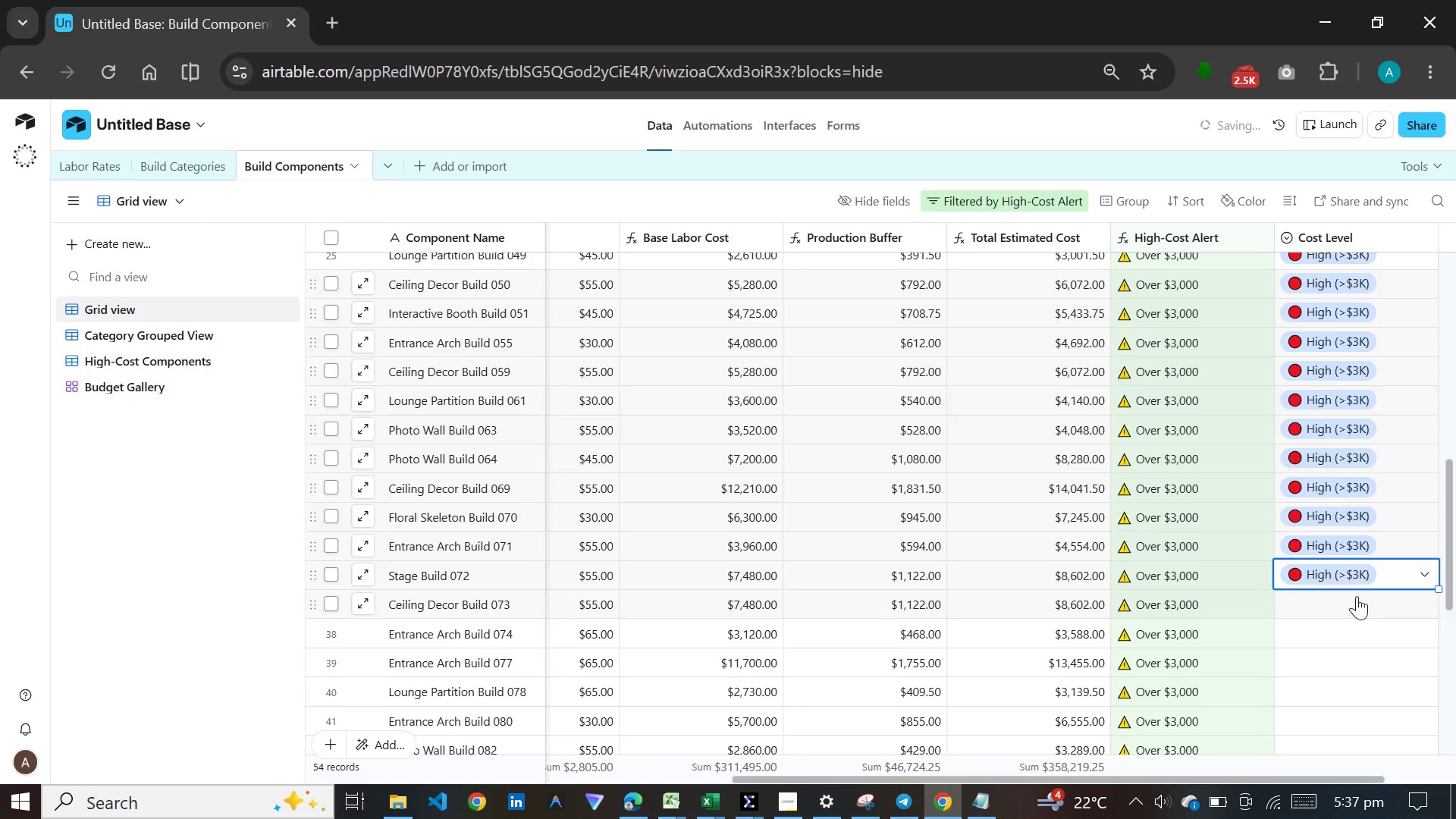 
double_click([1357, 596])
 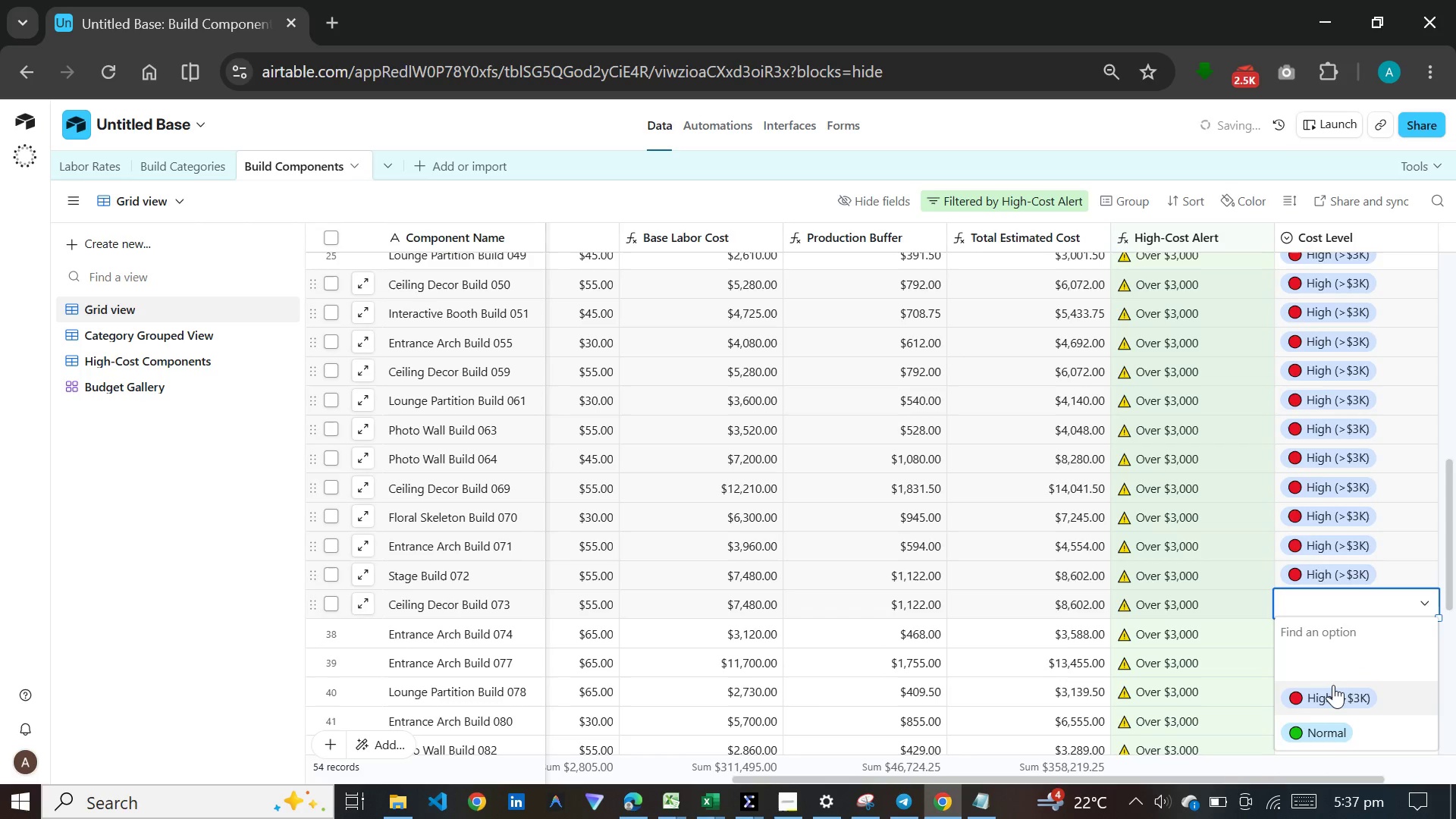 
left_click([1333, 689])
 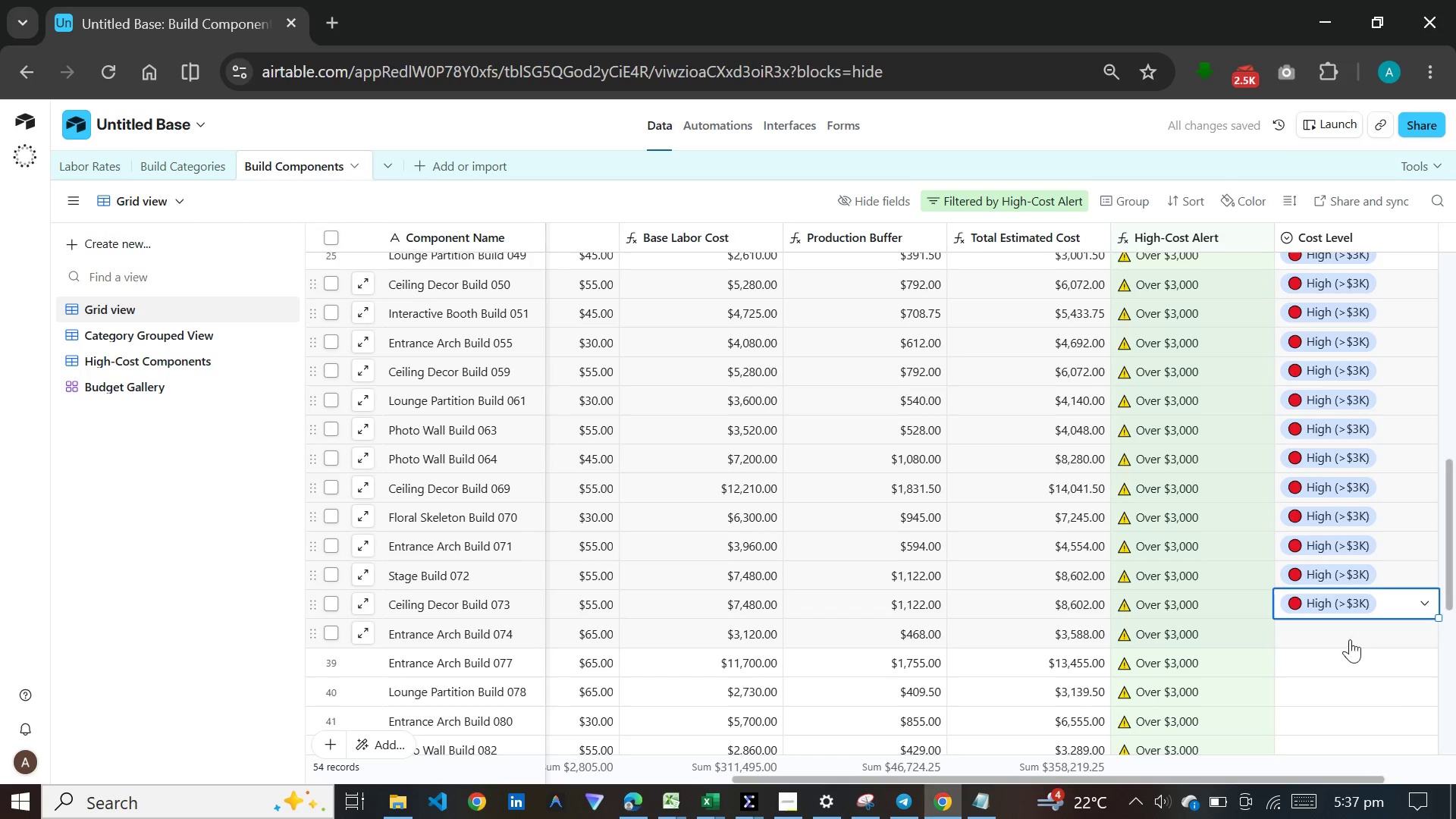 
double_click([1350, 639])
 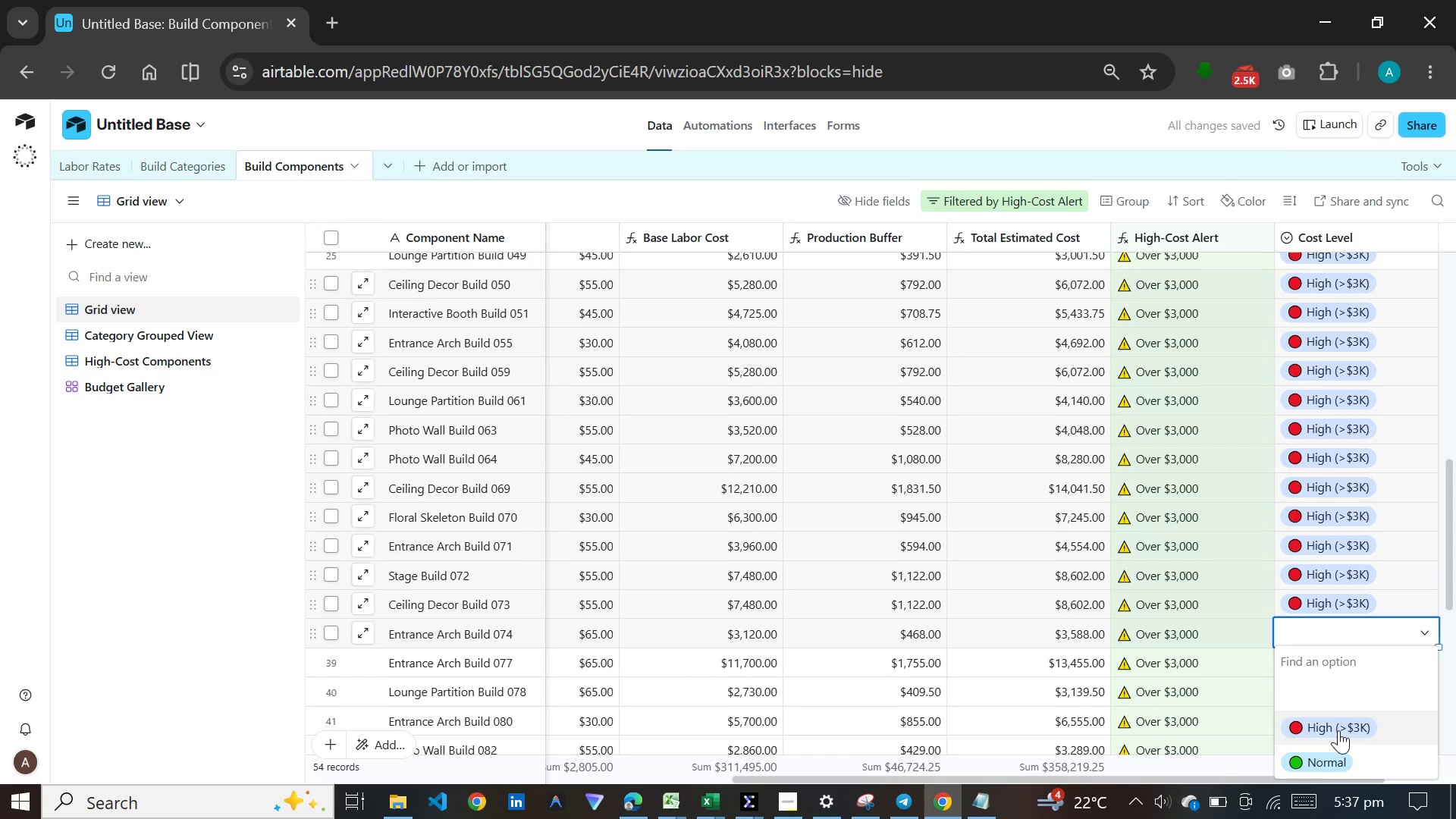 
left_click([1338, 730])
 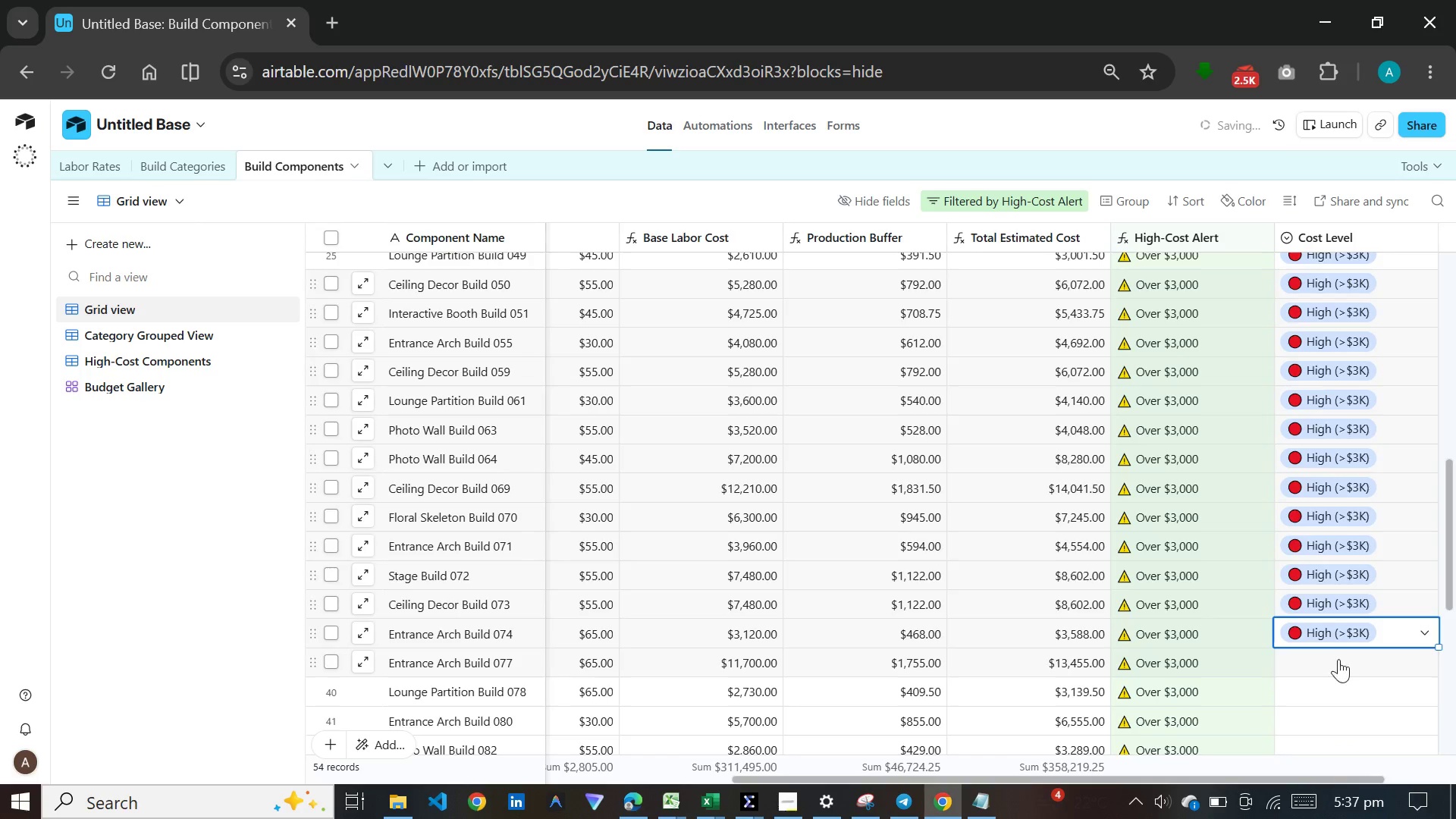 
double_click([1338, 659])
 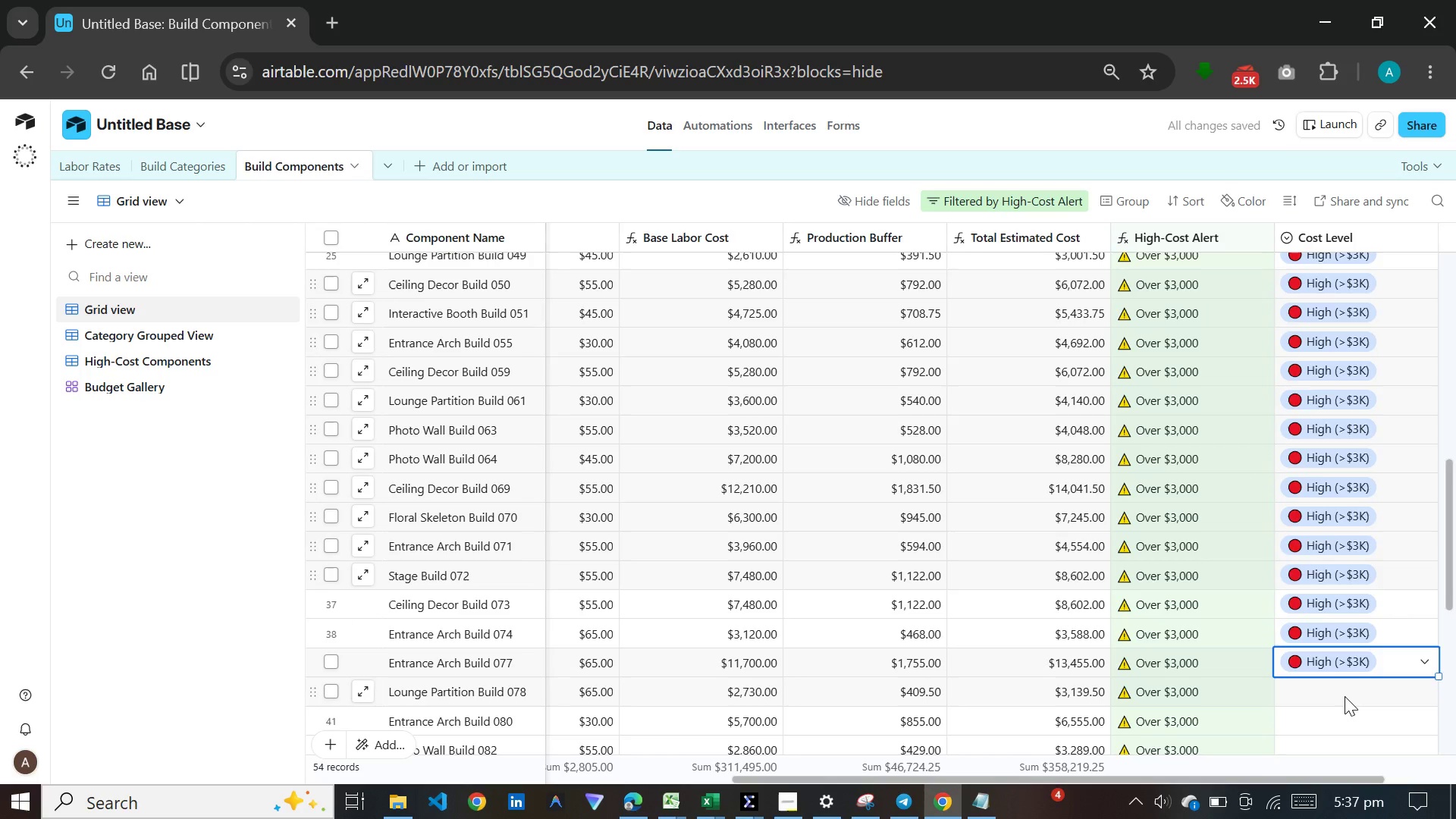 
double_click([1345, 696])
 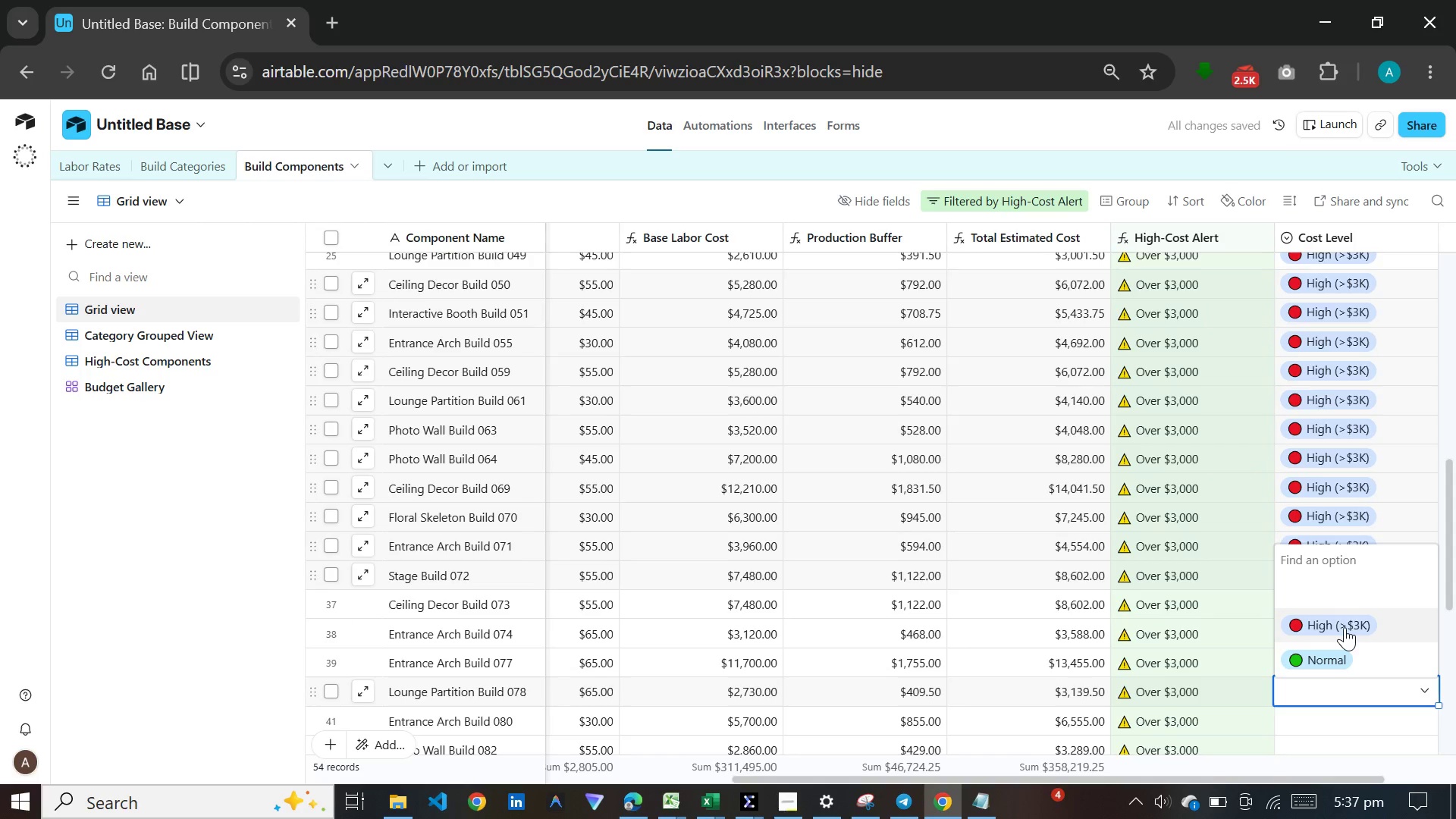 
left_click([1345, 627])
 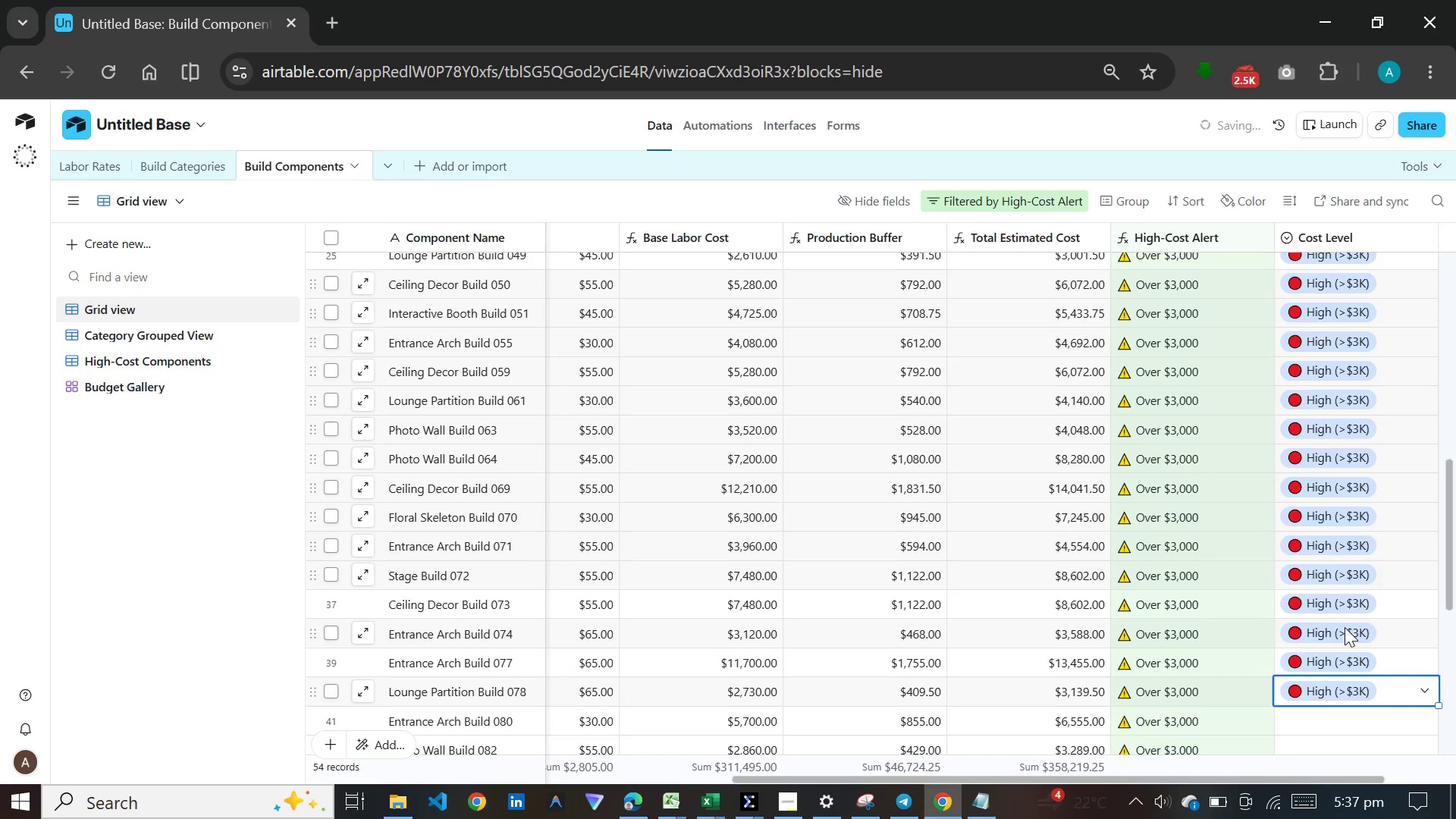 
scroll: coordinate [1345, 627], scroll_direction: down, amount: 7.0
 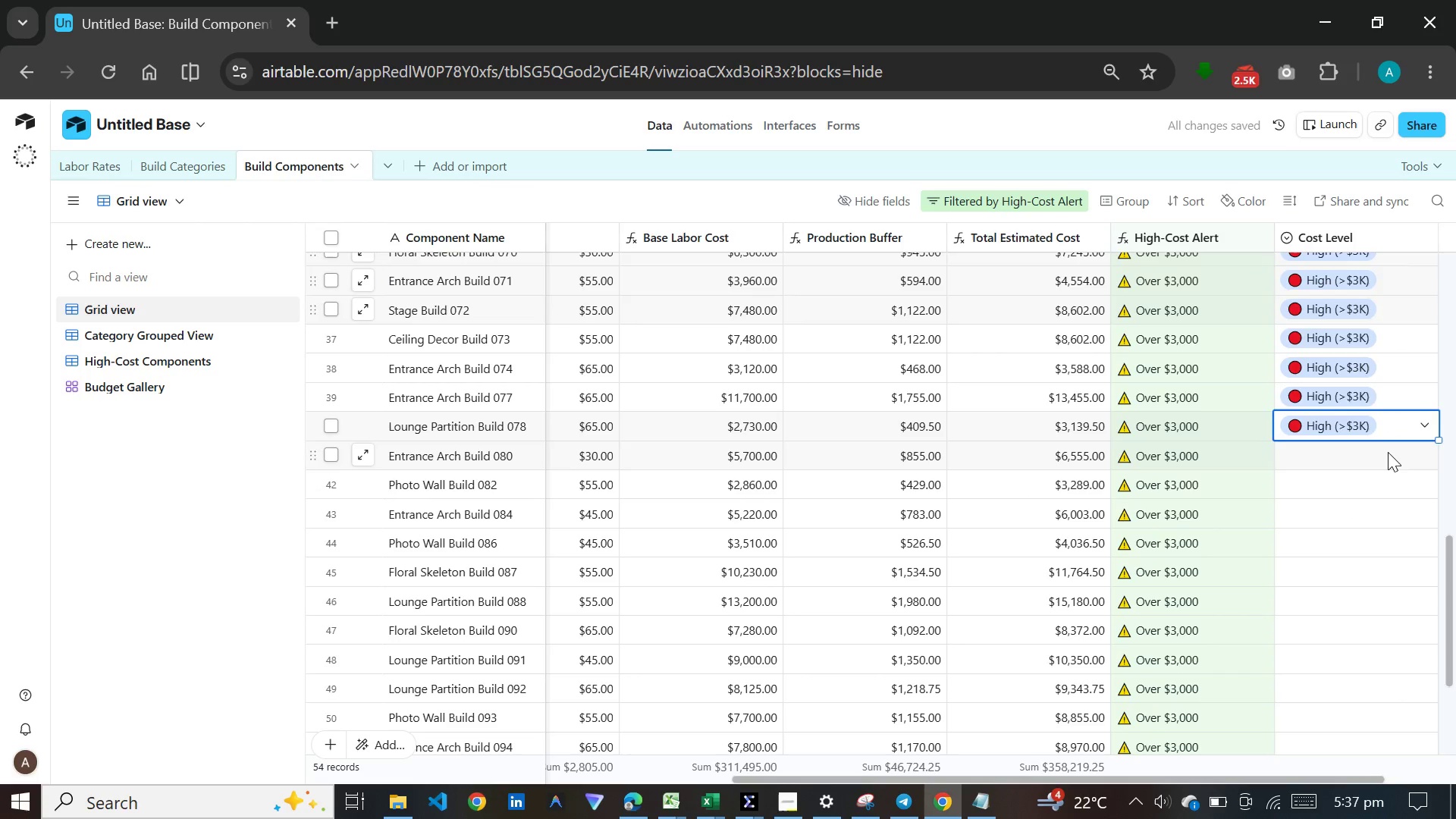 
double_click([1388, 452])
 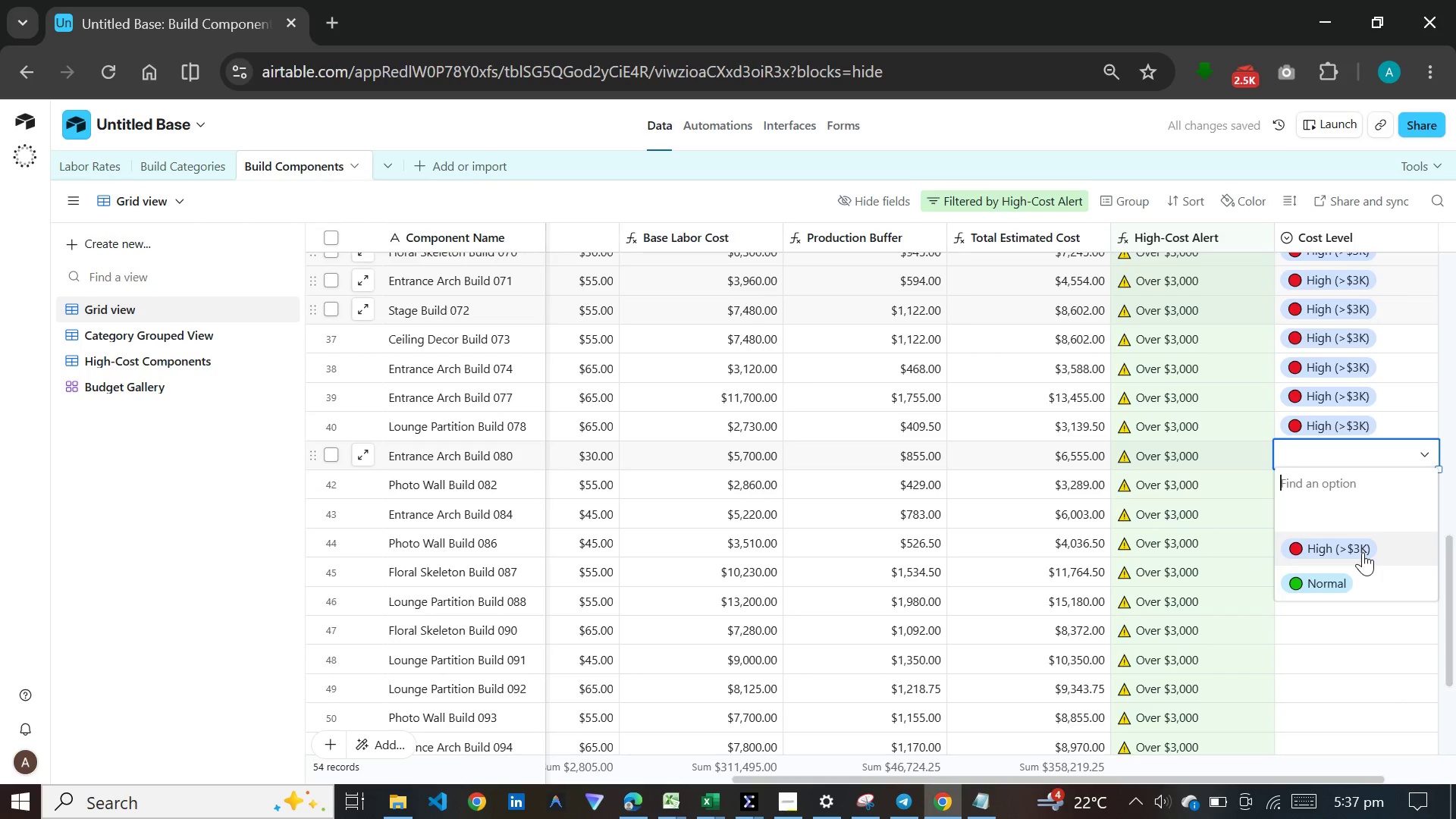 
left_click([1363, 552])
 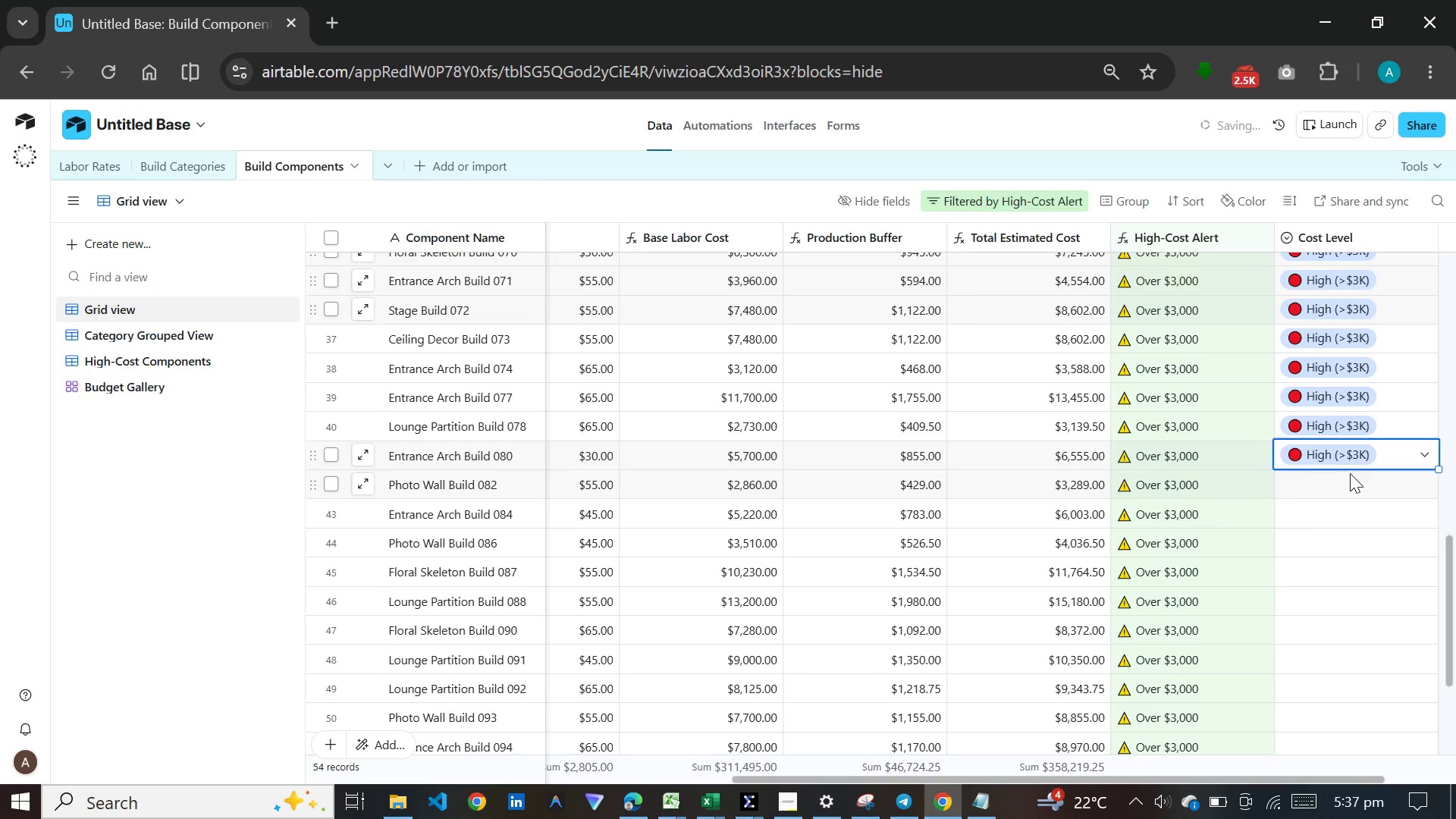 
double_click([1350, 473])
 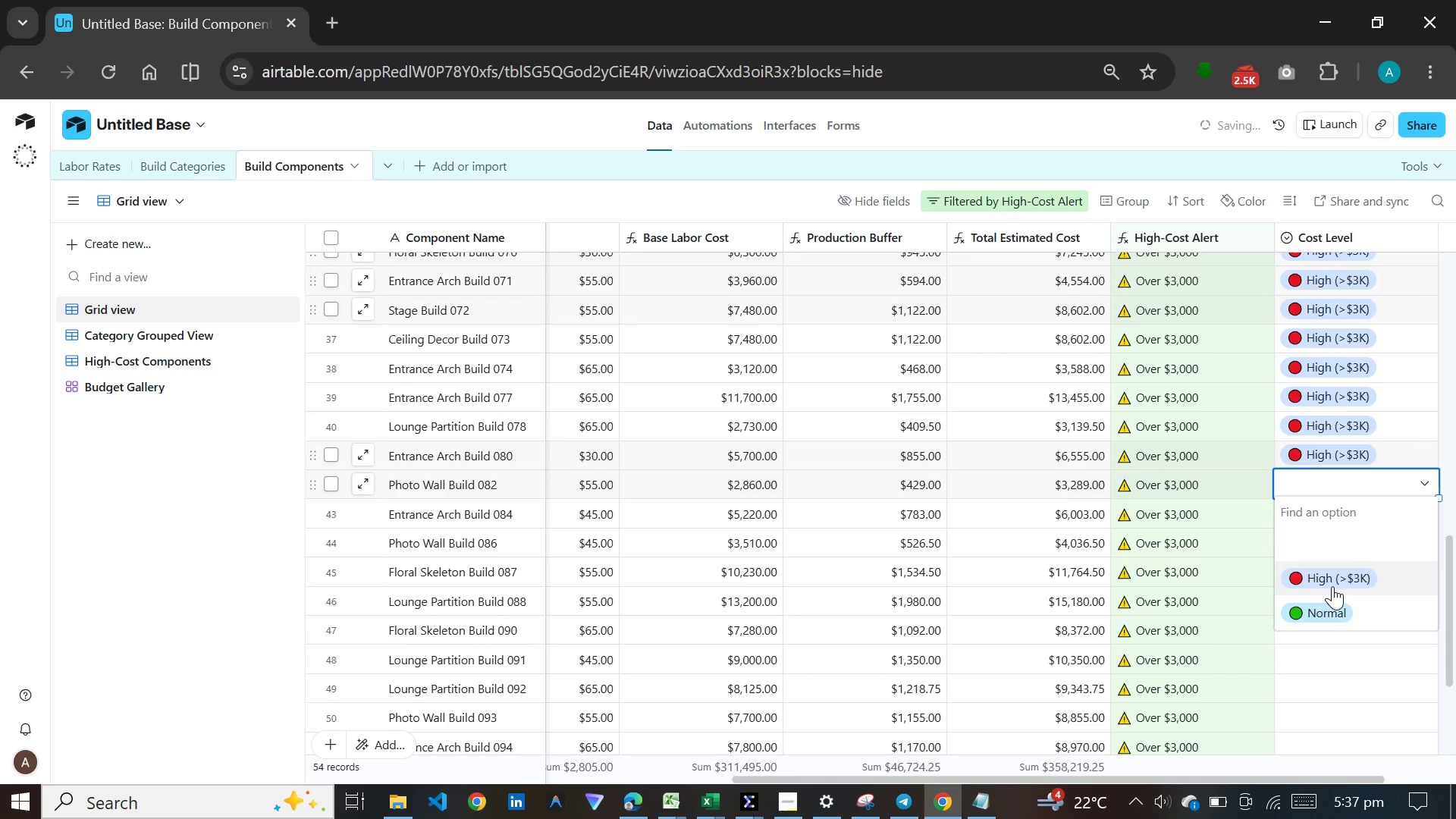 
left_click([1335, 578])
 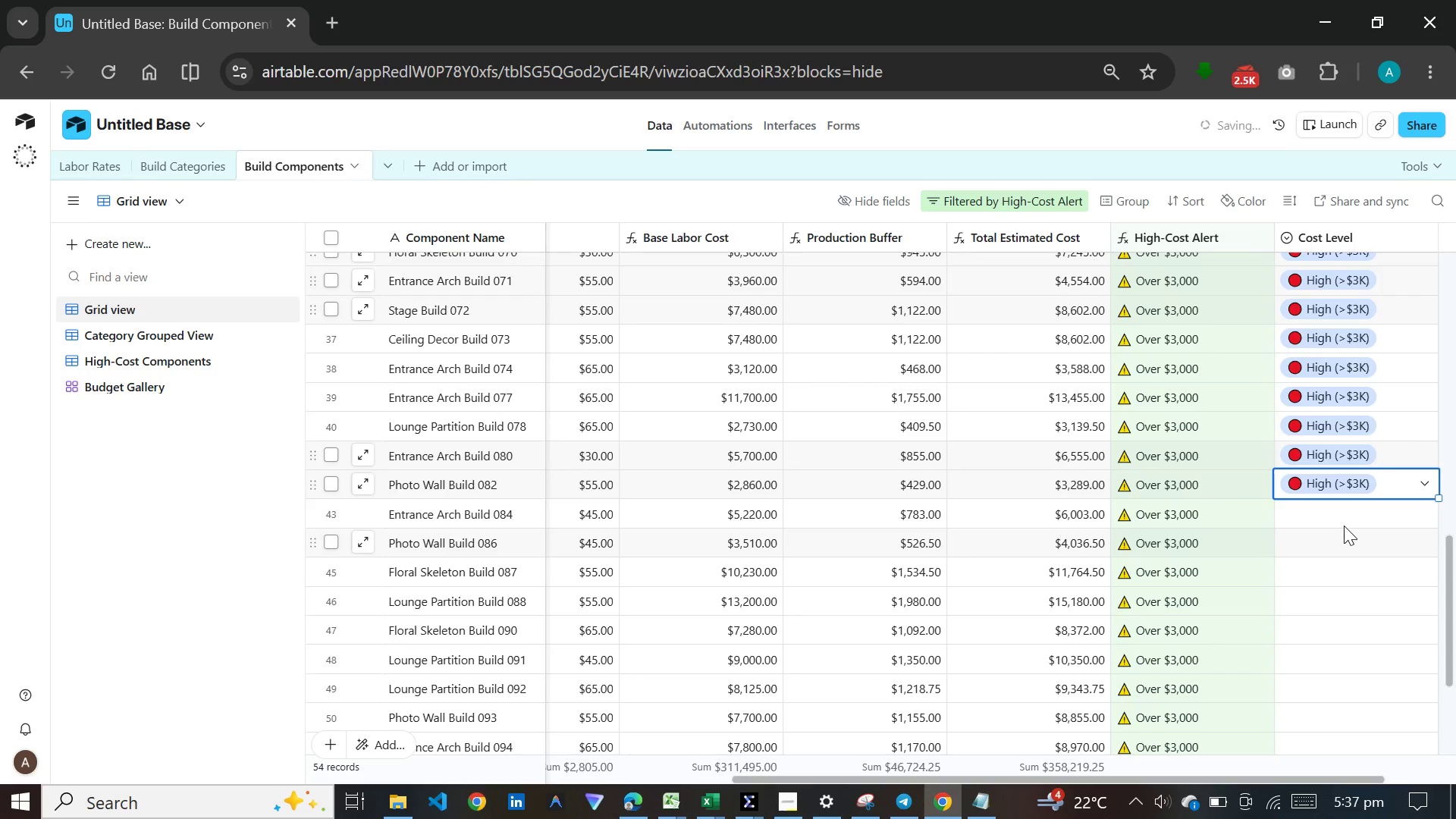 
left_click([1346, 524])
 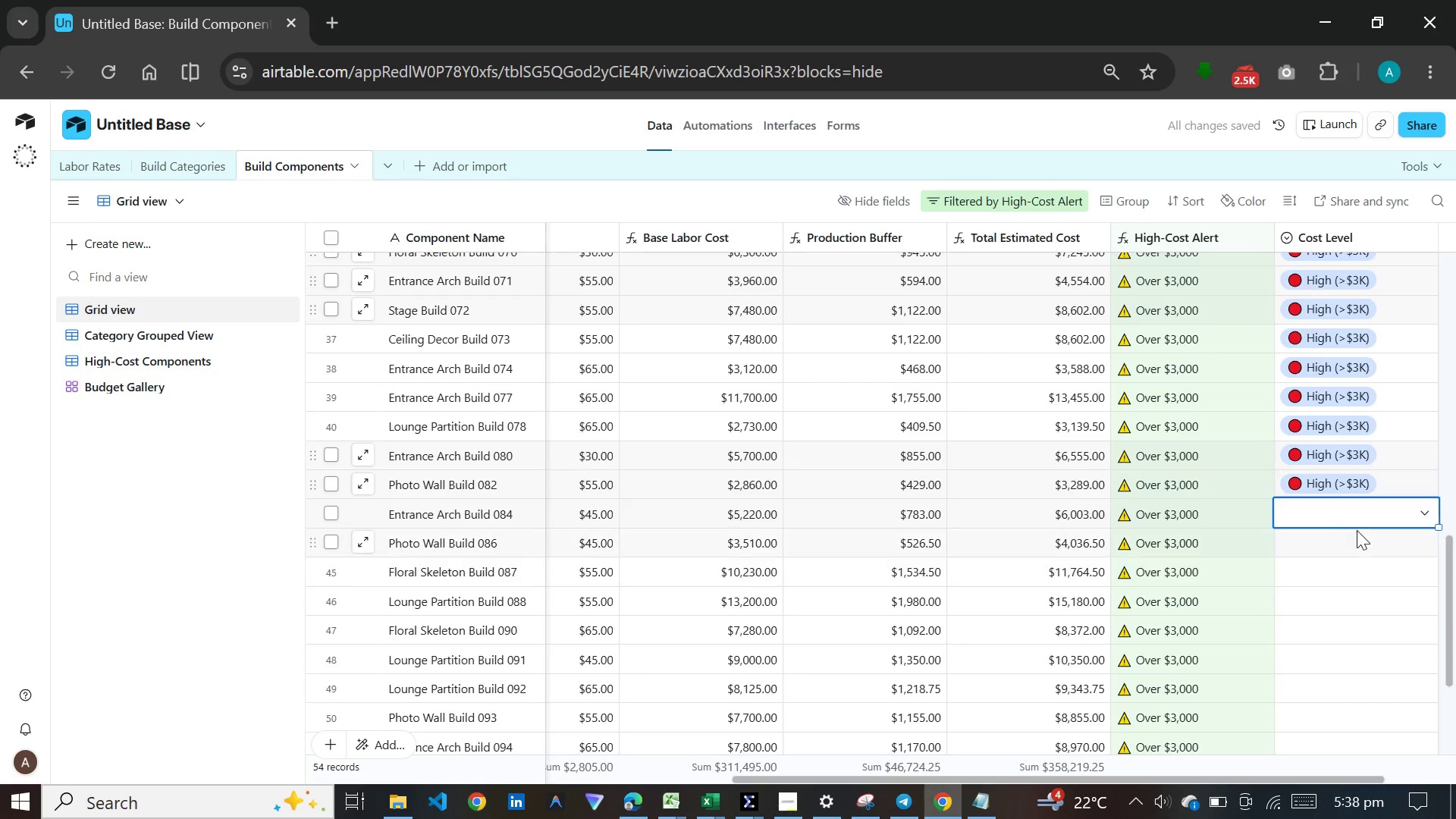 
left_click([1359, 519])
 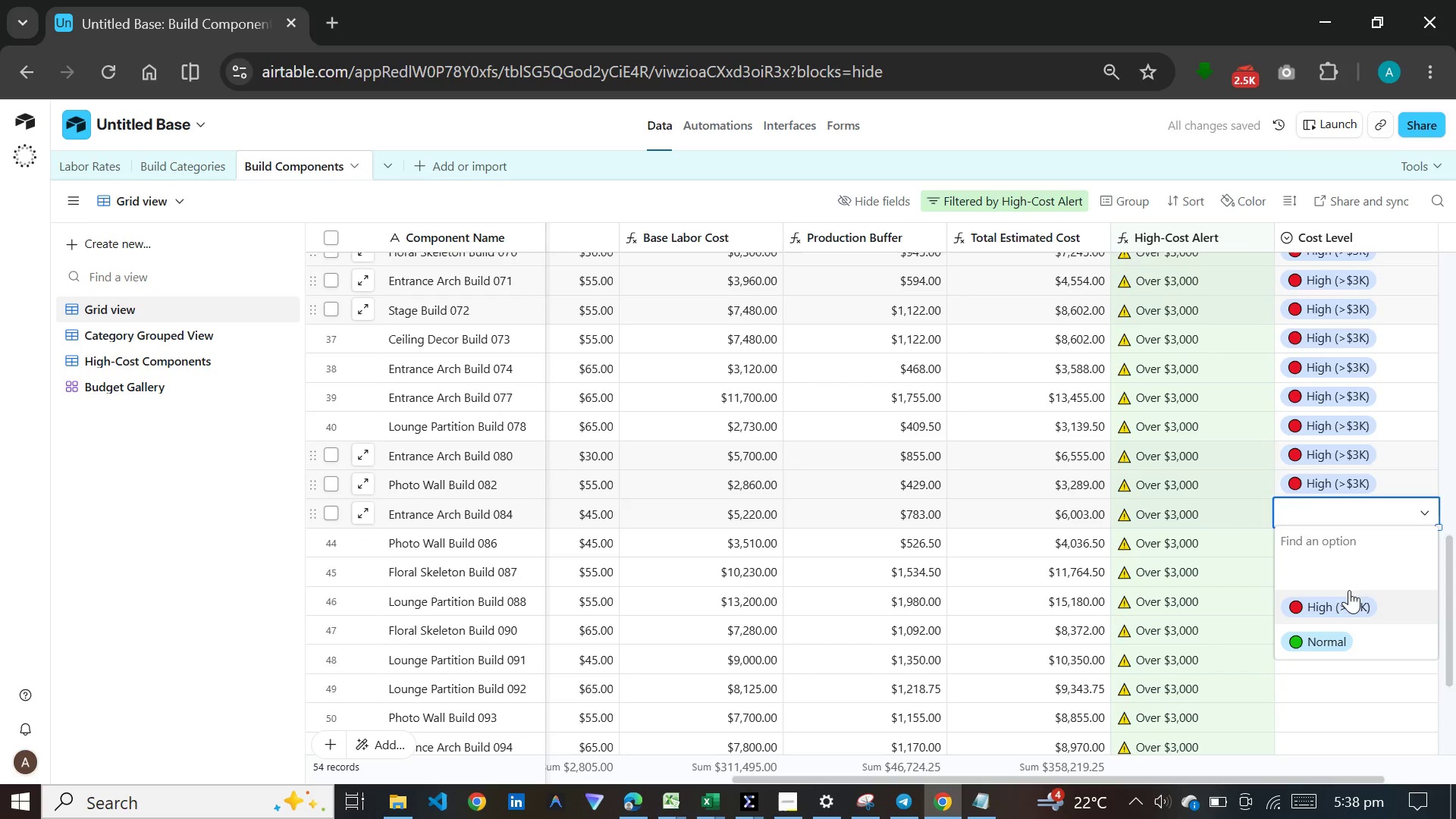 
left_click([1349, 590])
 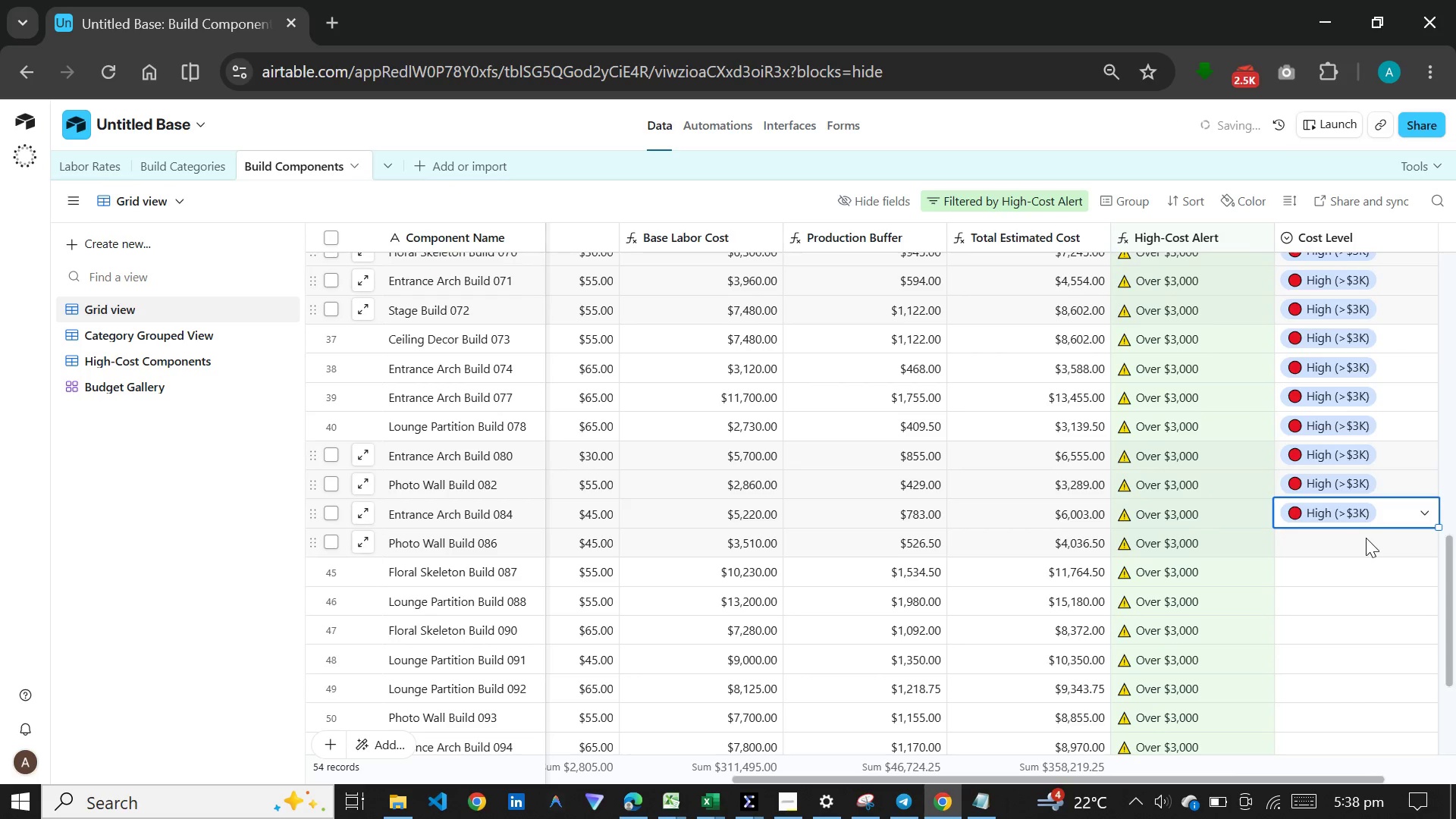 
double_click([1366, 538])
 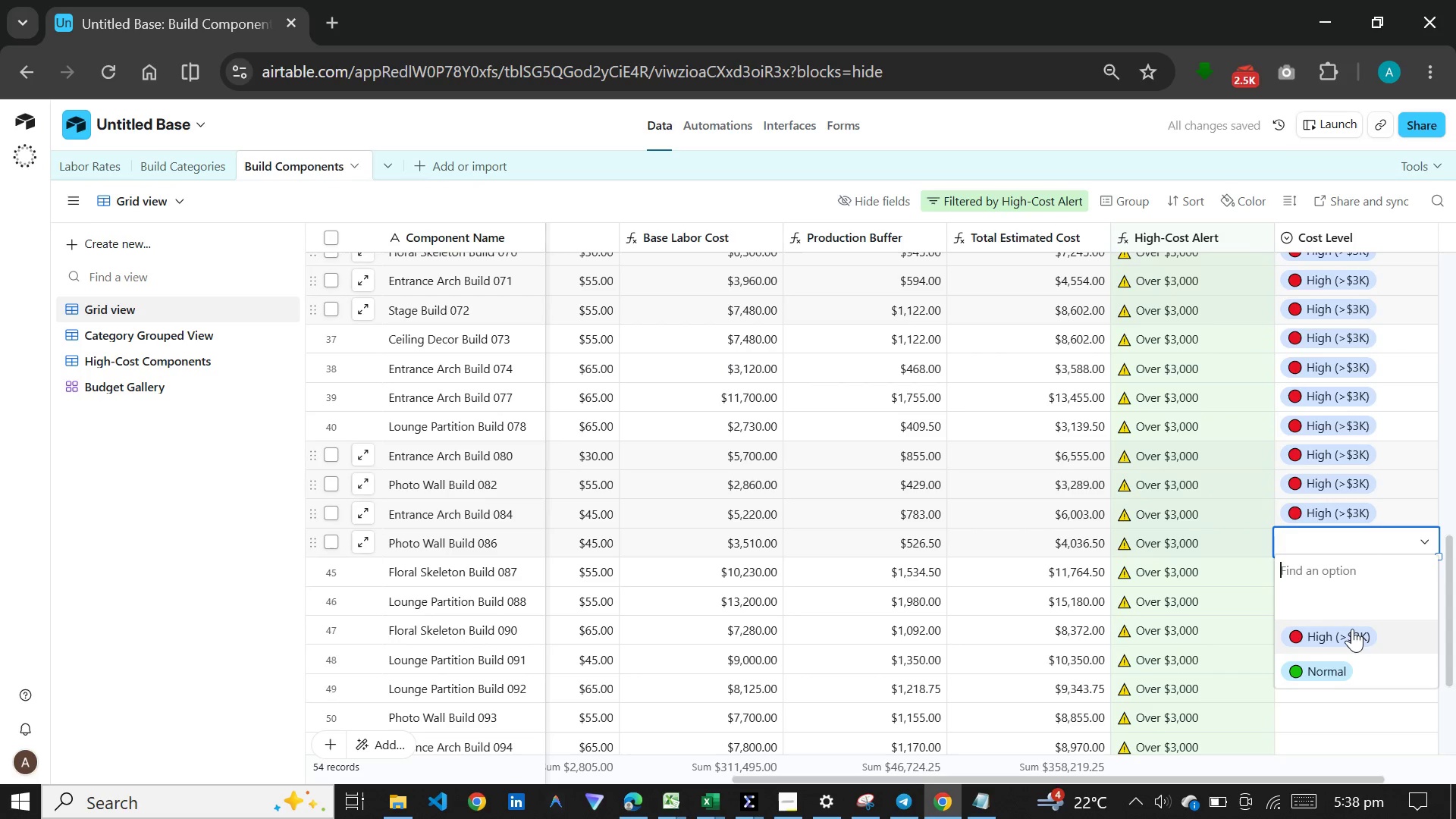 
left_click([1352, 629])
 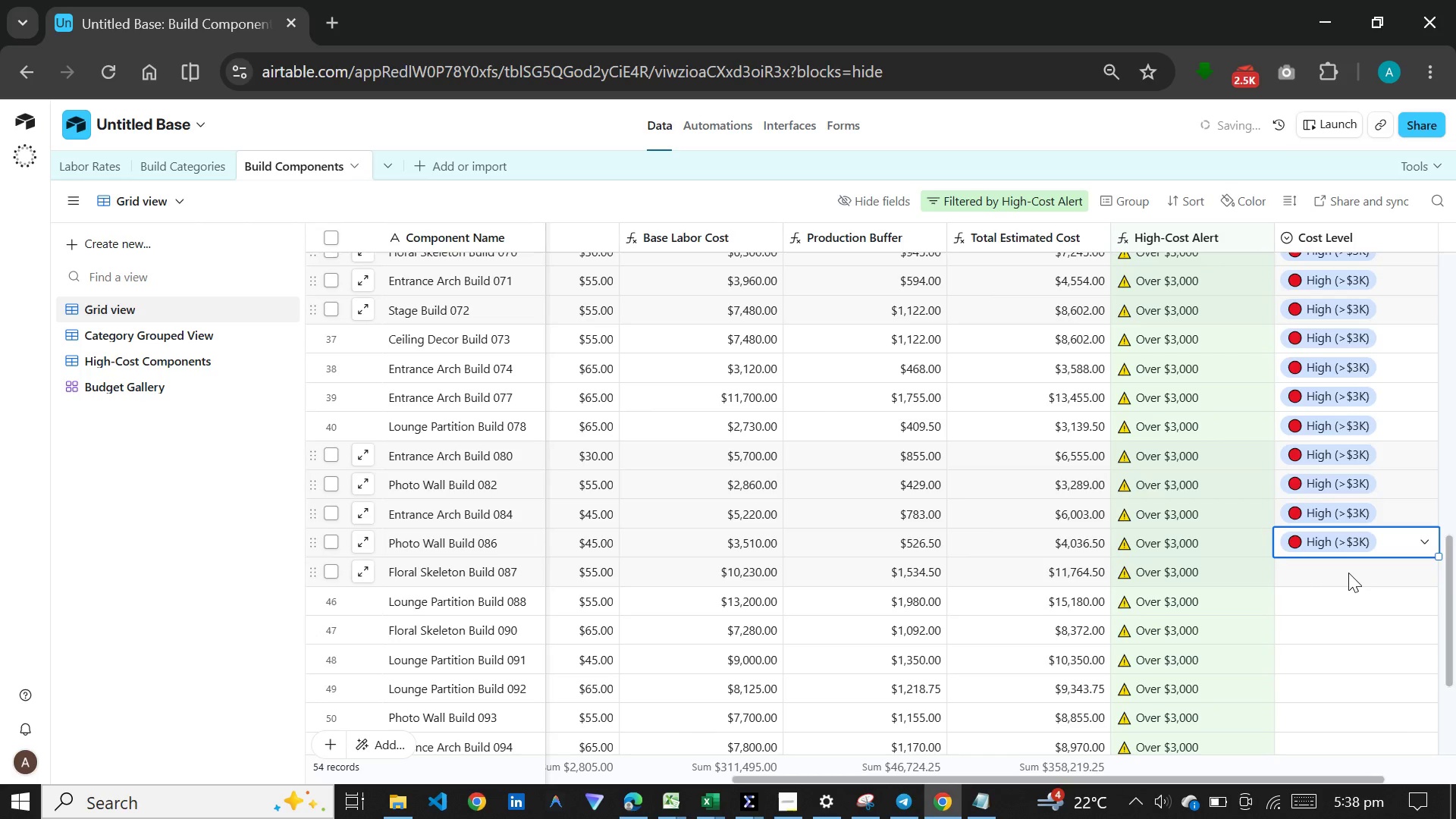 
double_click([1348, 573])
 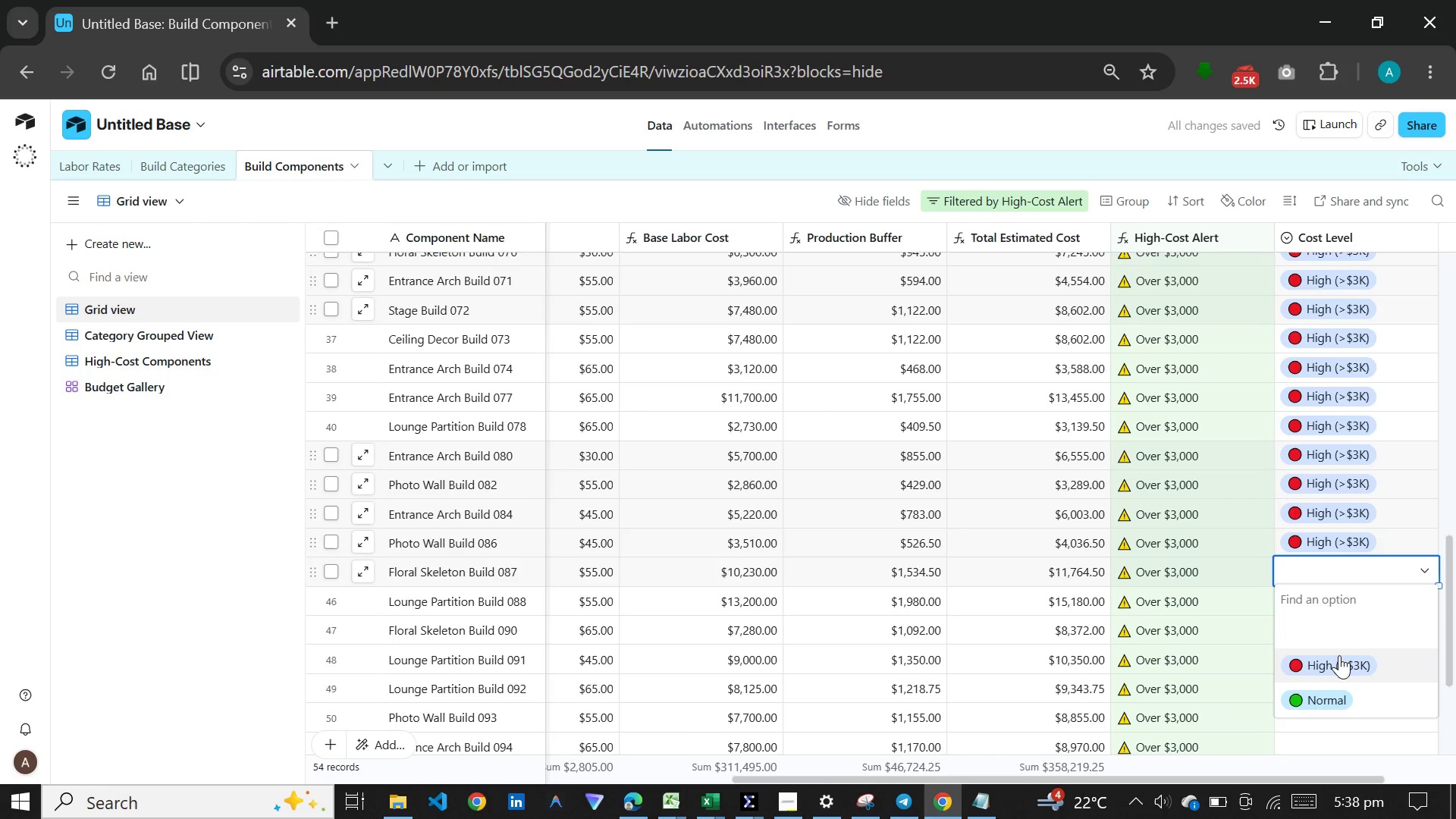 
left_click([1339, 655])
 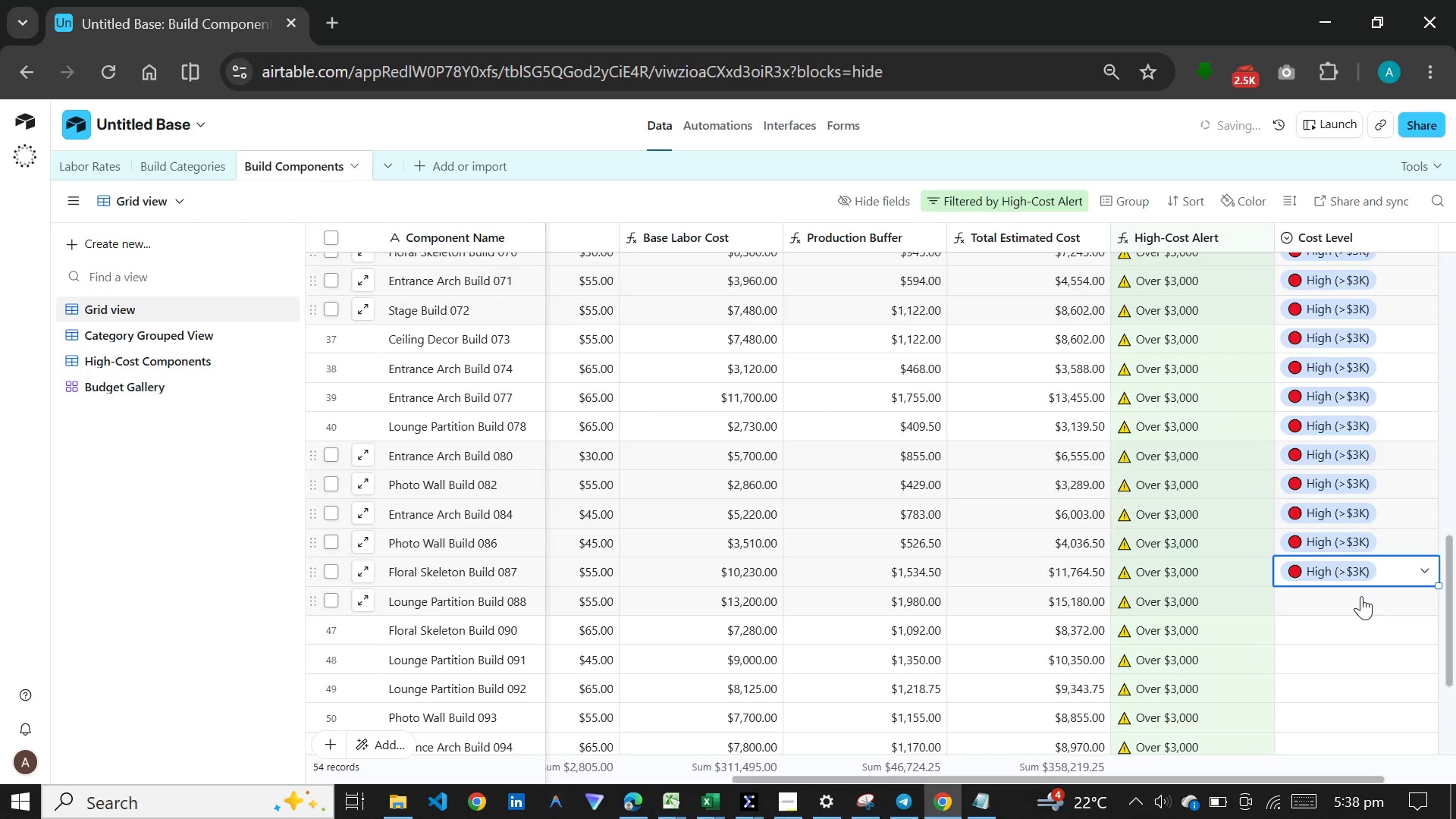 
double_click([1361, 596])
 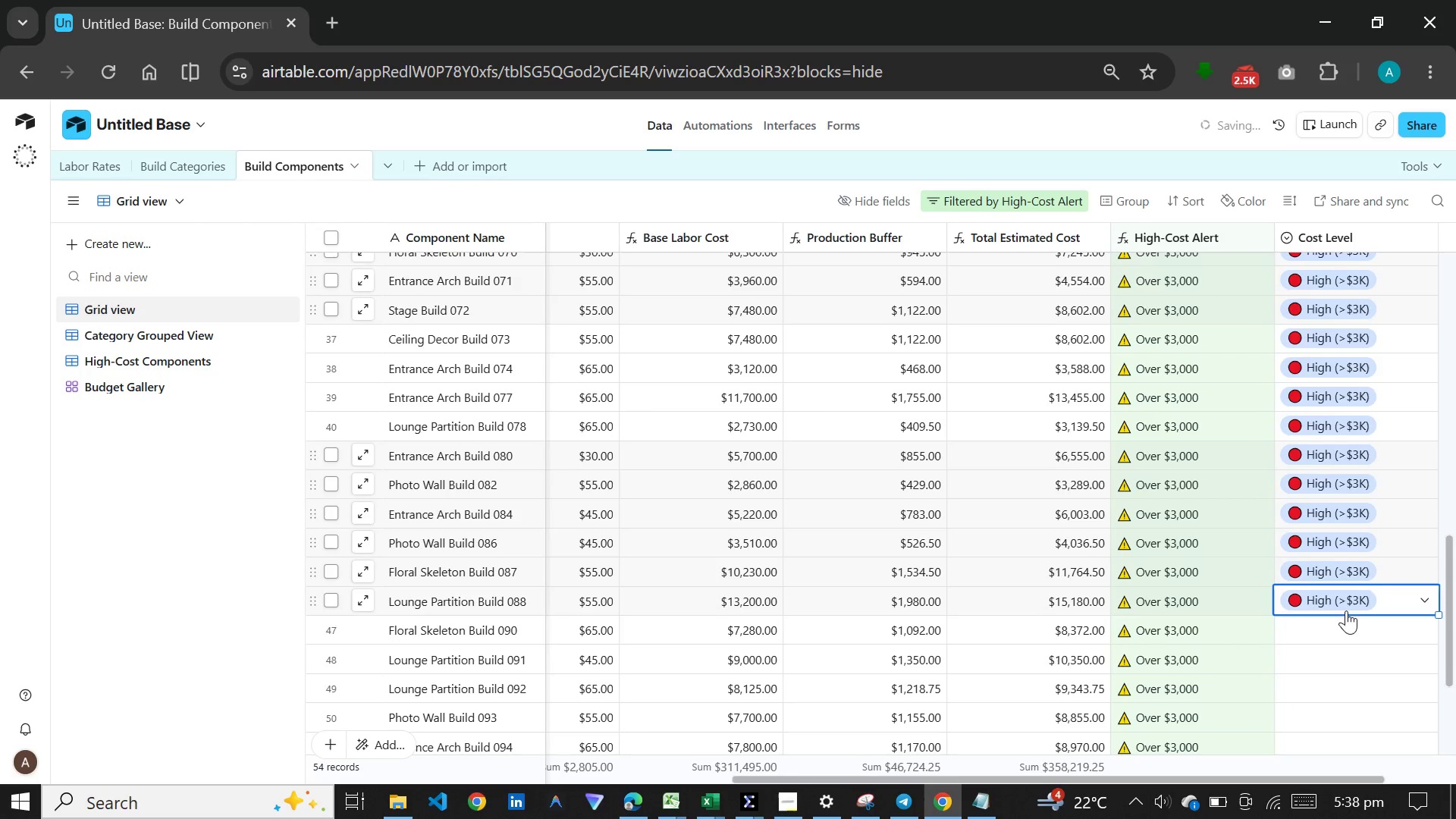 
double_click([1346, 636])
 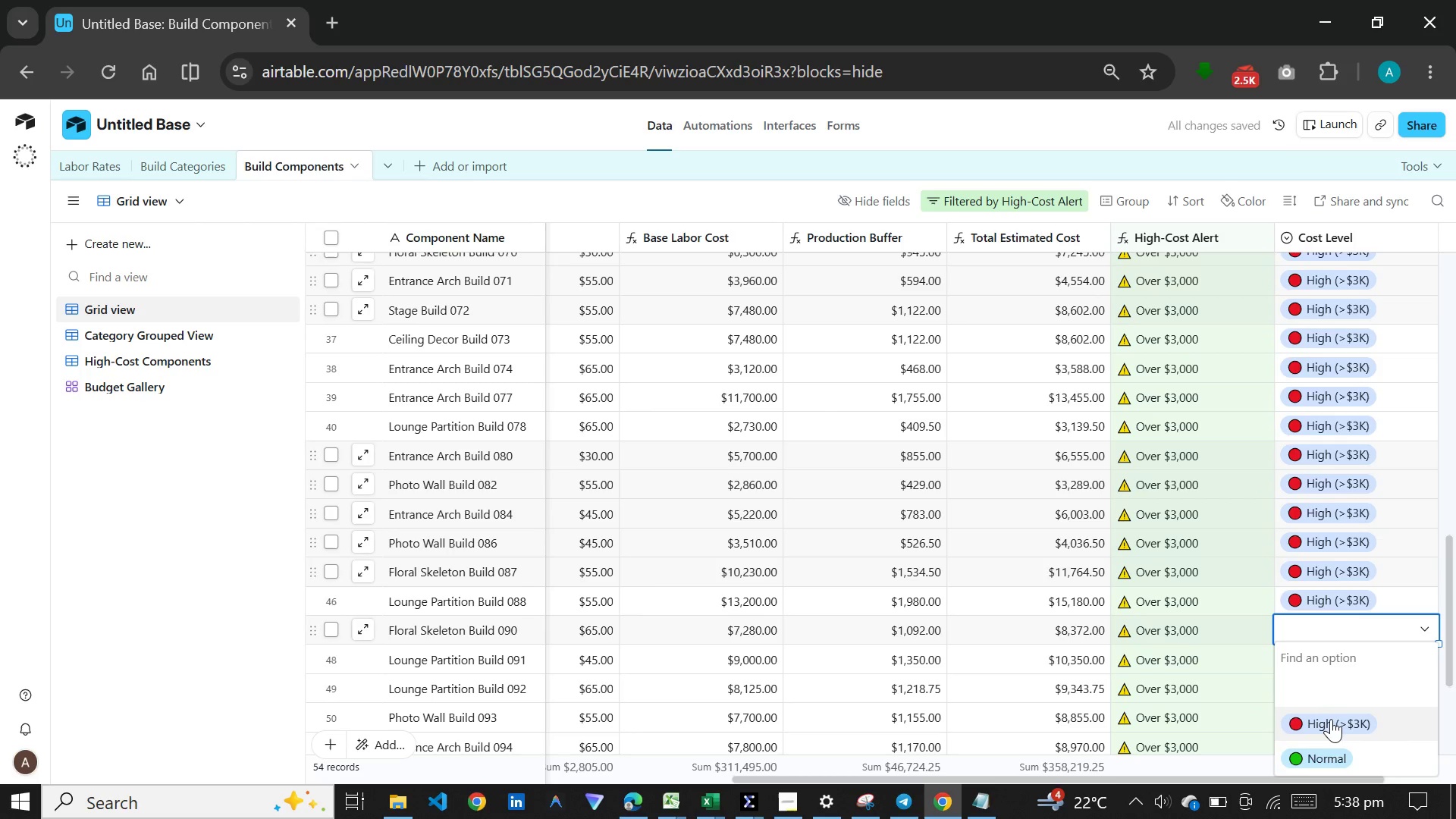 
left_click([1331, 719])
 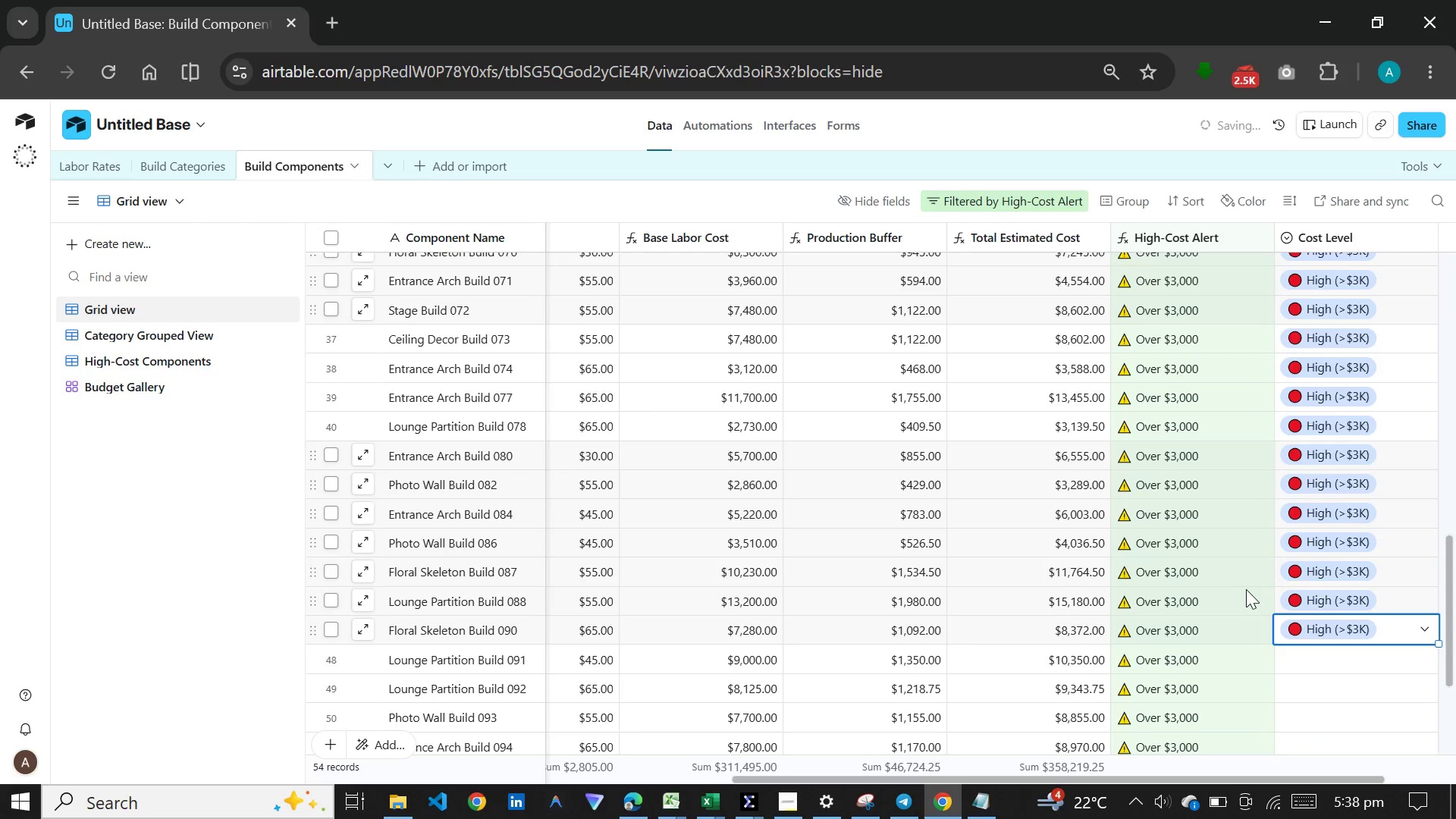 
scroll: coordinate [1246, 589], scroll_direction: down, amount: 7.0
 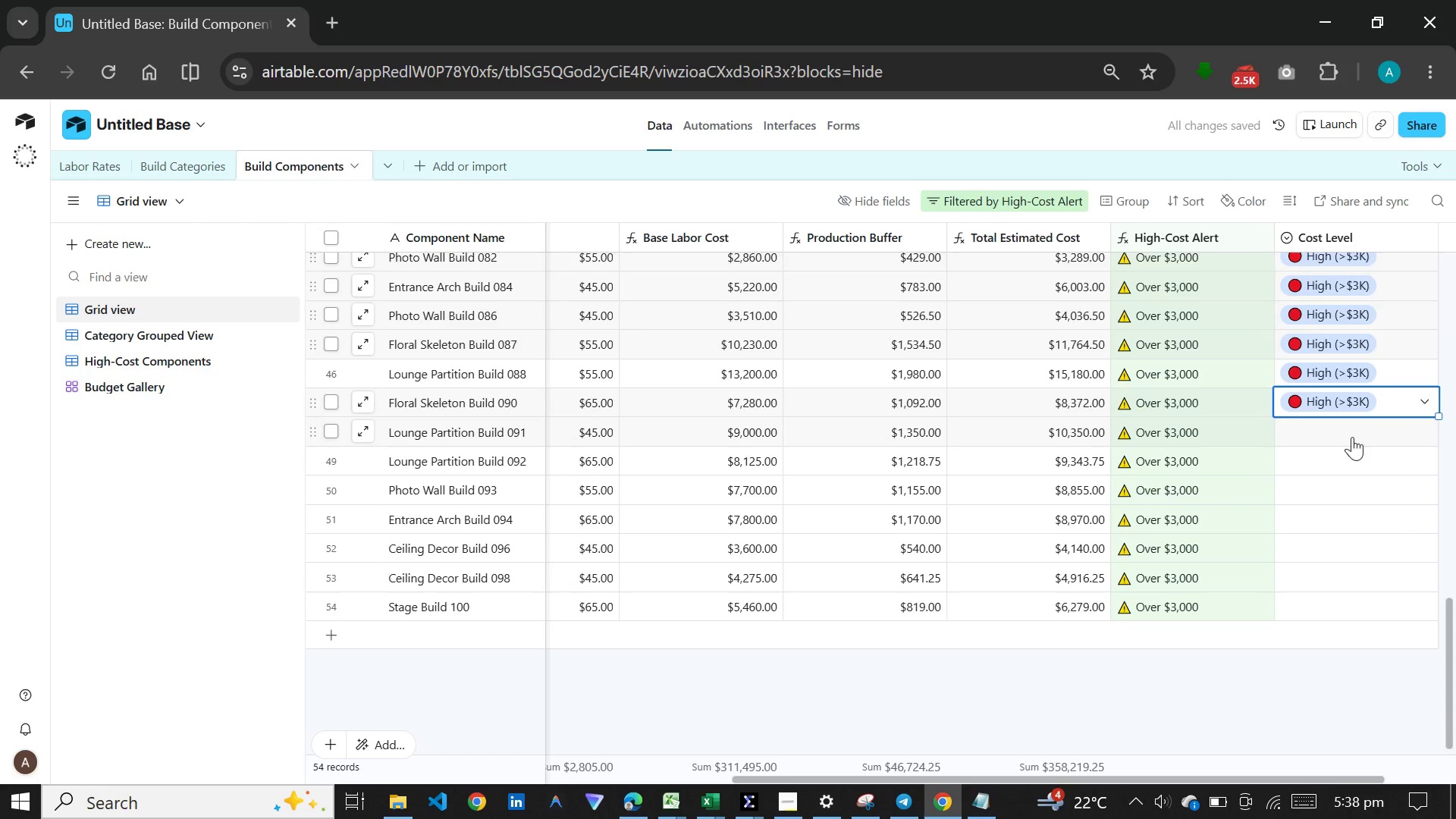 
double_click([1352, 437])
 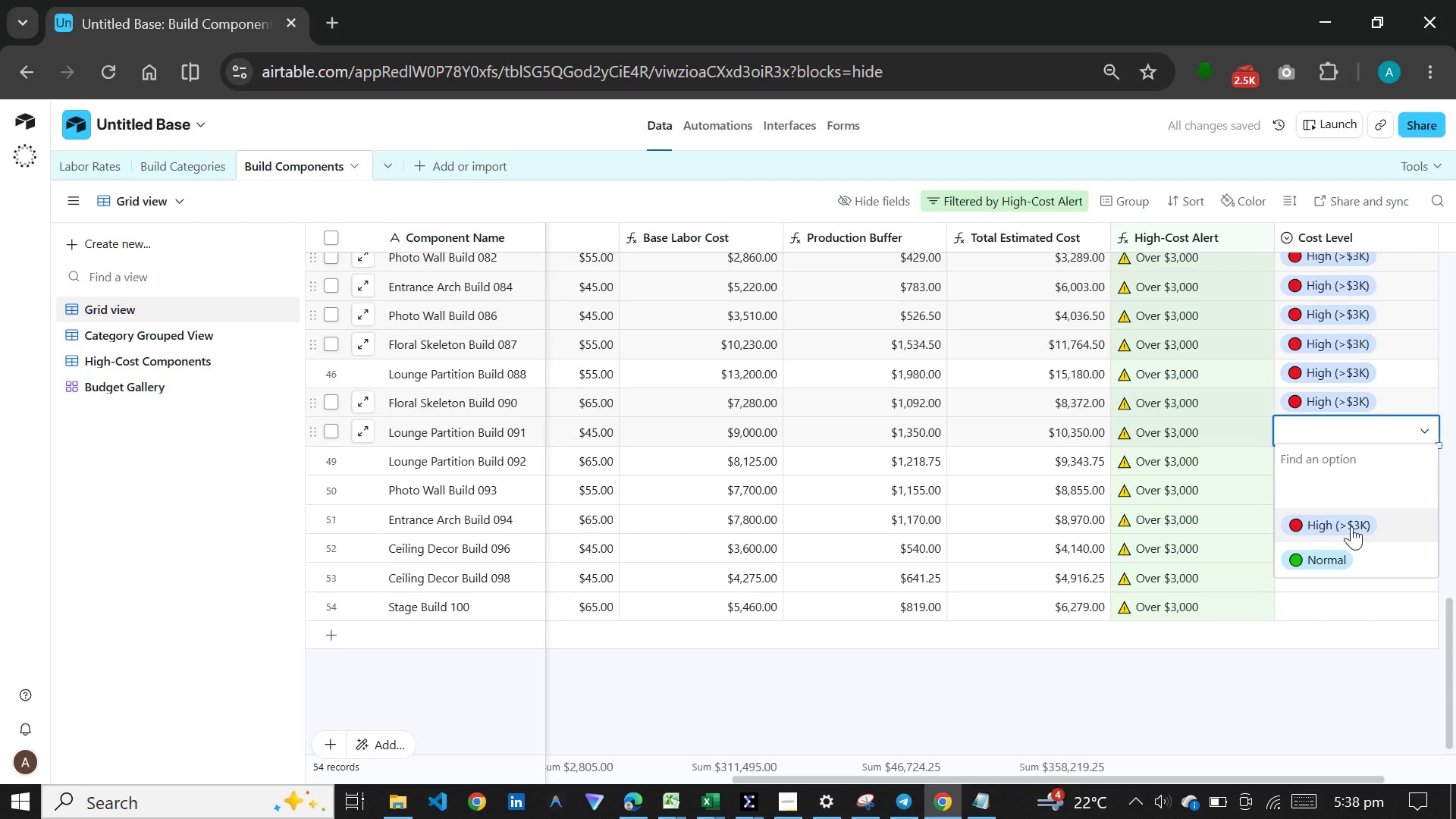 
left_click([1353, 525])
 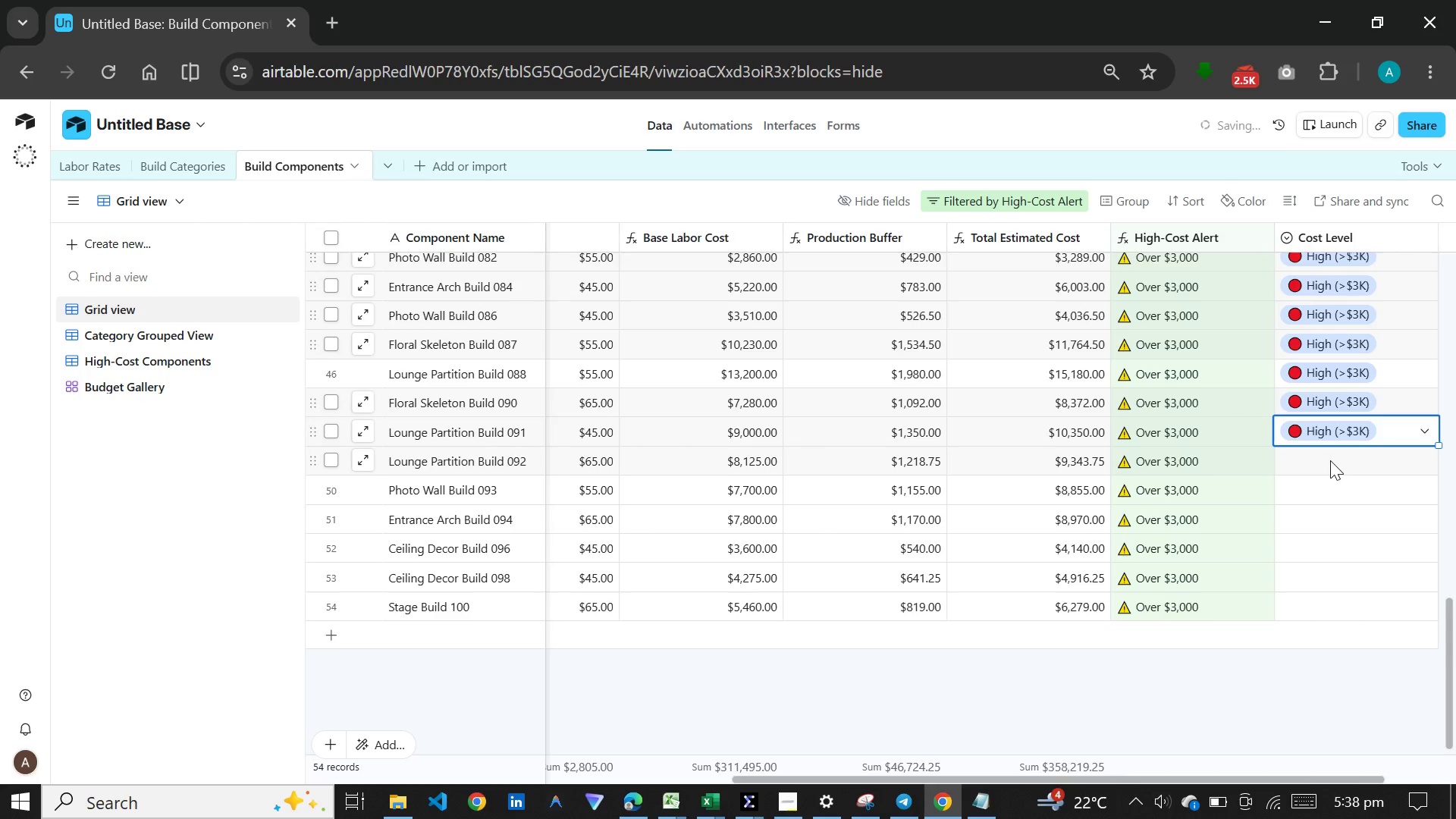 
double_click([1330, 460])
 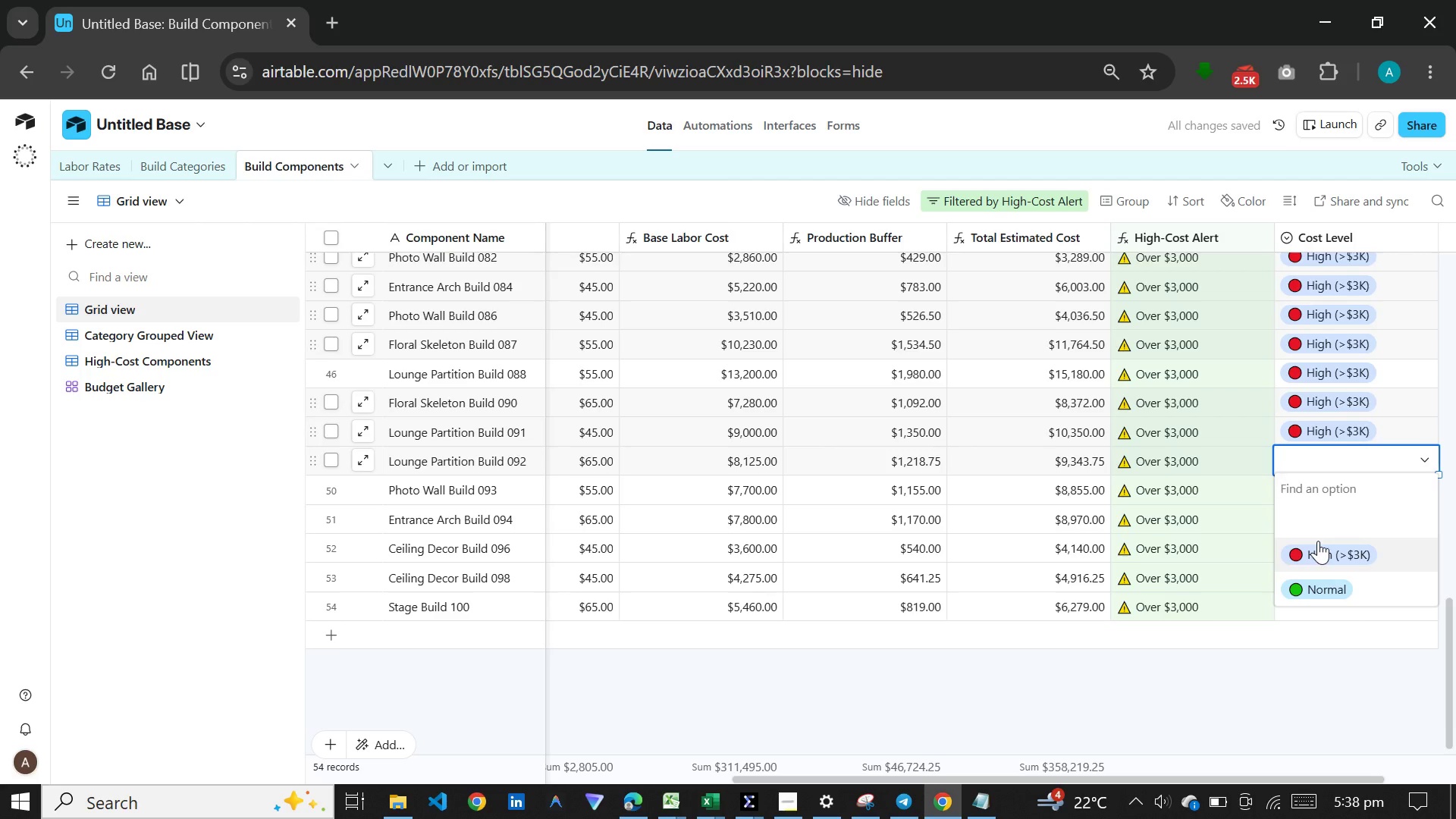 
left_click([1318, 541])
 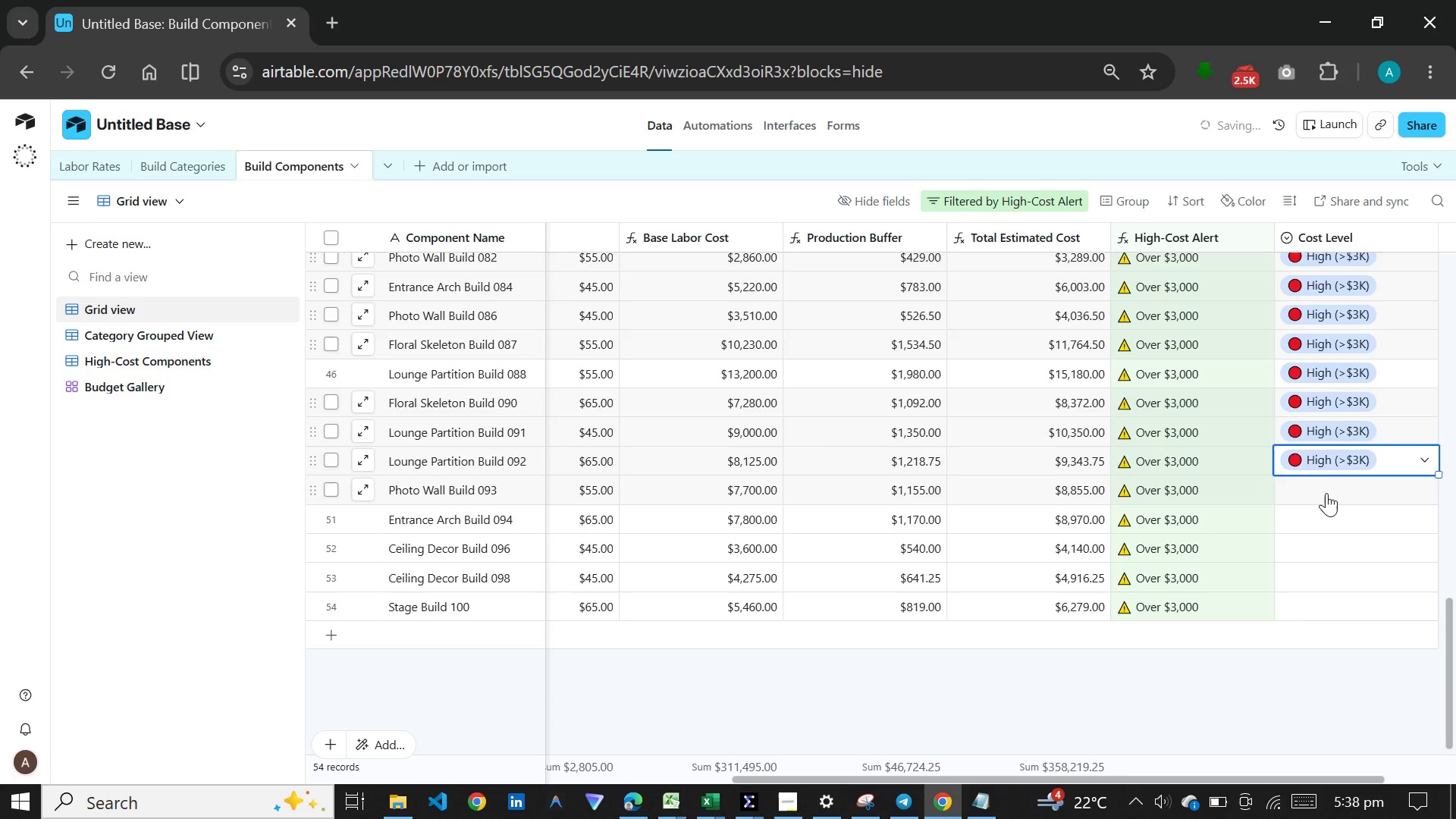 
double_click([1326, 493])
 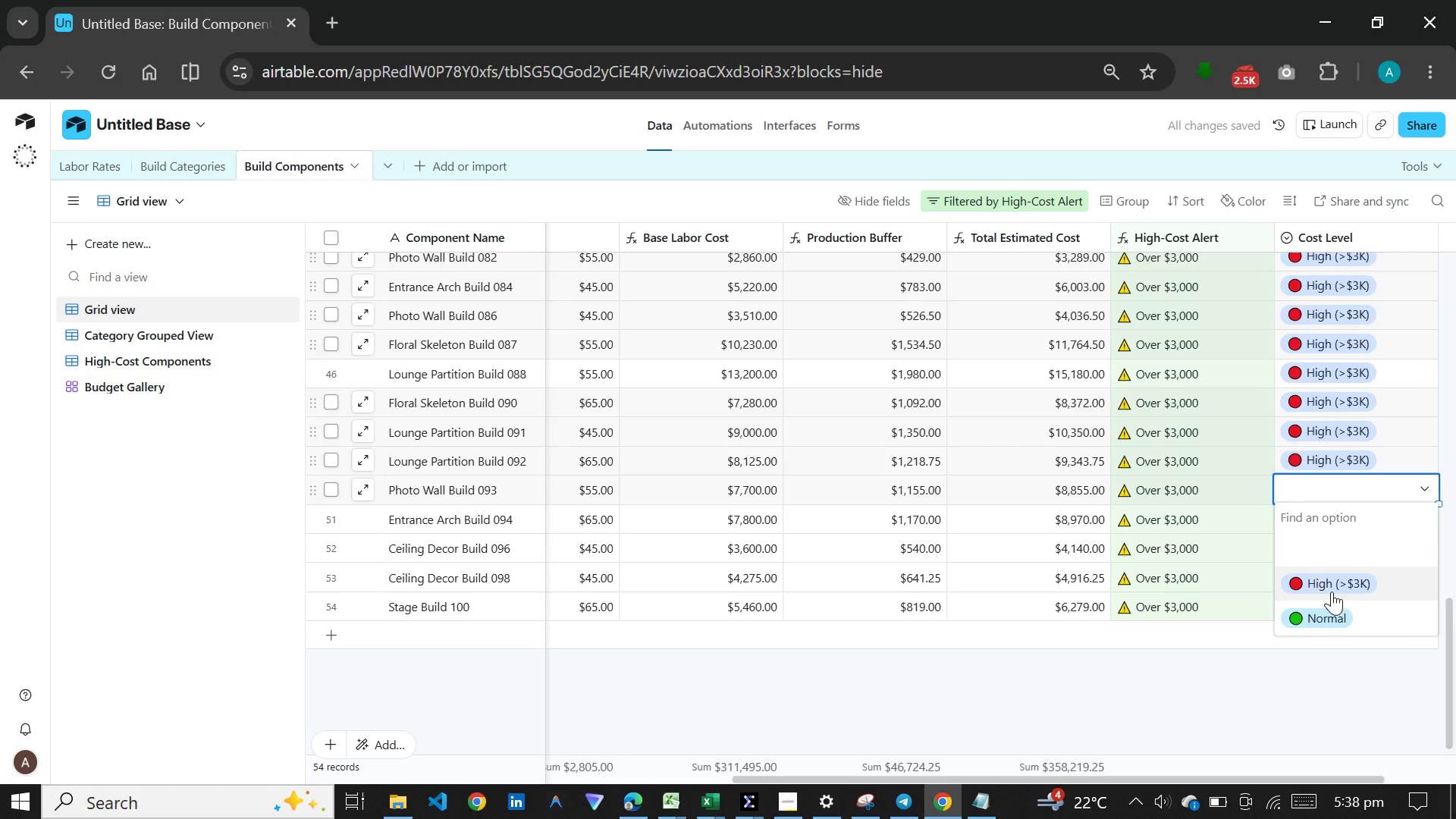 
left_click([1335, 586])
 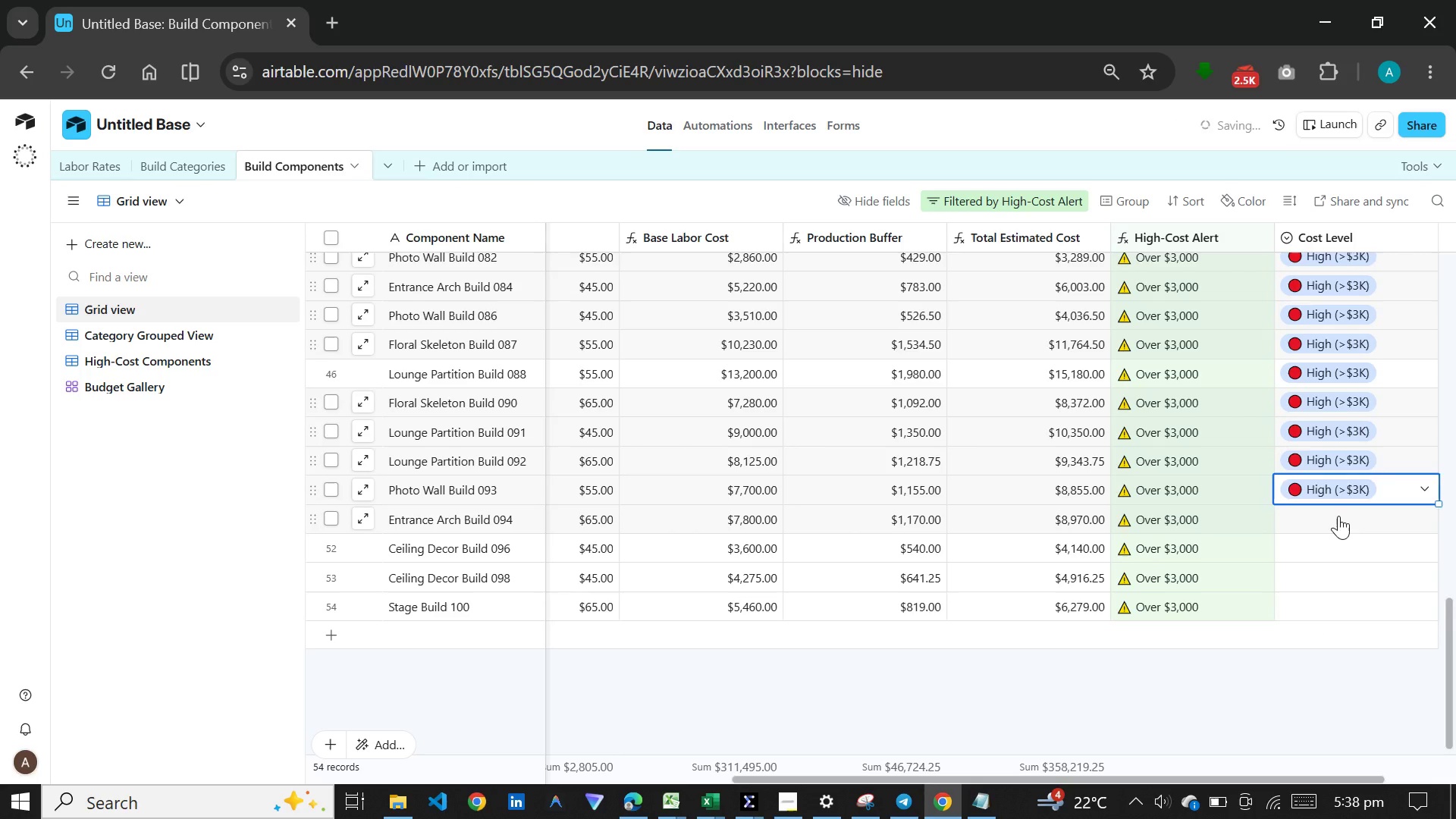 
double_click([1338, 516])
 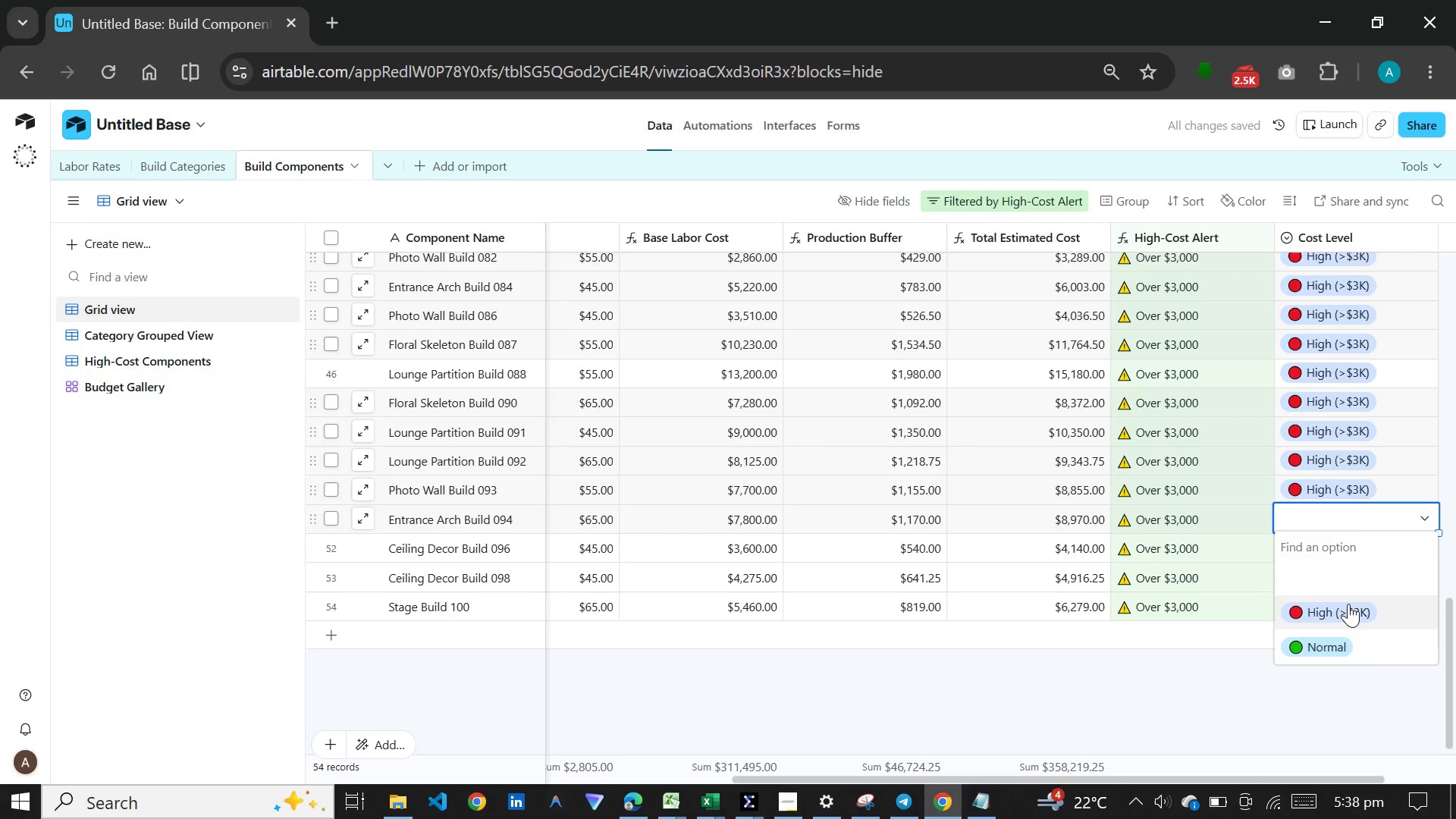 
left_click([1348, 604])
 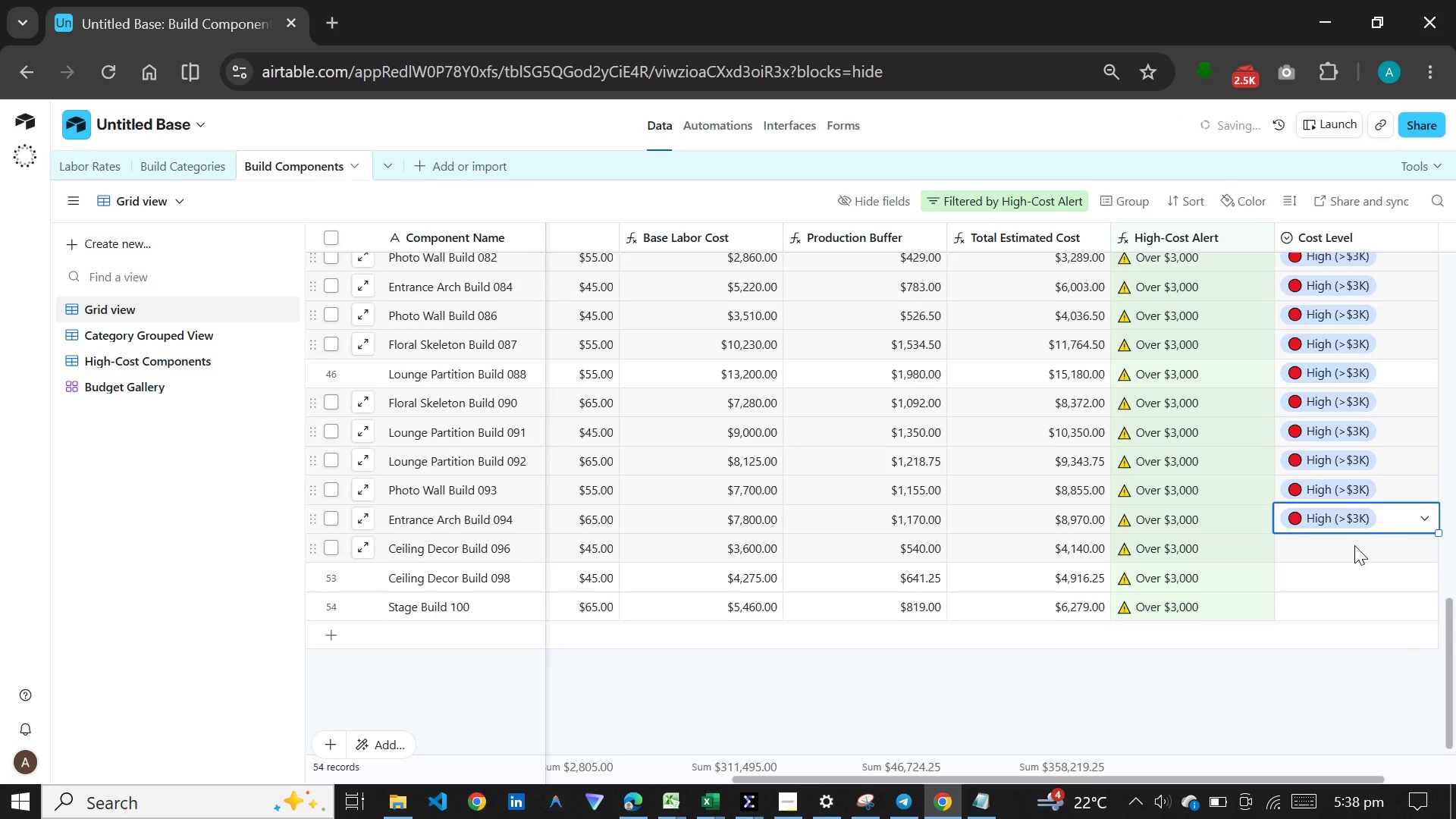 
double_click([1354, 545])
 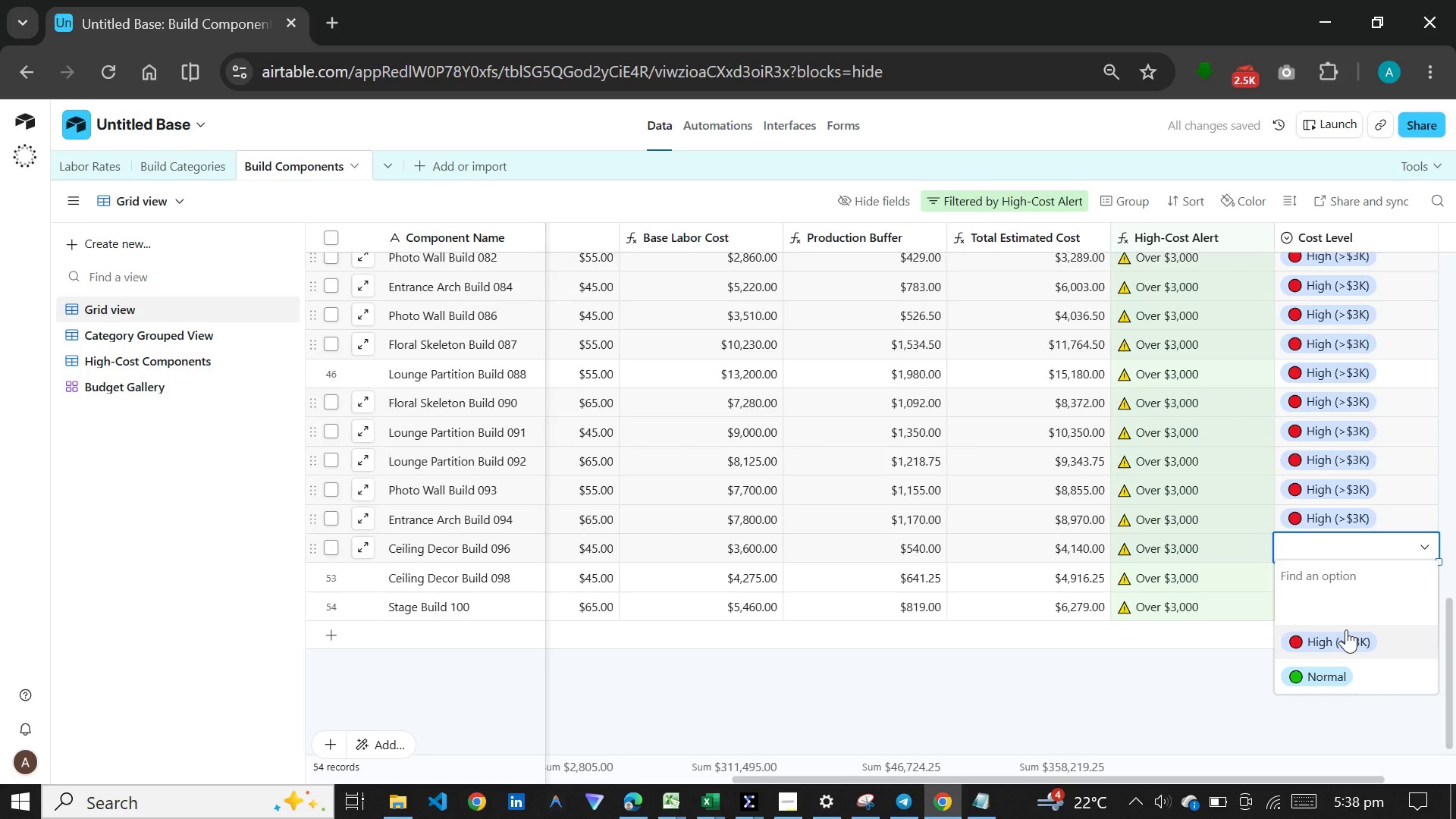 
left_click([1346, 629])
 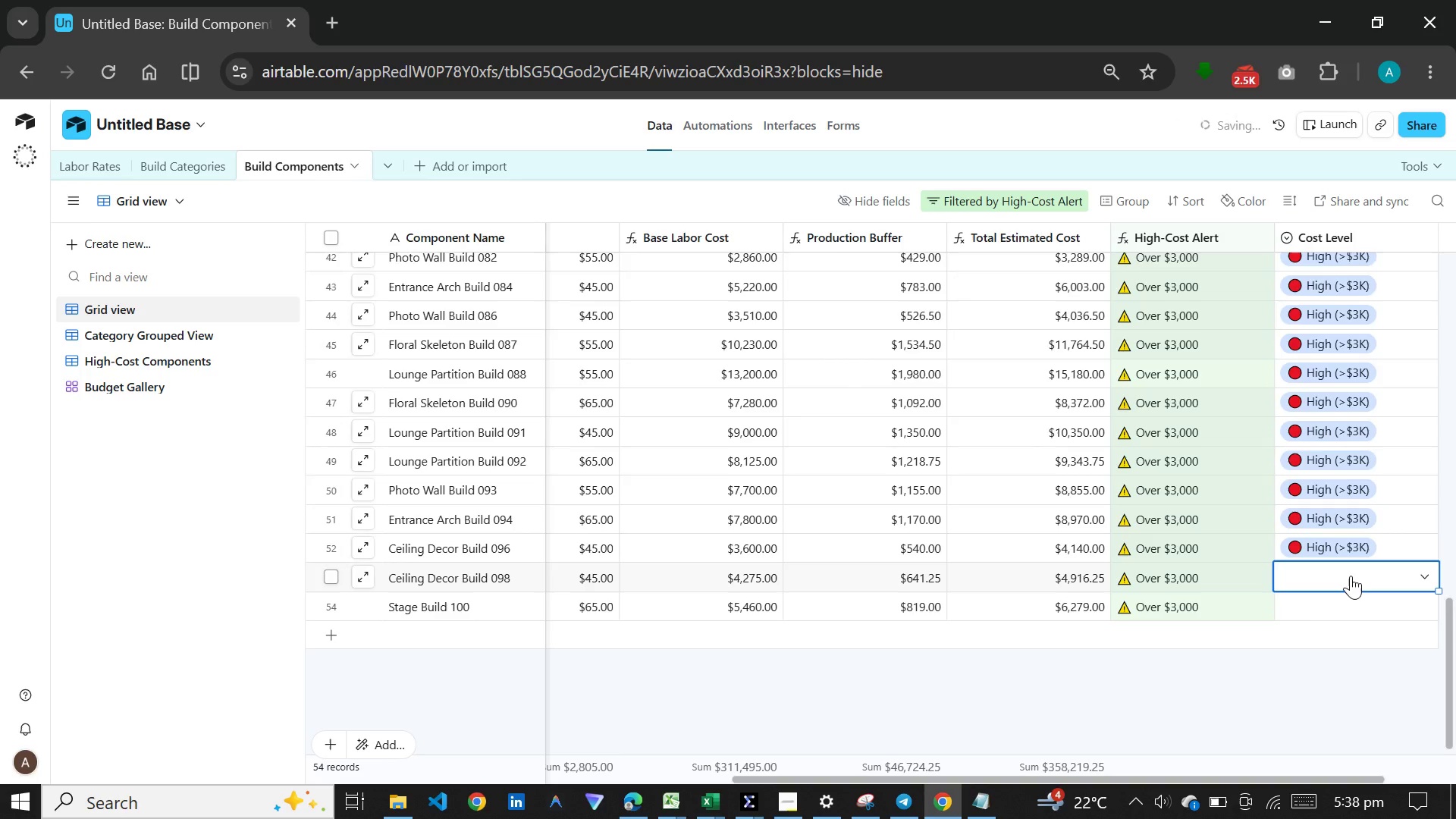 
double_click([1351, 576])
 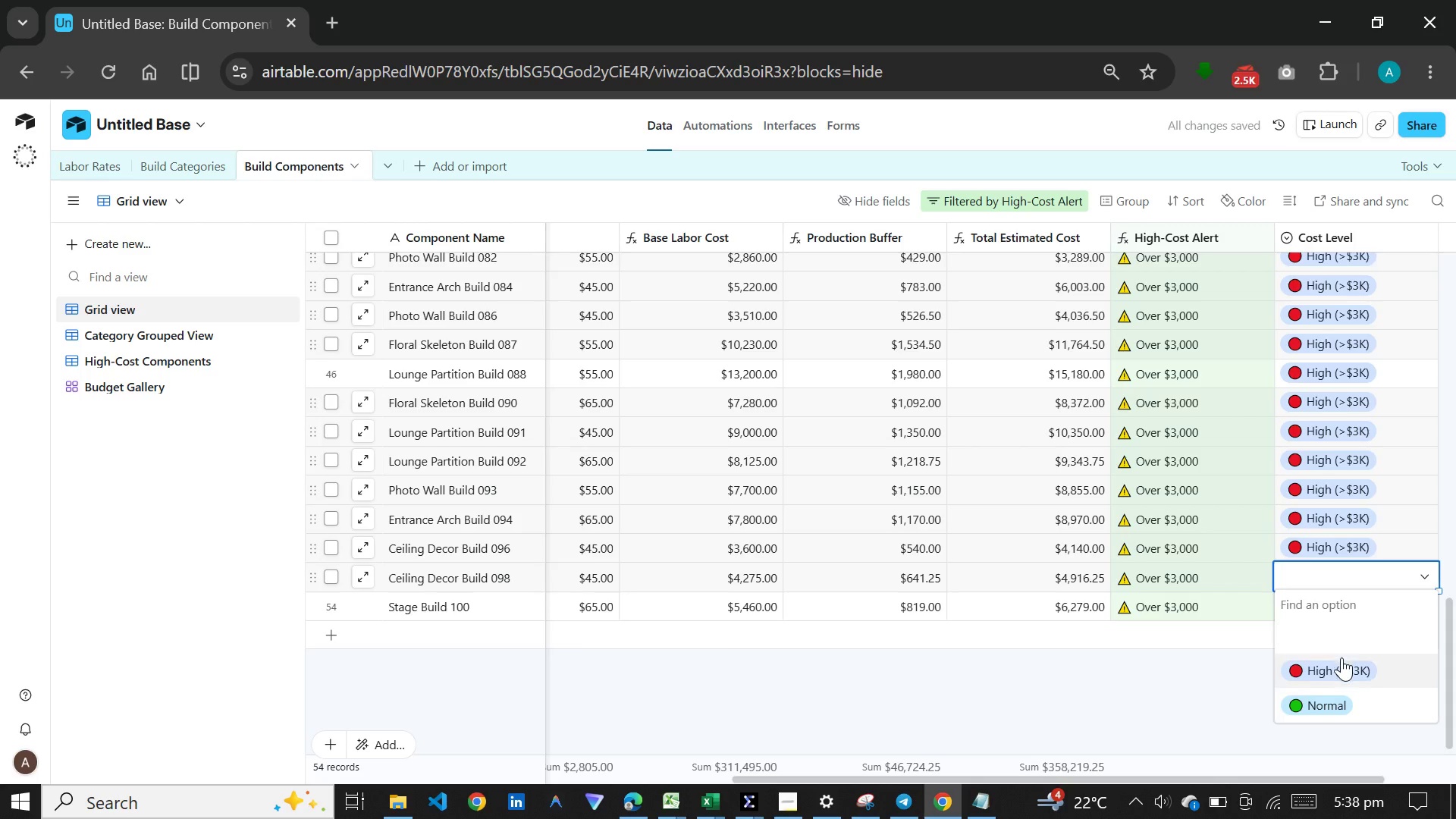 
left_click([1341, 657])
 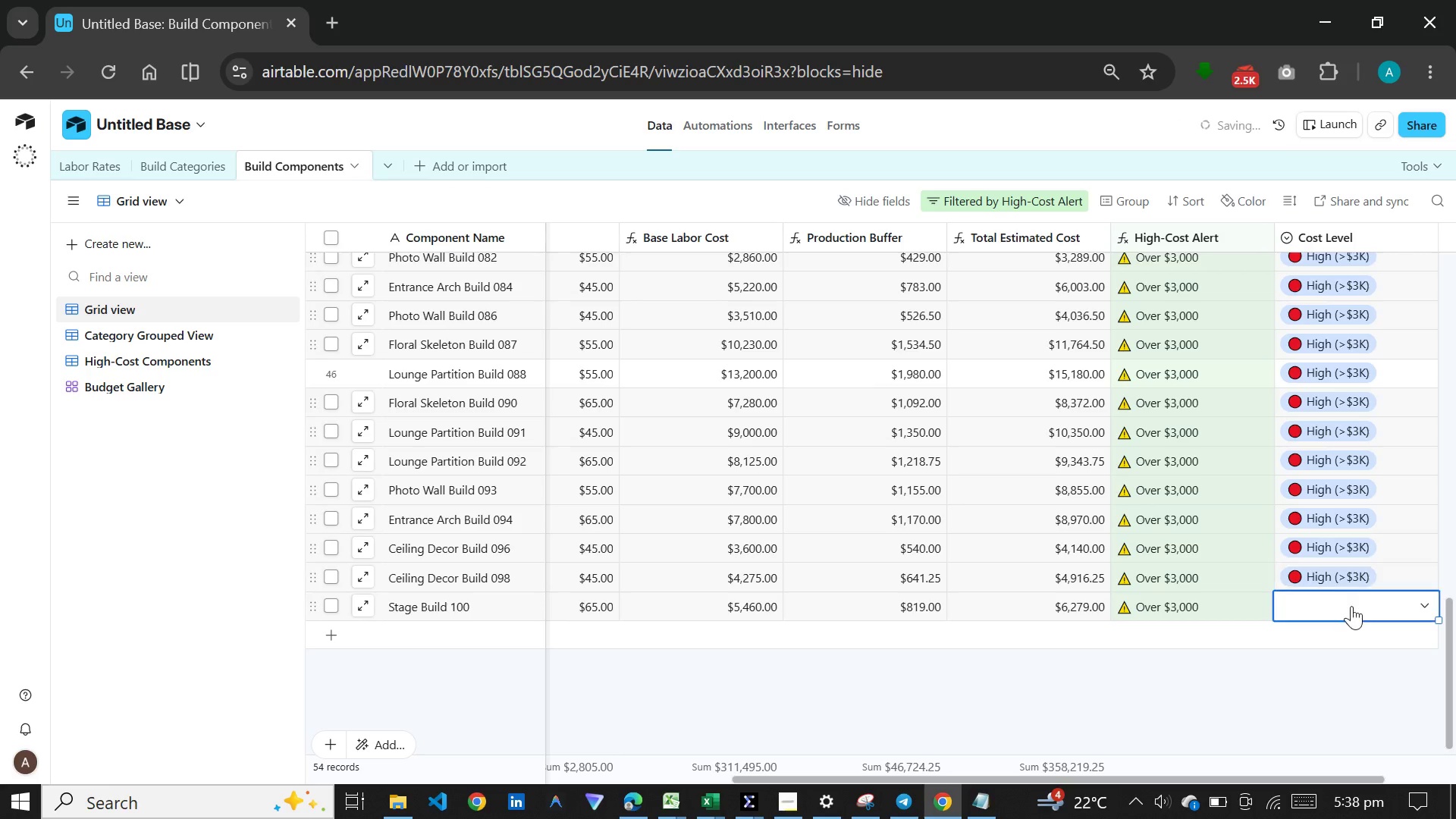 
double_click([1351, 606])
 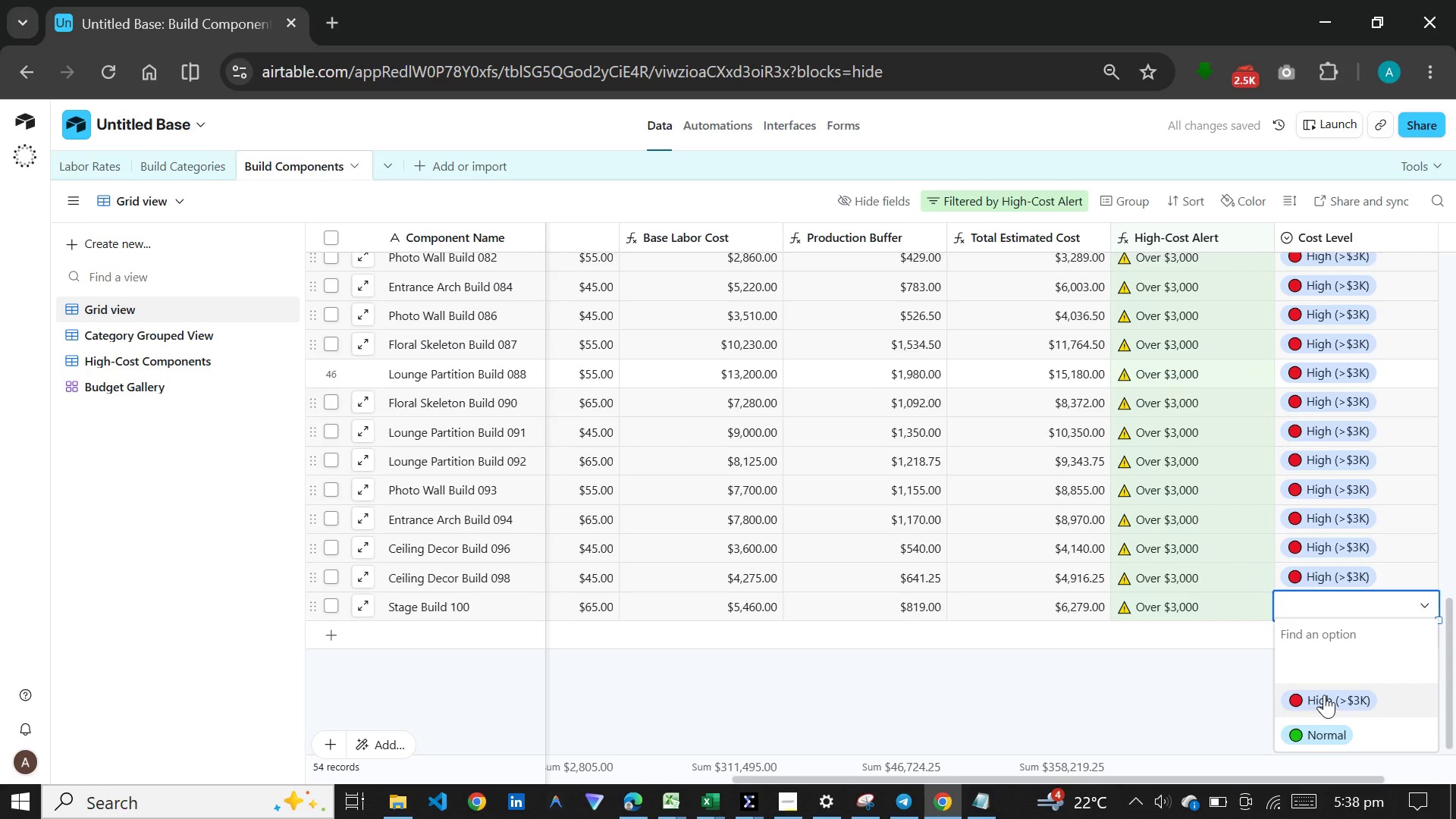 
left_click([1324, 695])
 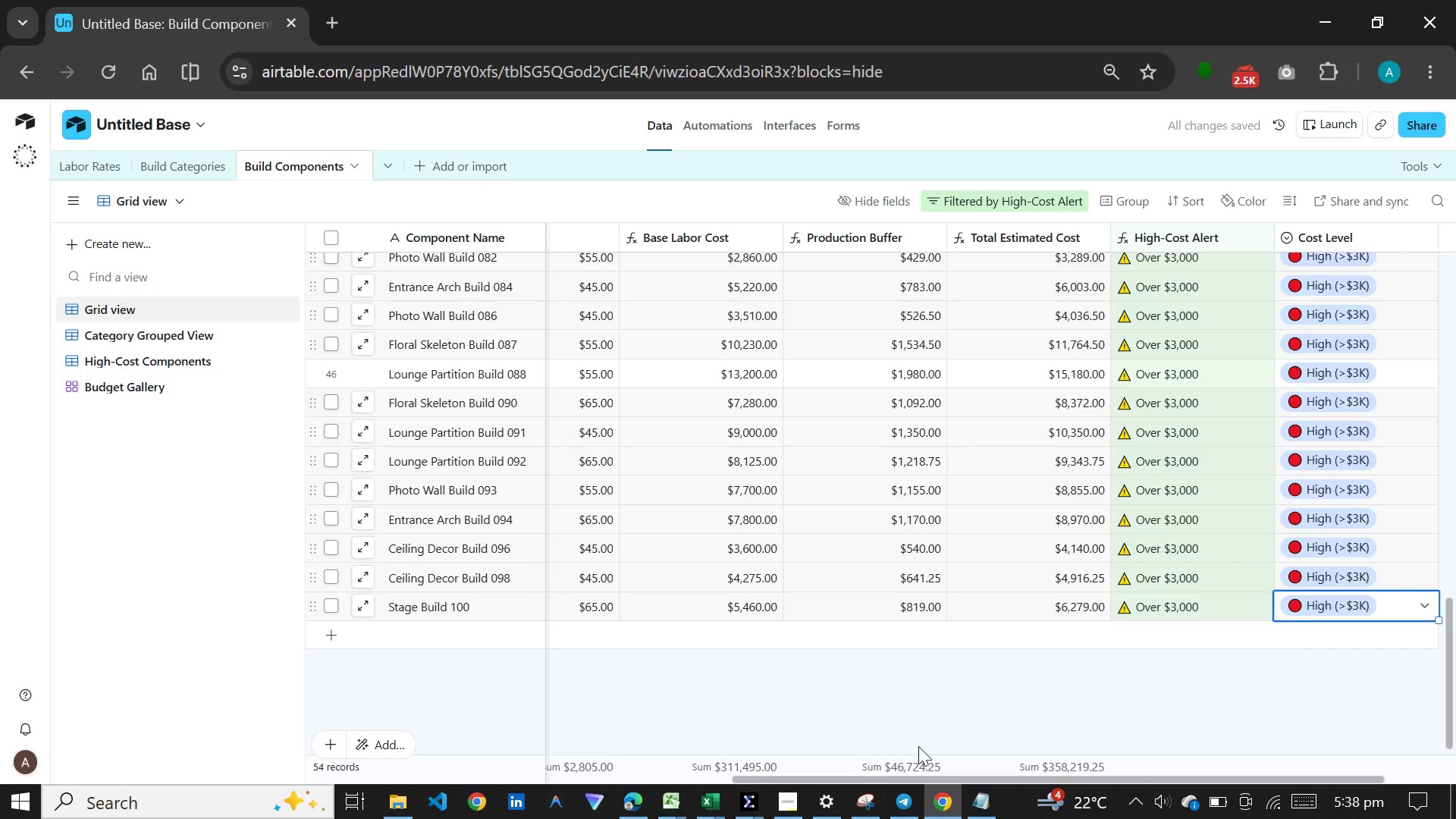 
scroll: coordinate [835, 507], scroll_direction: up, amount: 2.0
 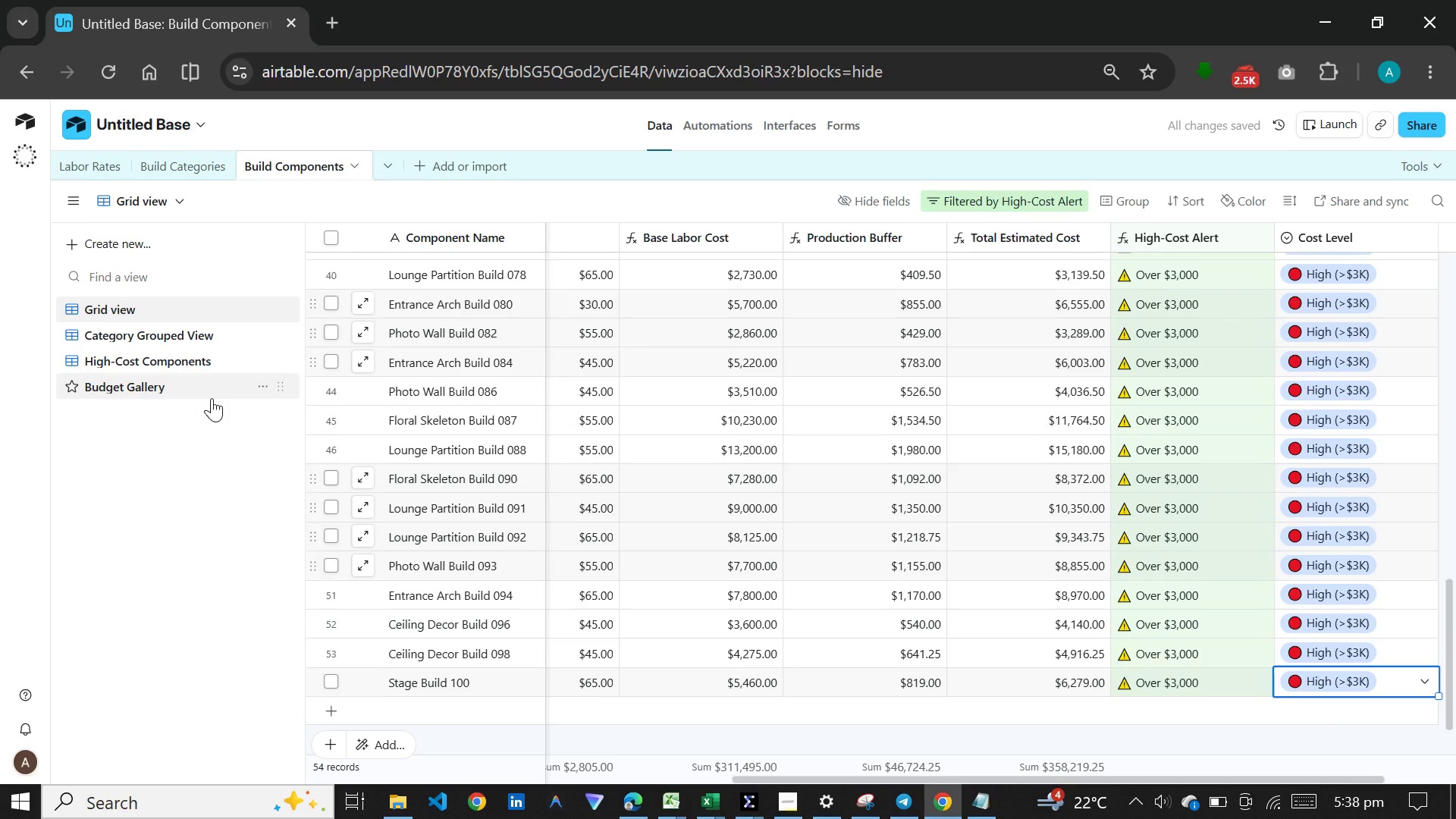 
left_click([212, 398])
 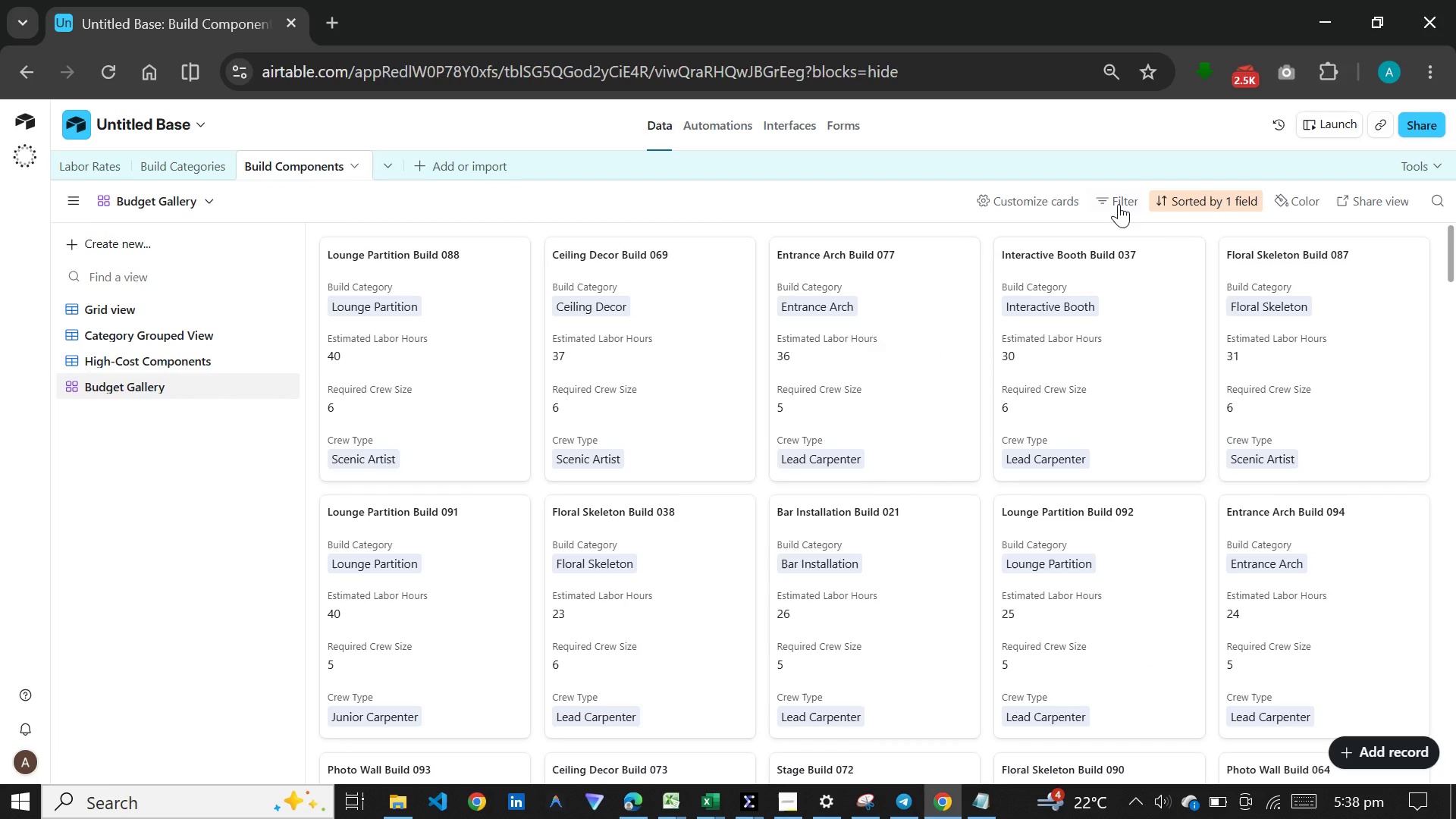 
left_click([1056, 201])
 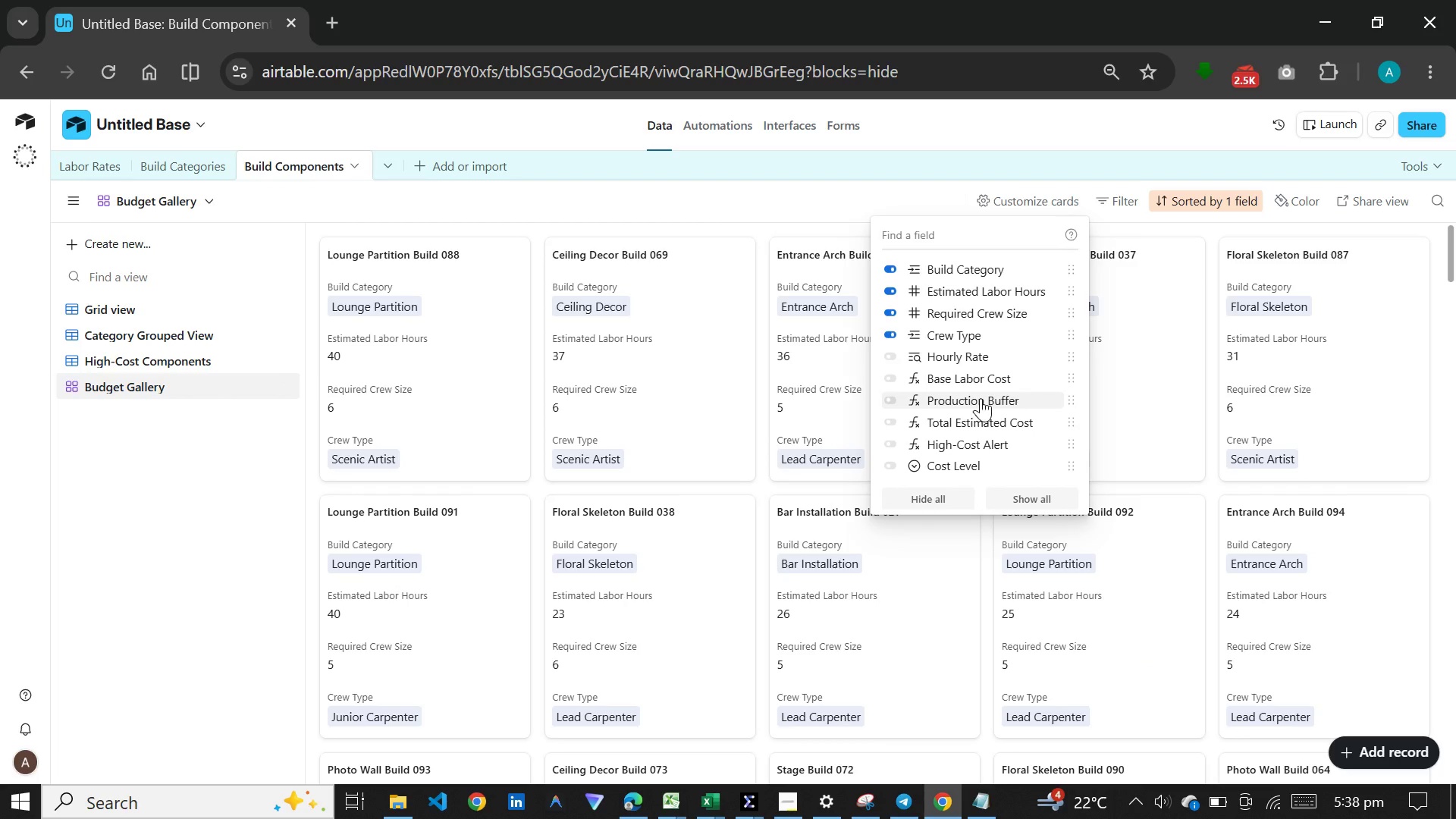 
scroll: coordinate [976, 412], scroll_direction: down, amount: 1.0
 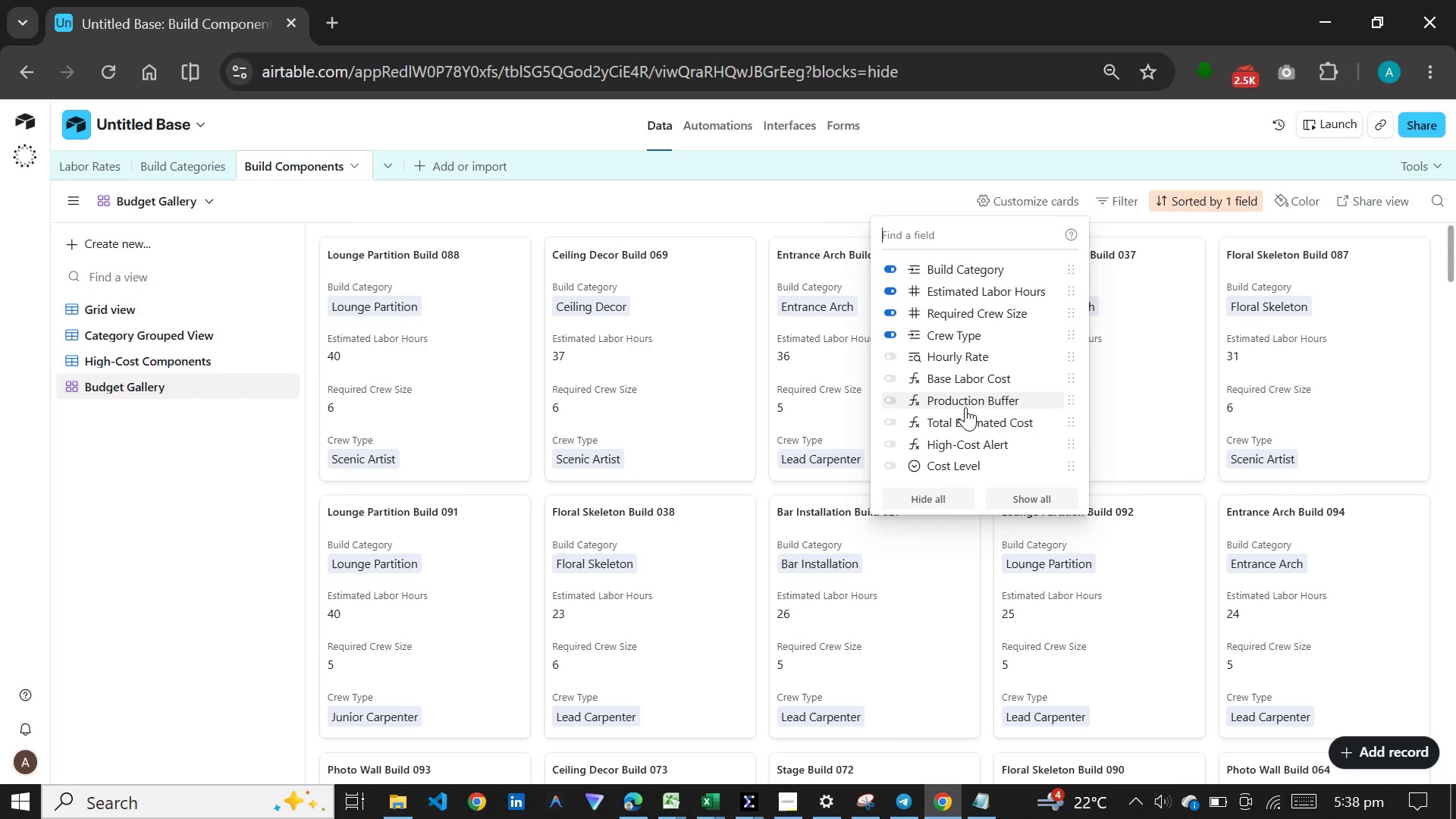 
wait(5.18)
 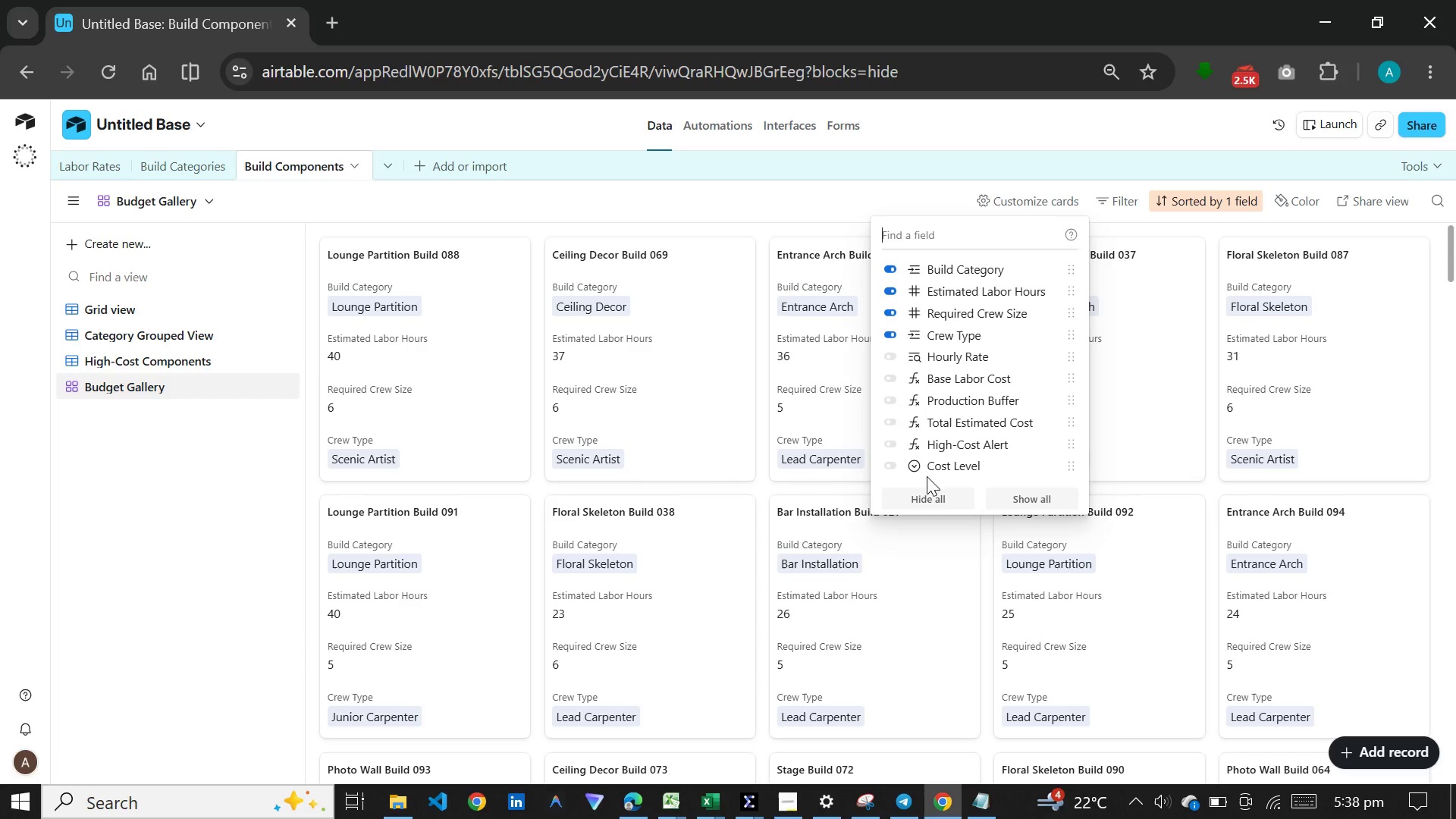 
left_click([121, 307])
 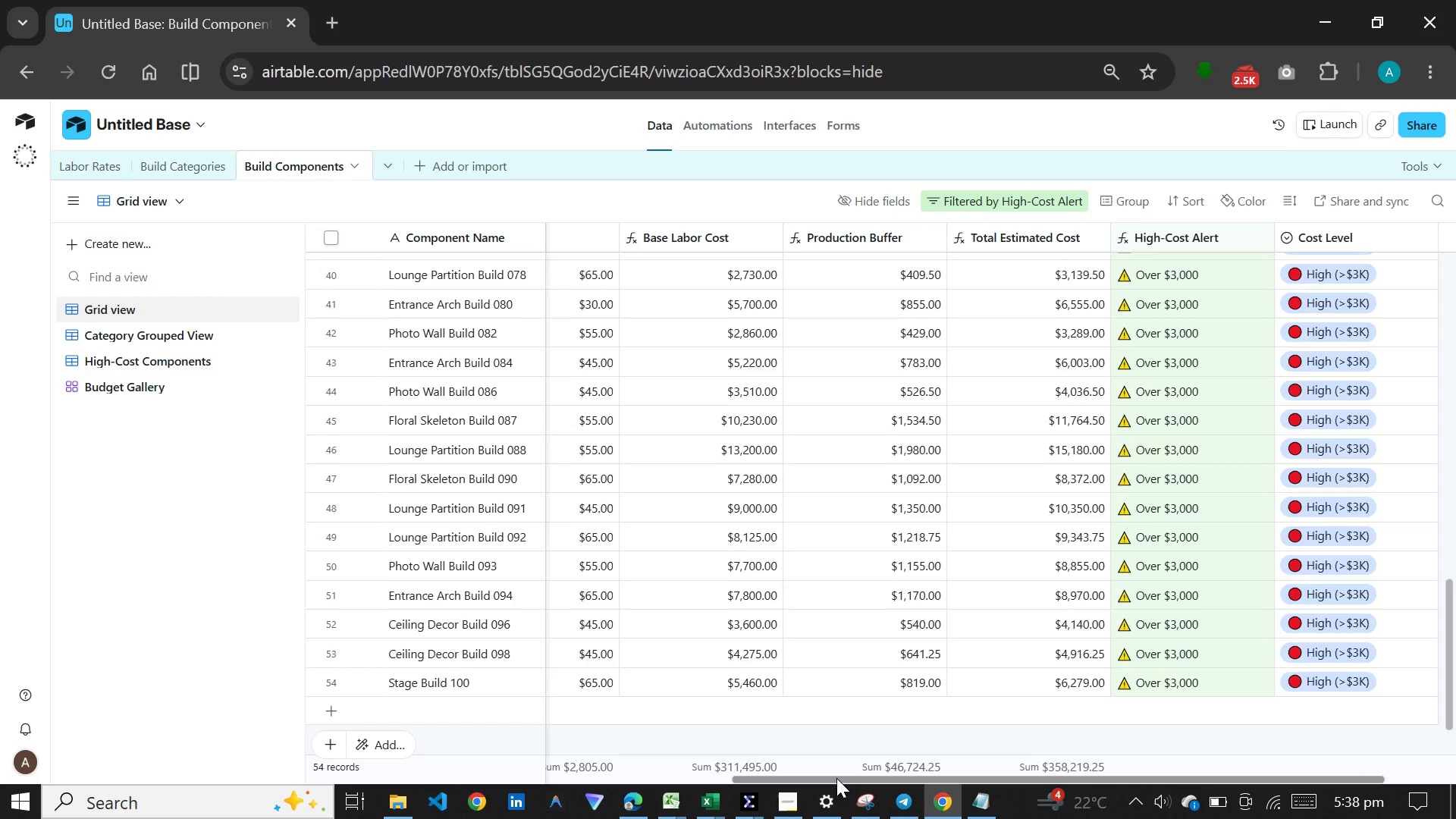 
left_click([796, 797])